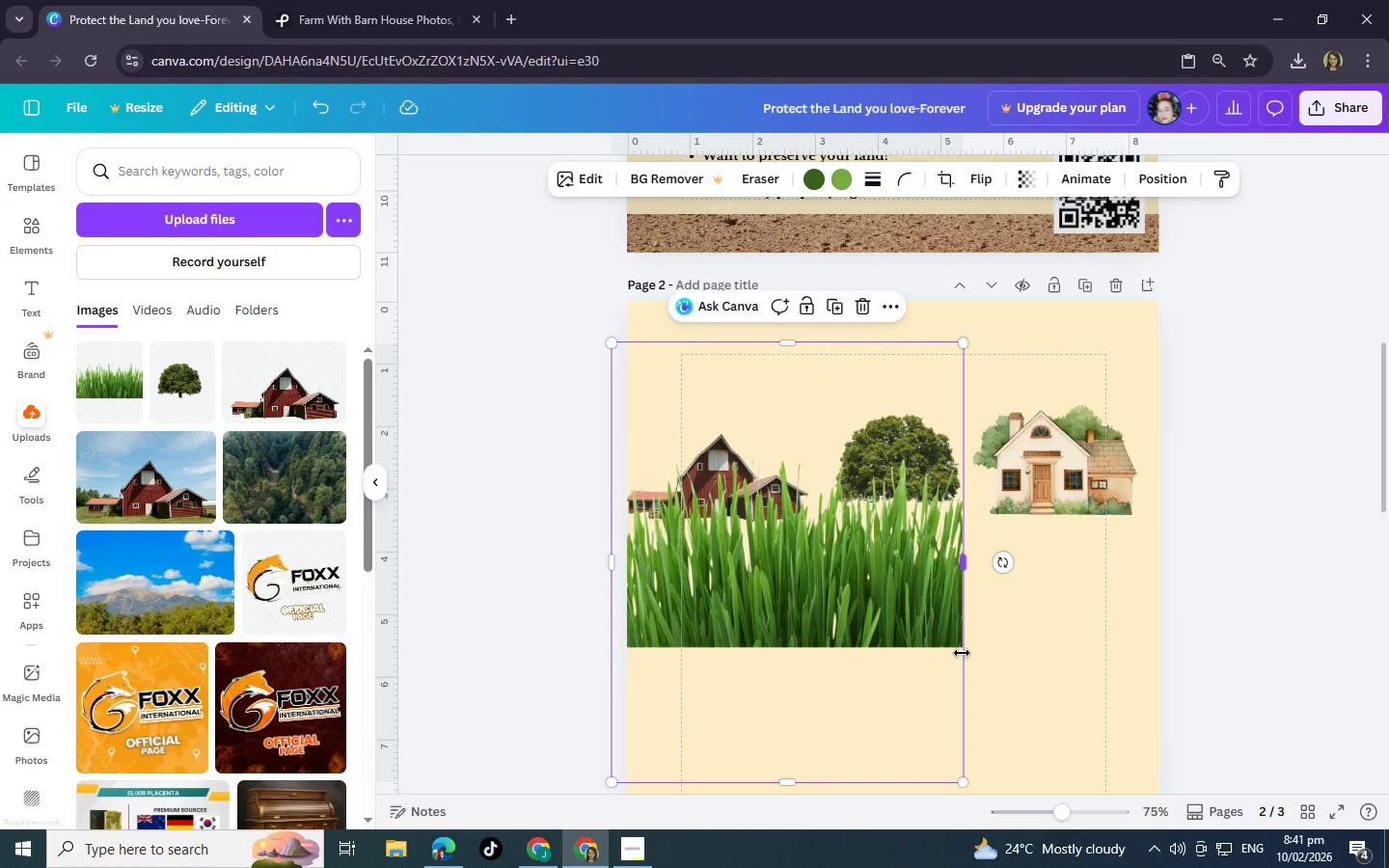 
left_click_drag(start_coordinate=[962, 653], to_coordinate=[917, 563])
 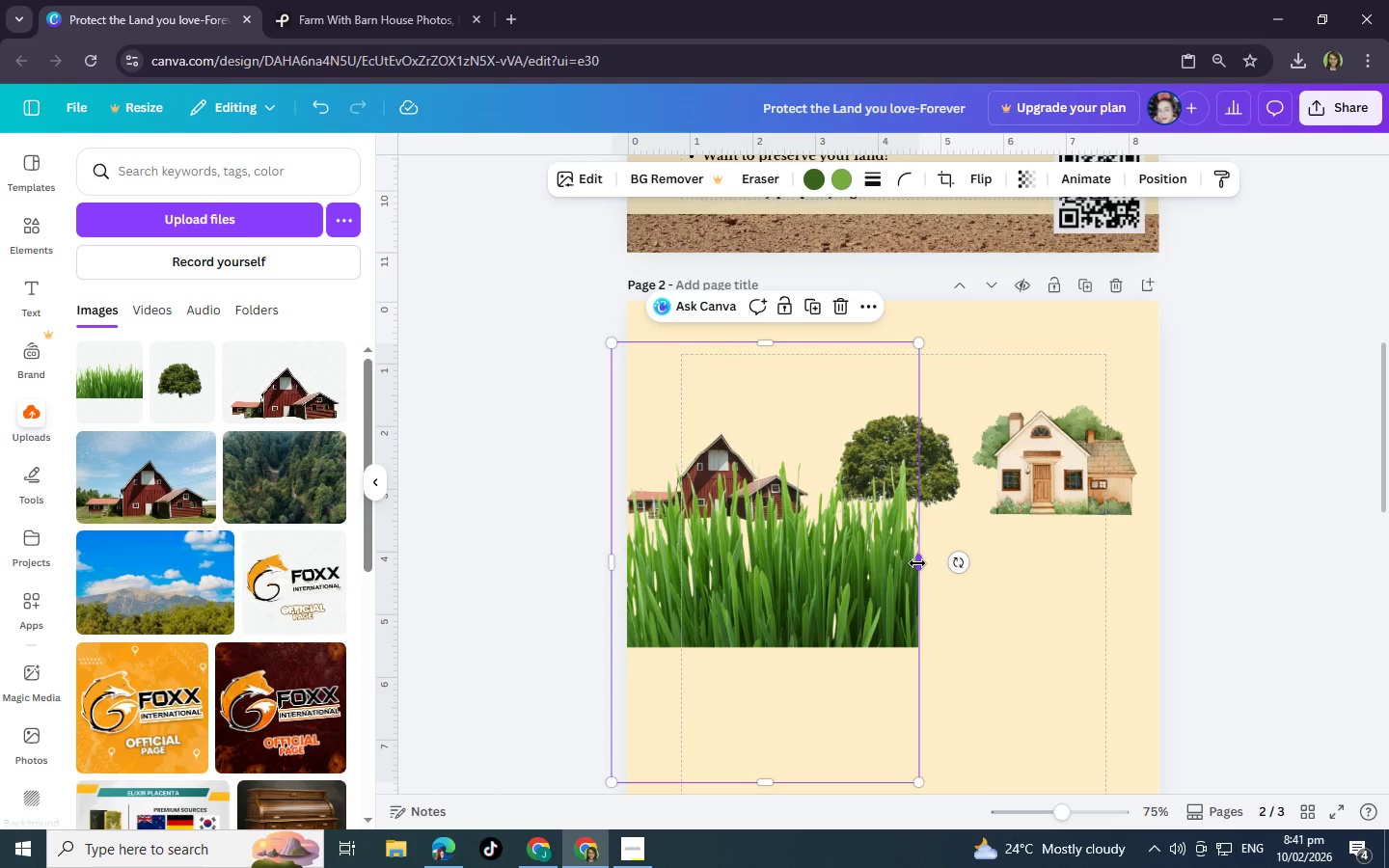 
key(Control+Z)
 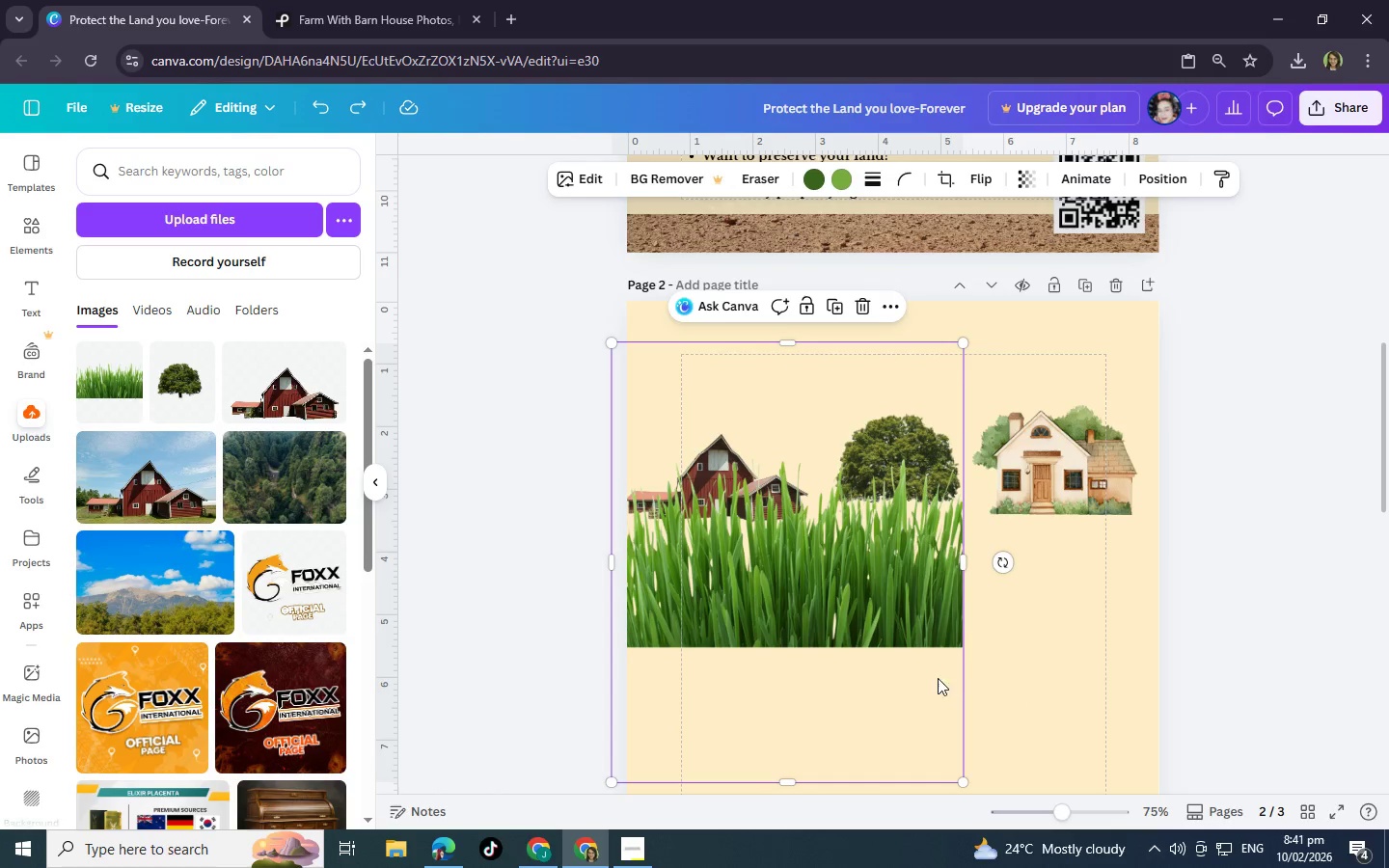 
left_click_drag(start_coordinate=[904, 653], to_coordinate=[898, 649])
 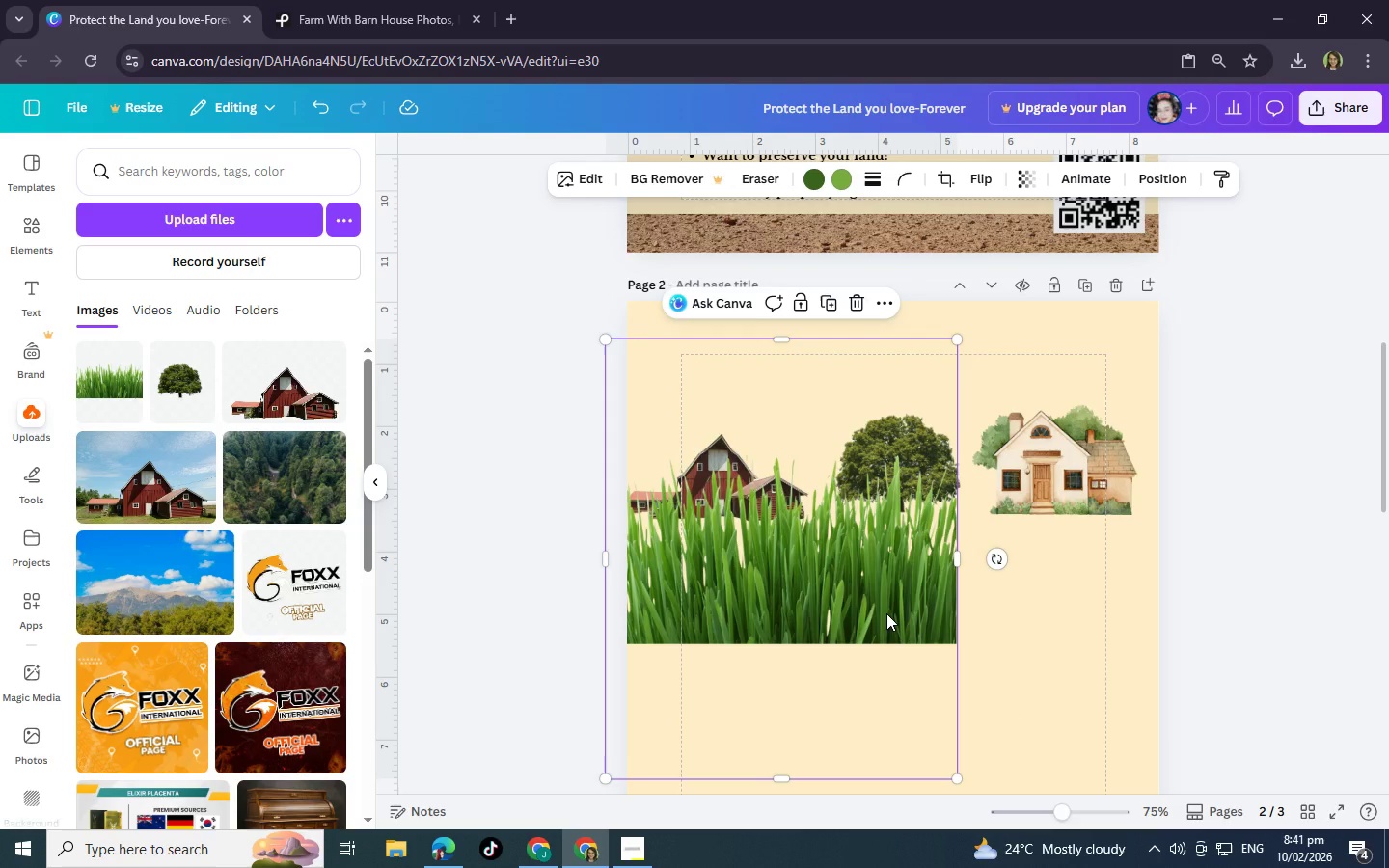 
left_click([886, 613])
 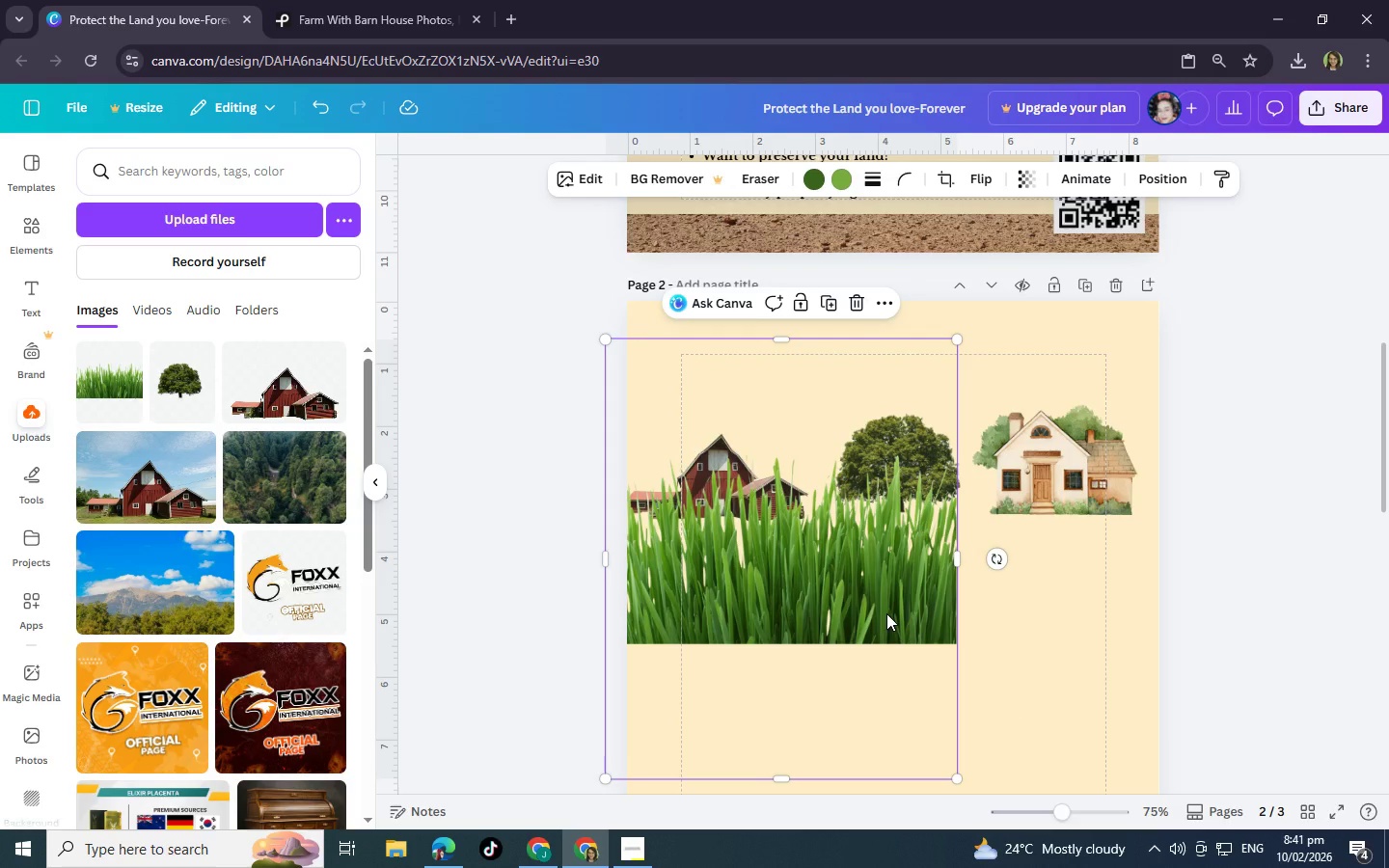 
key(Control+C)
 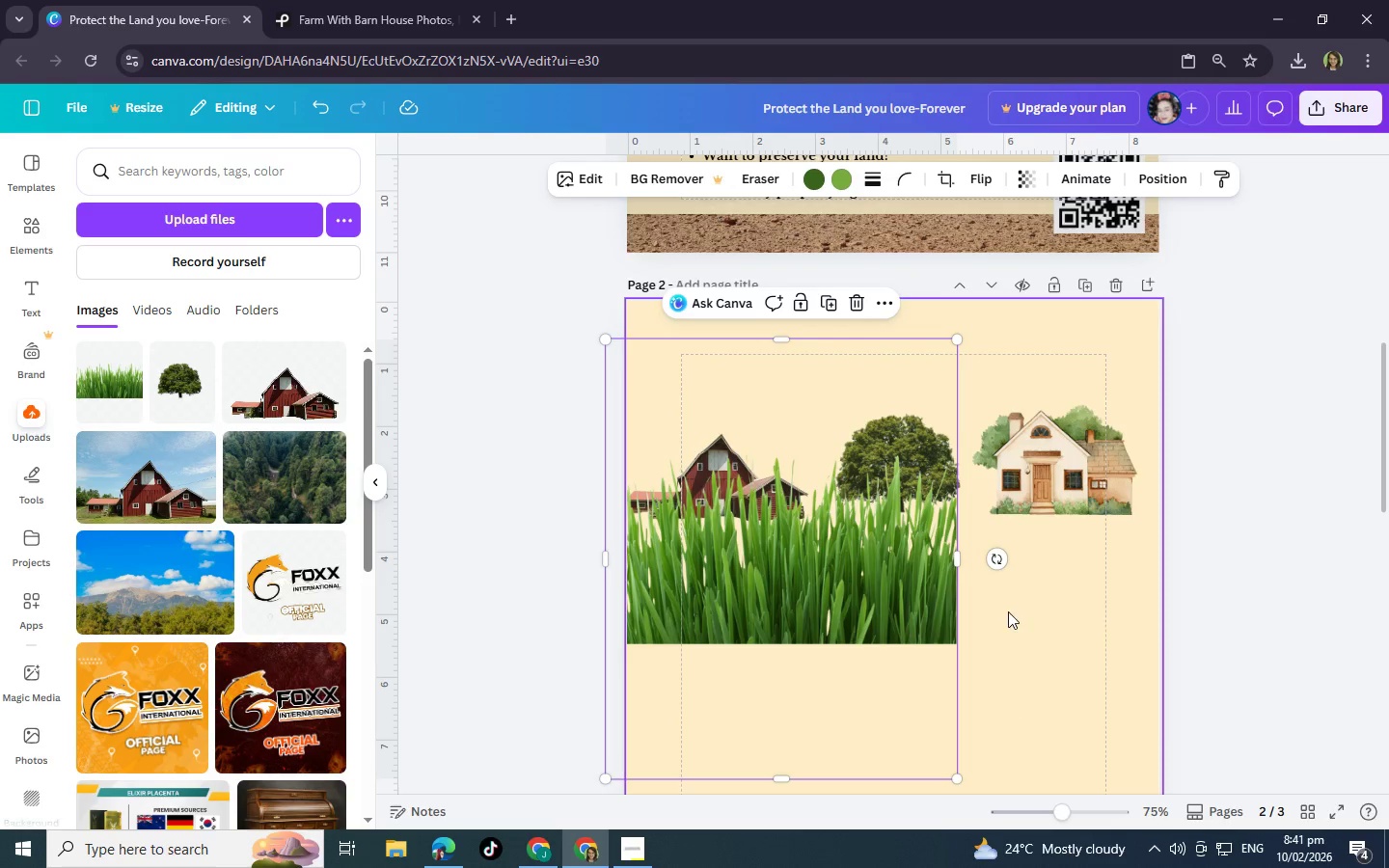 
left_click([1008, 611])
 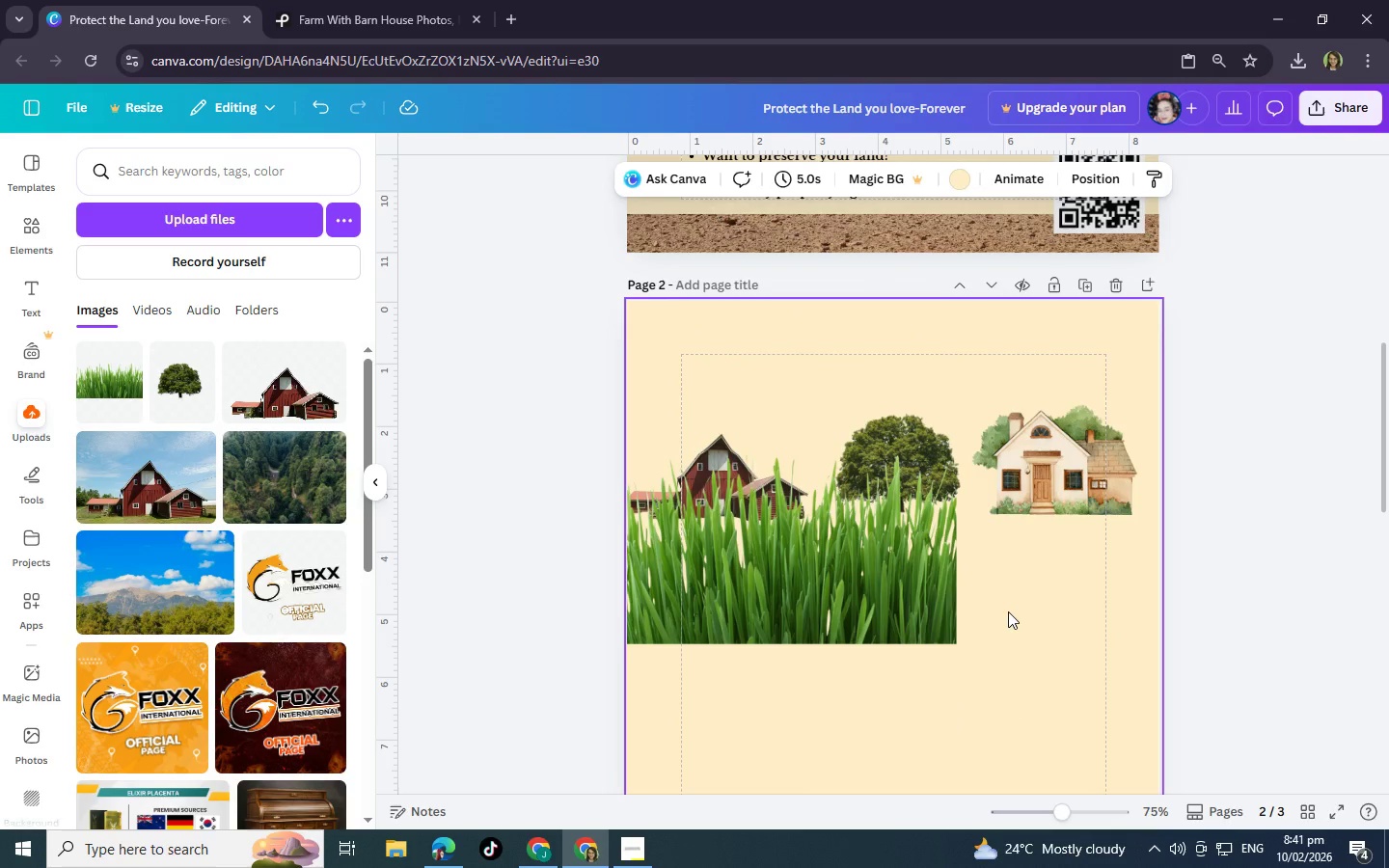 
key(Control+V)
 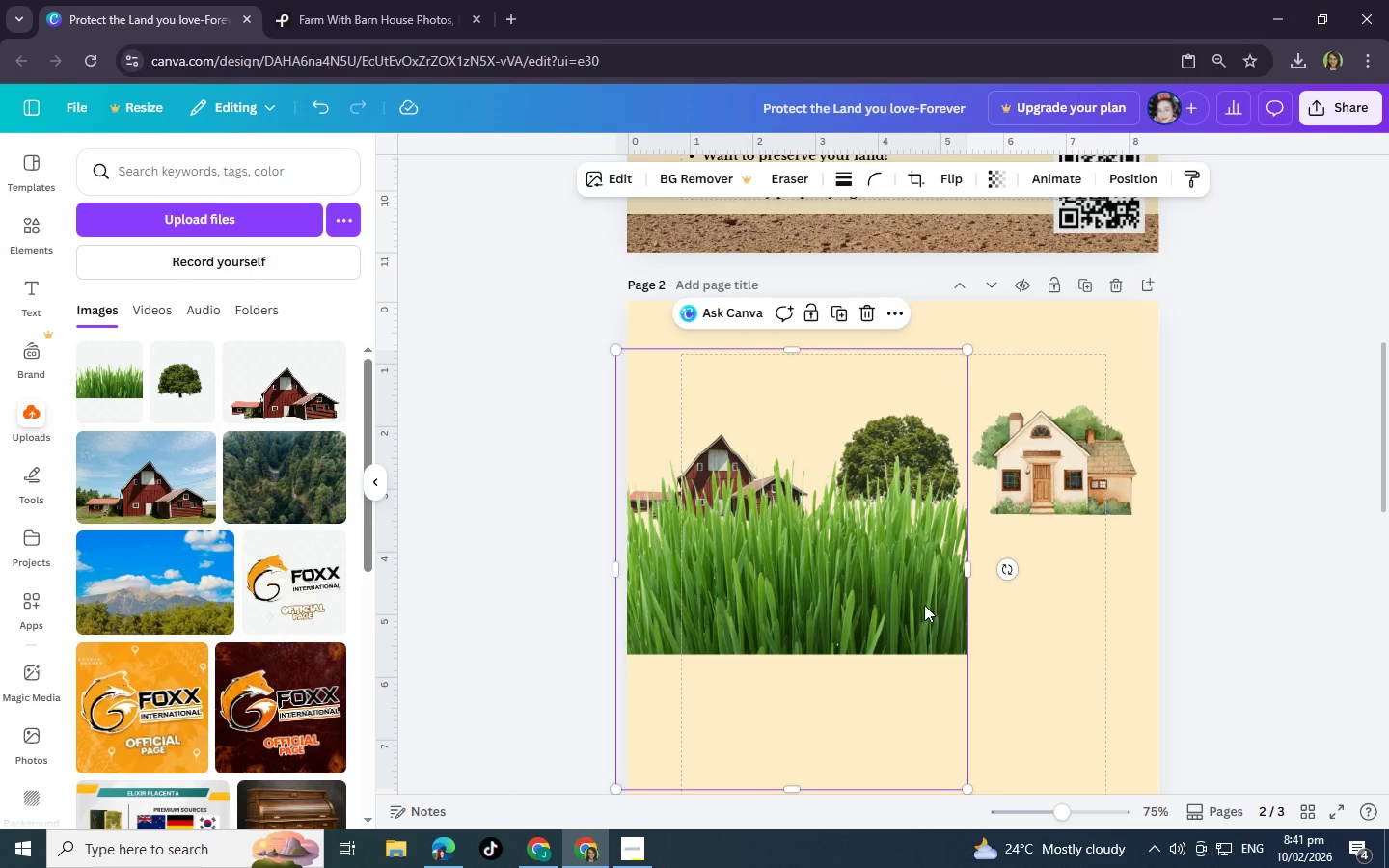 
left_click_drag(start_coordinate=[924, 605], to_coordinate=[1181, 603])
 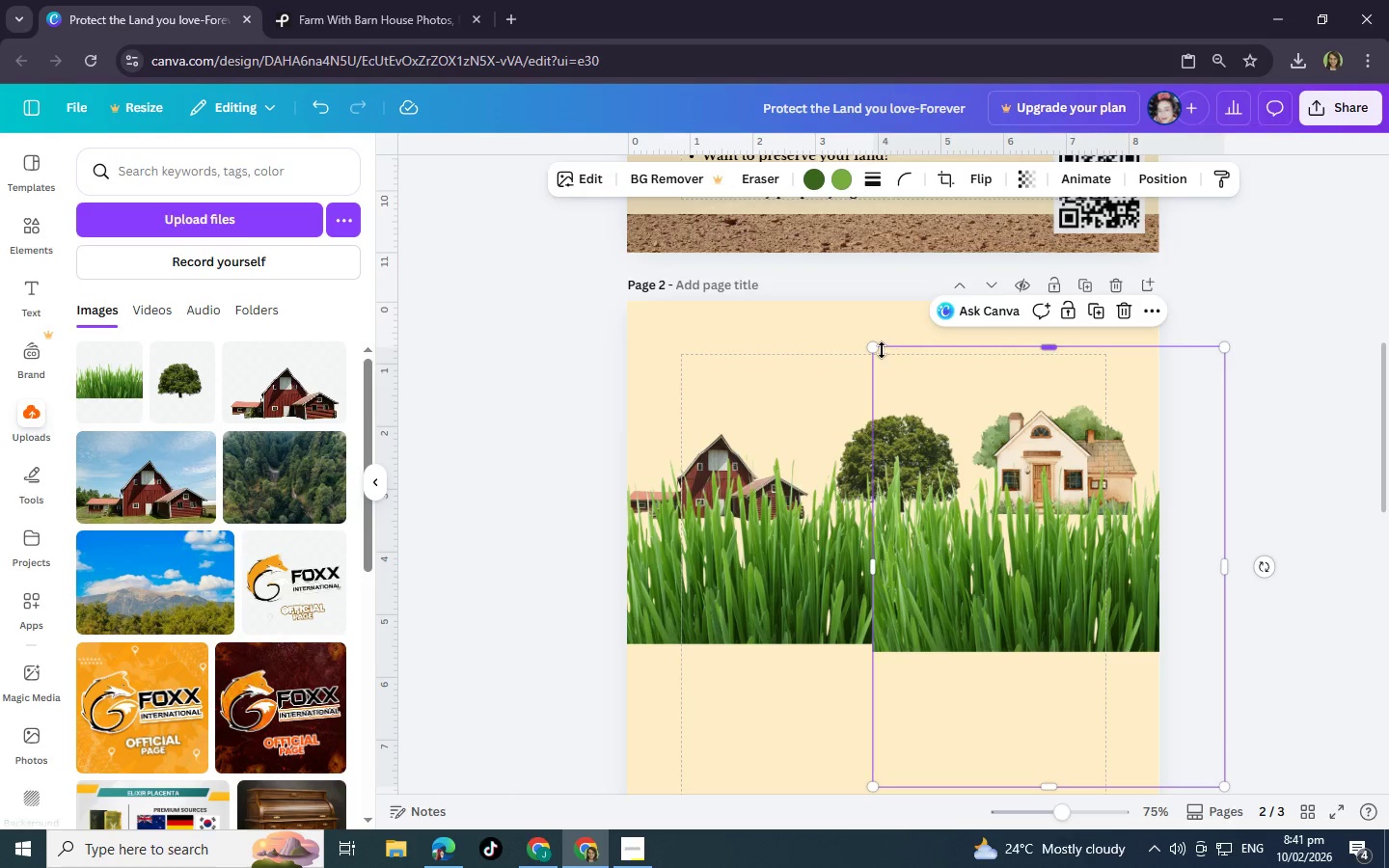 
left_click_drag(start_coordinate=[876, 350], to_coordinate=[970, 502])
 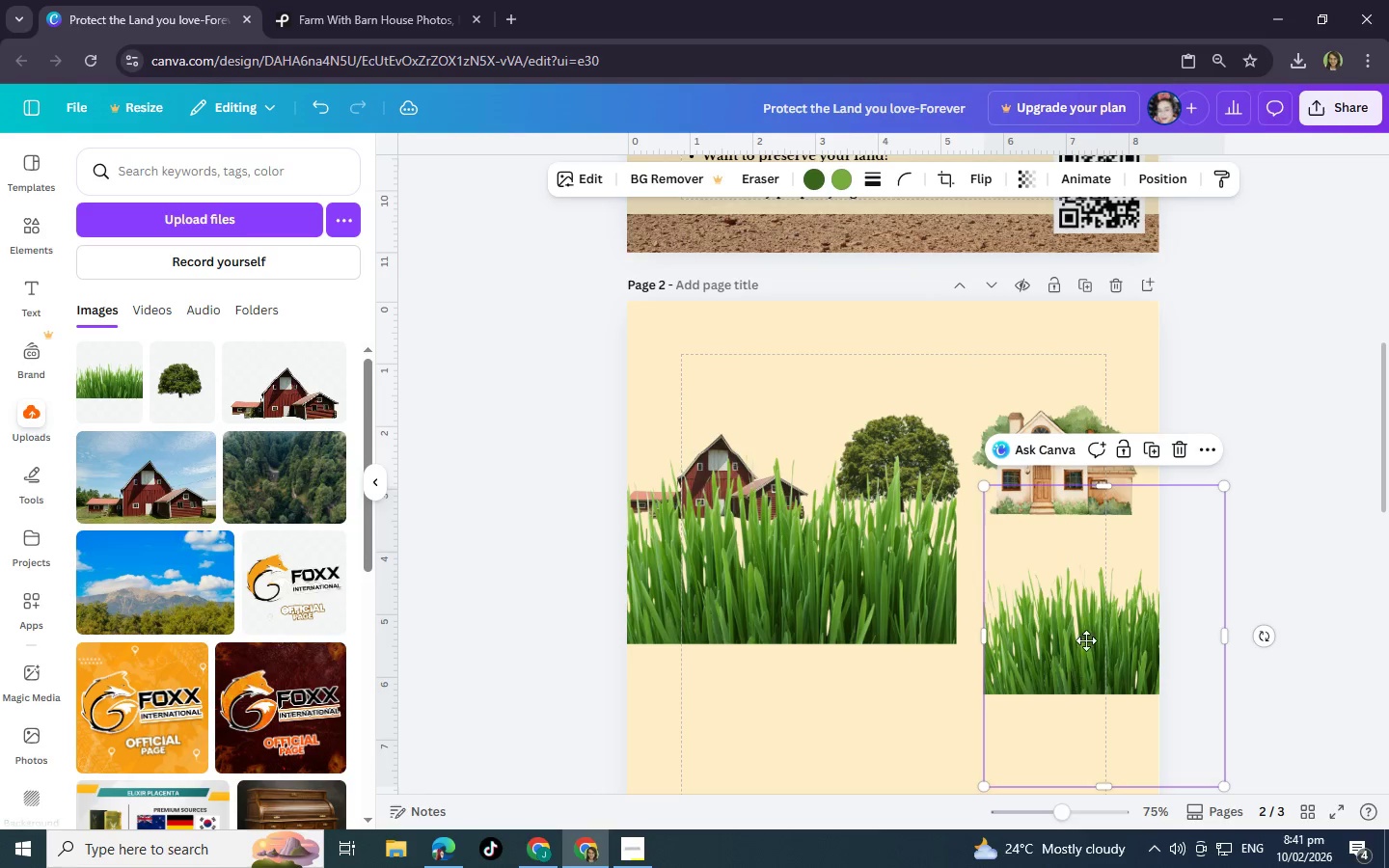 
left_click_drag(start_coordinate=[1074, 680], to_coordinate=[1070, 584])
 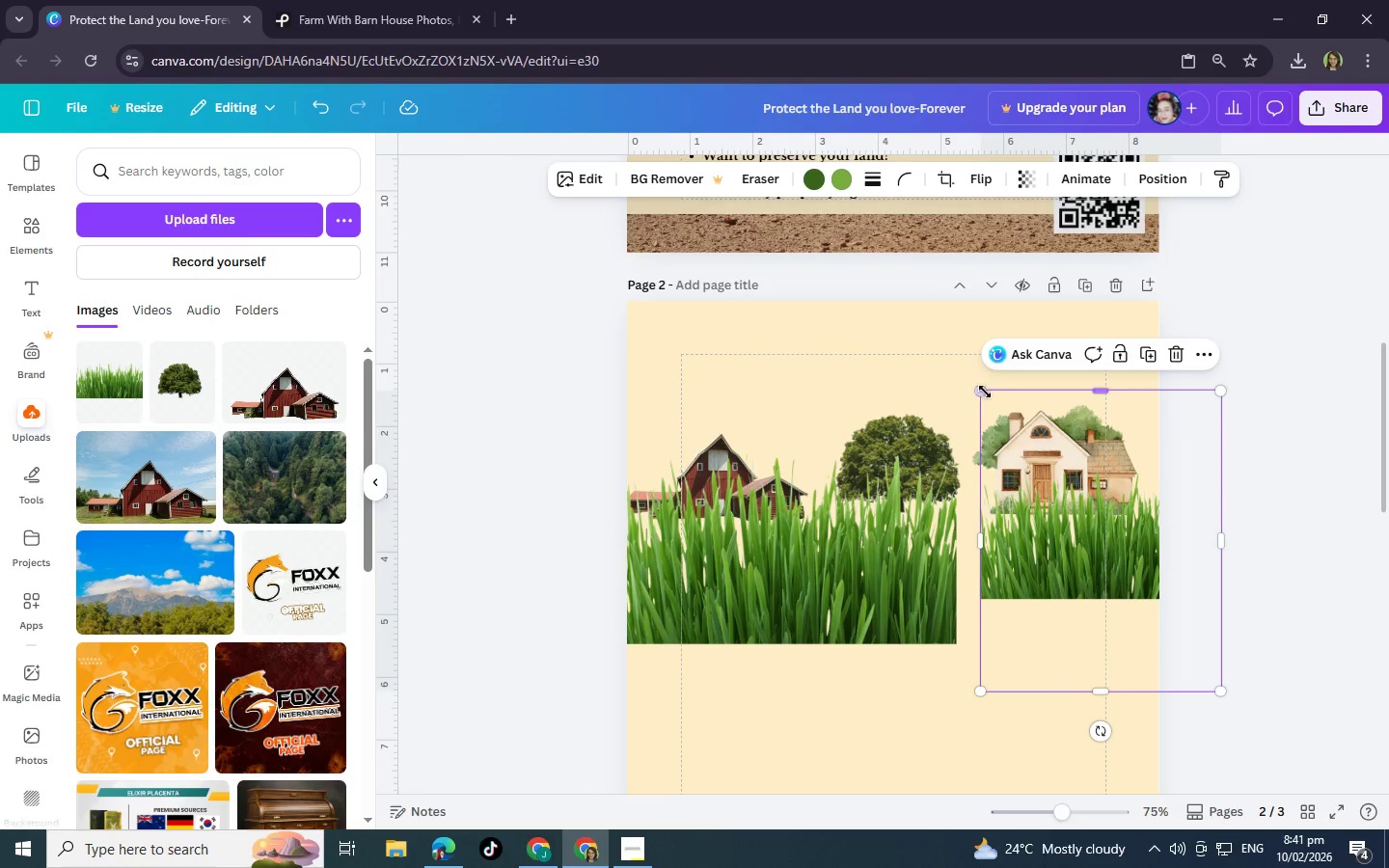 
left_click_drag(start_coordinate=[985, 392], to_coordinate=[1013, 439])
 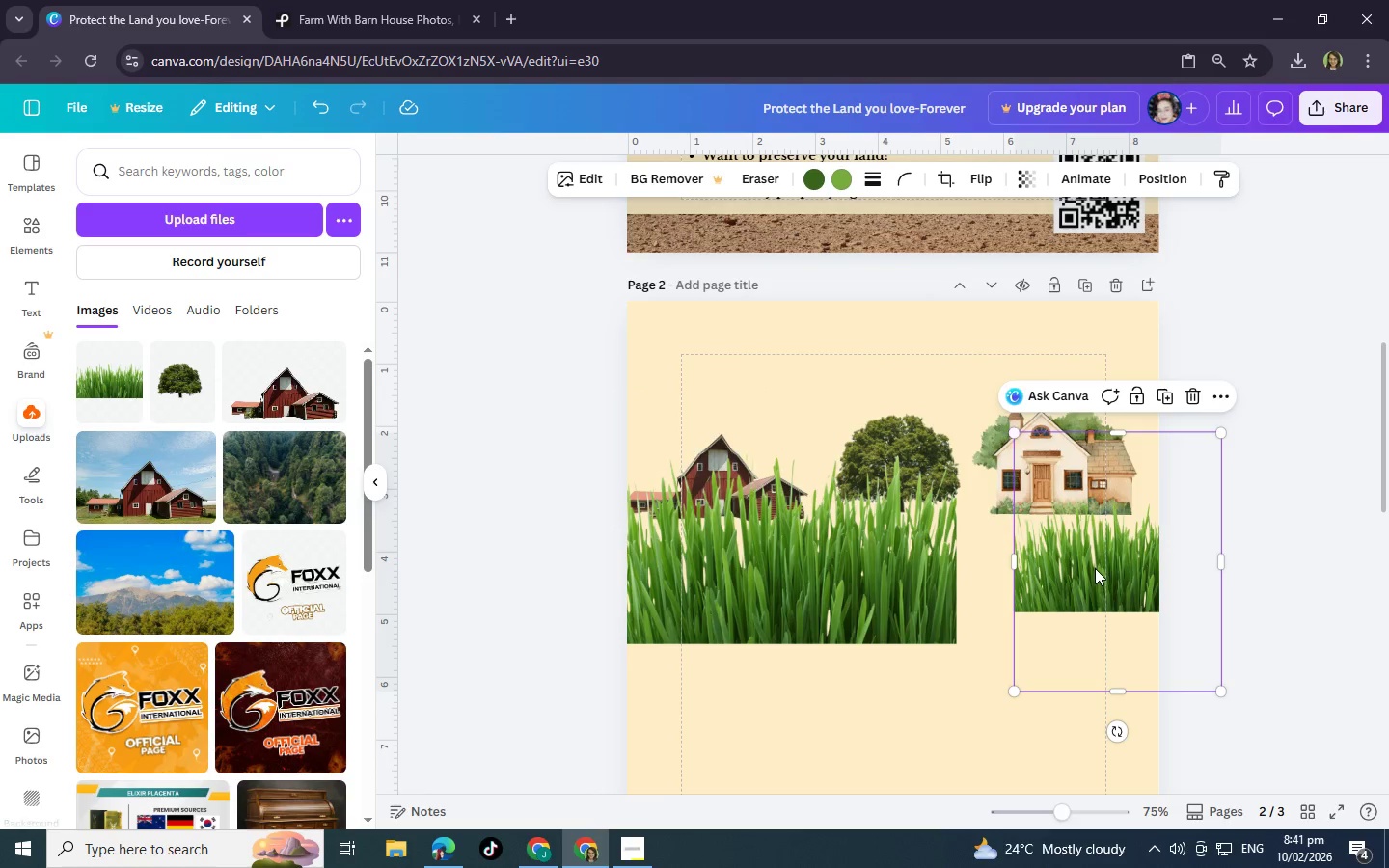 
left_click_drag(start_coordinate=[1095, 568], to_coordinate=[1089, 544])
 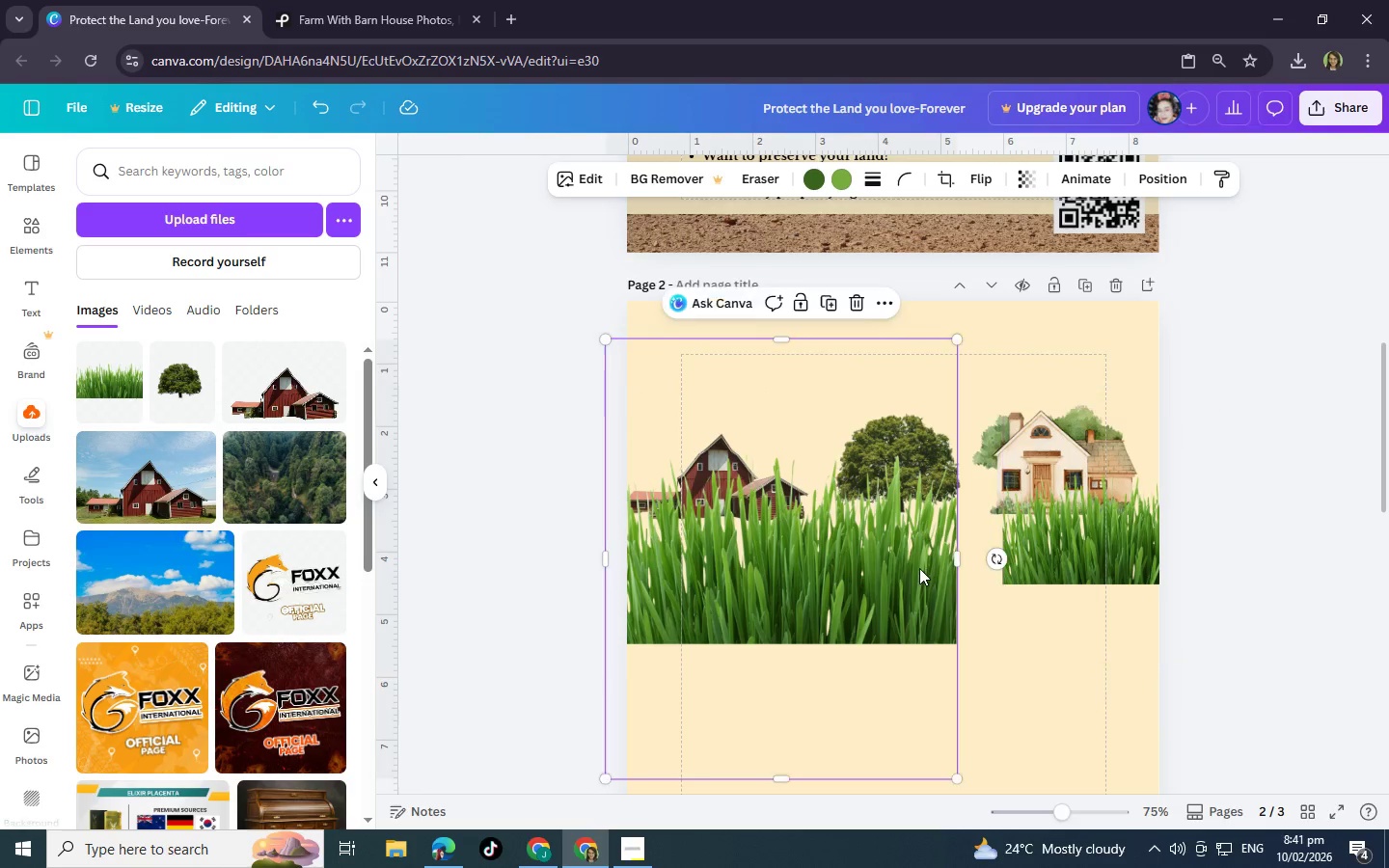 
left_click_drag(start_coordinate=[919, 568], to_coordinate=[962, 543])
 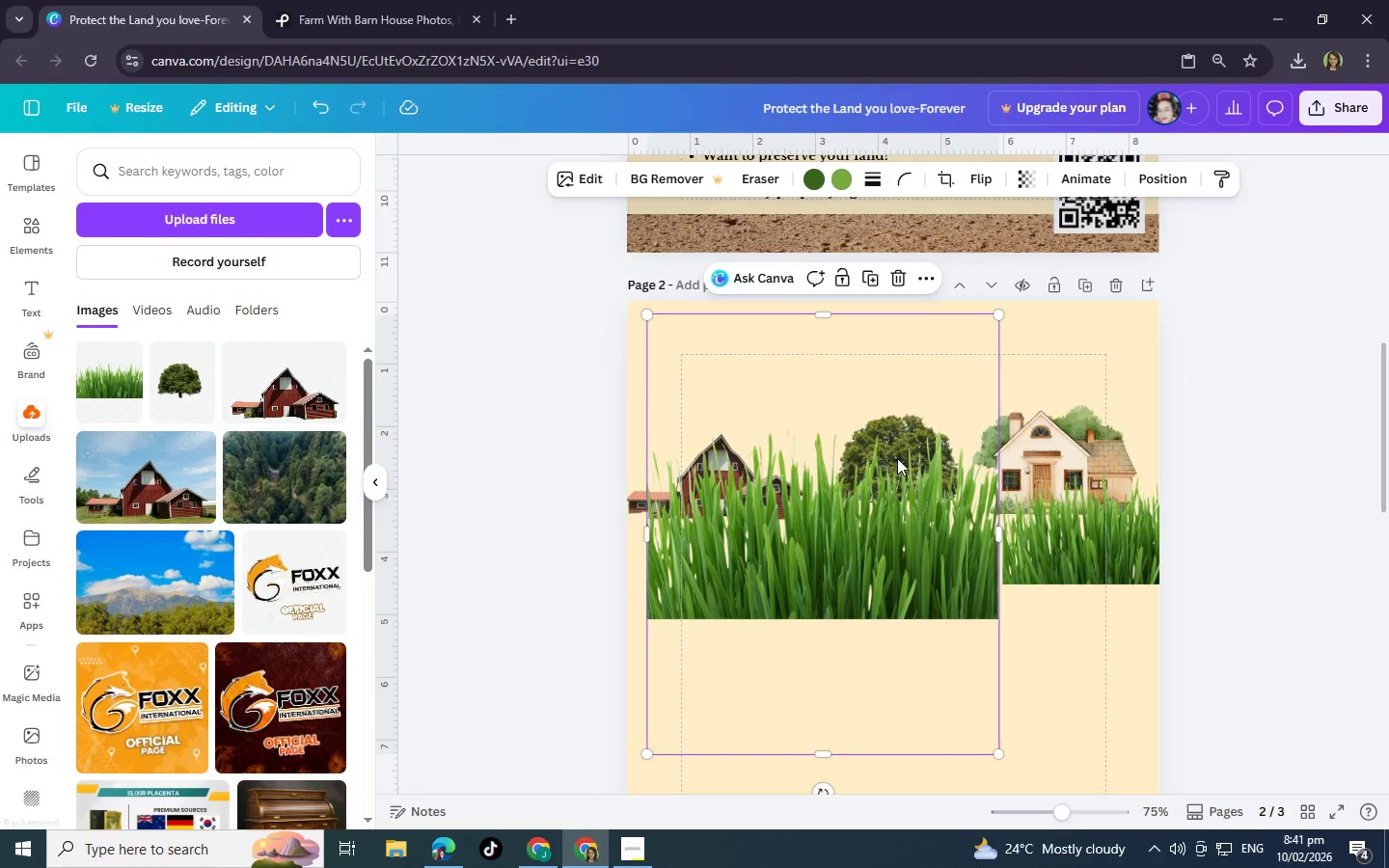 
key(Backspace)
 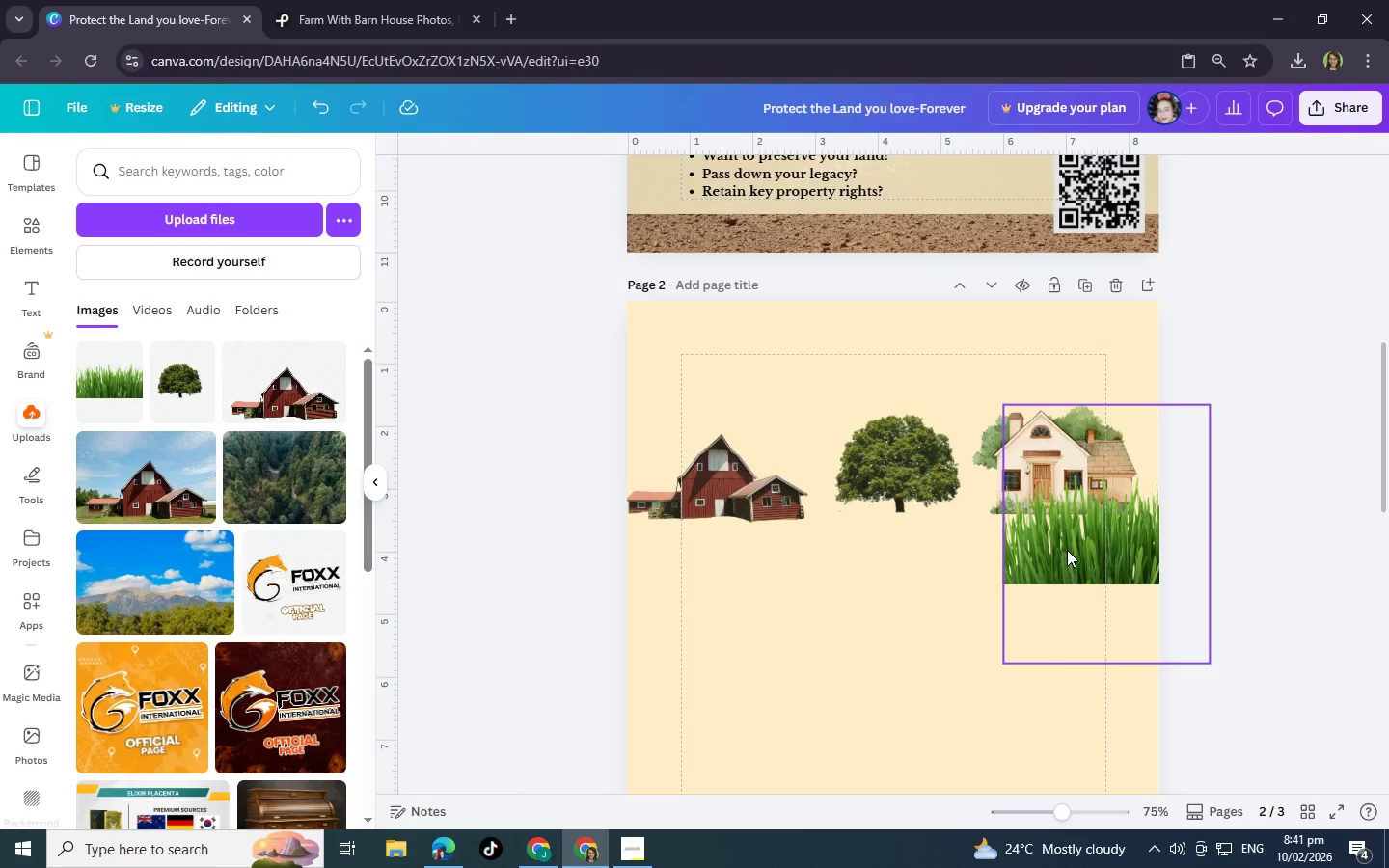 
left_click([1067, 550])
 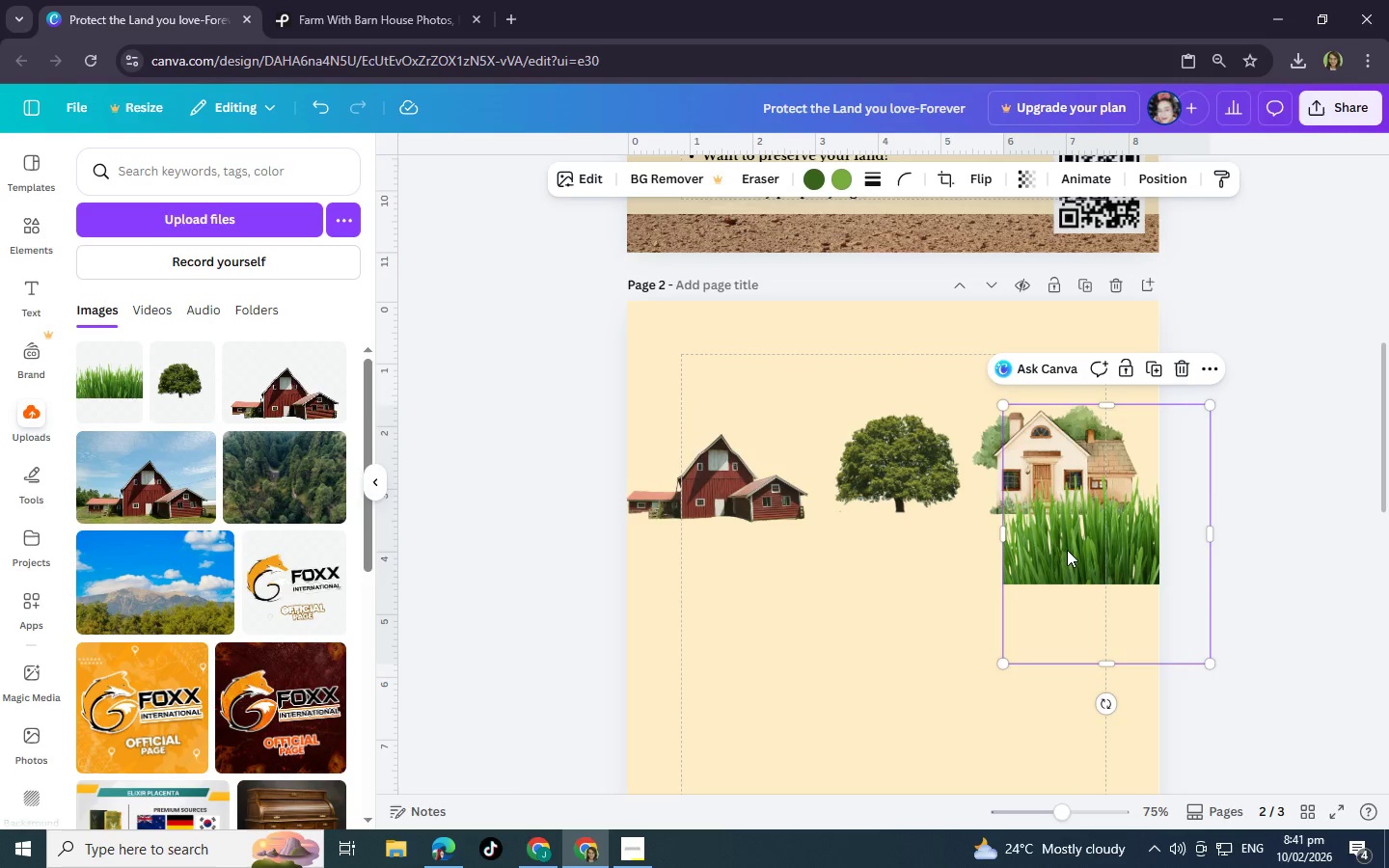 
right_click([1067, 550])
 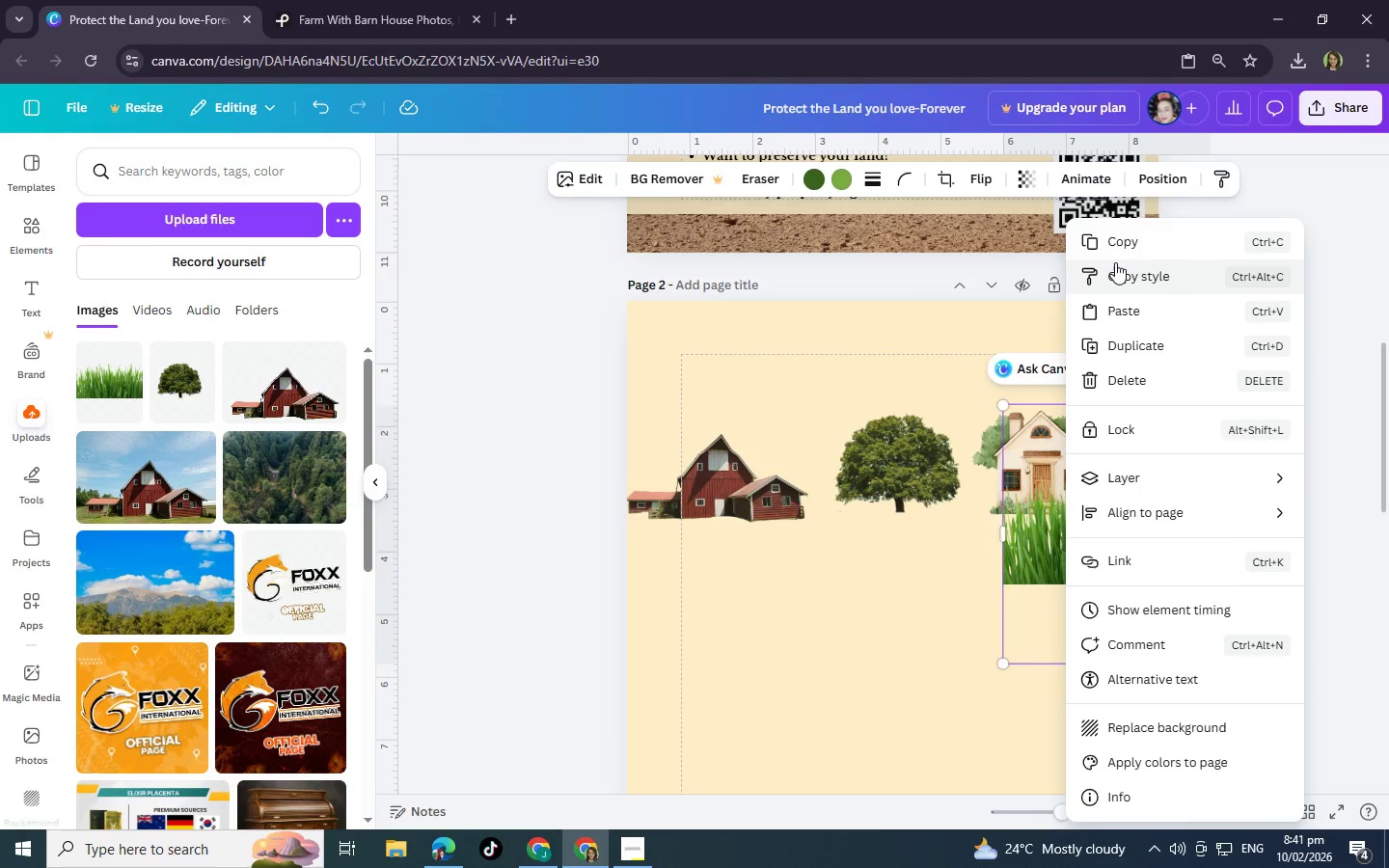 
left_click([1111, 244])
 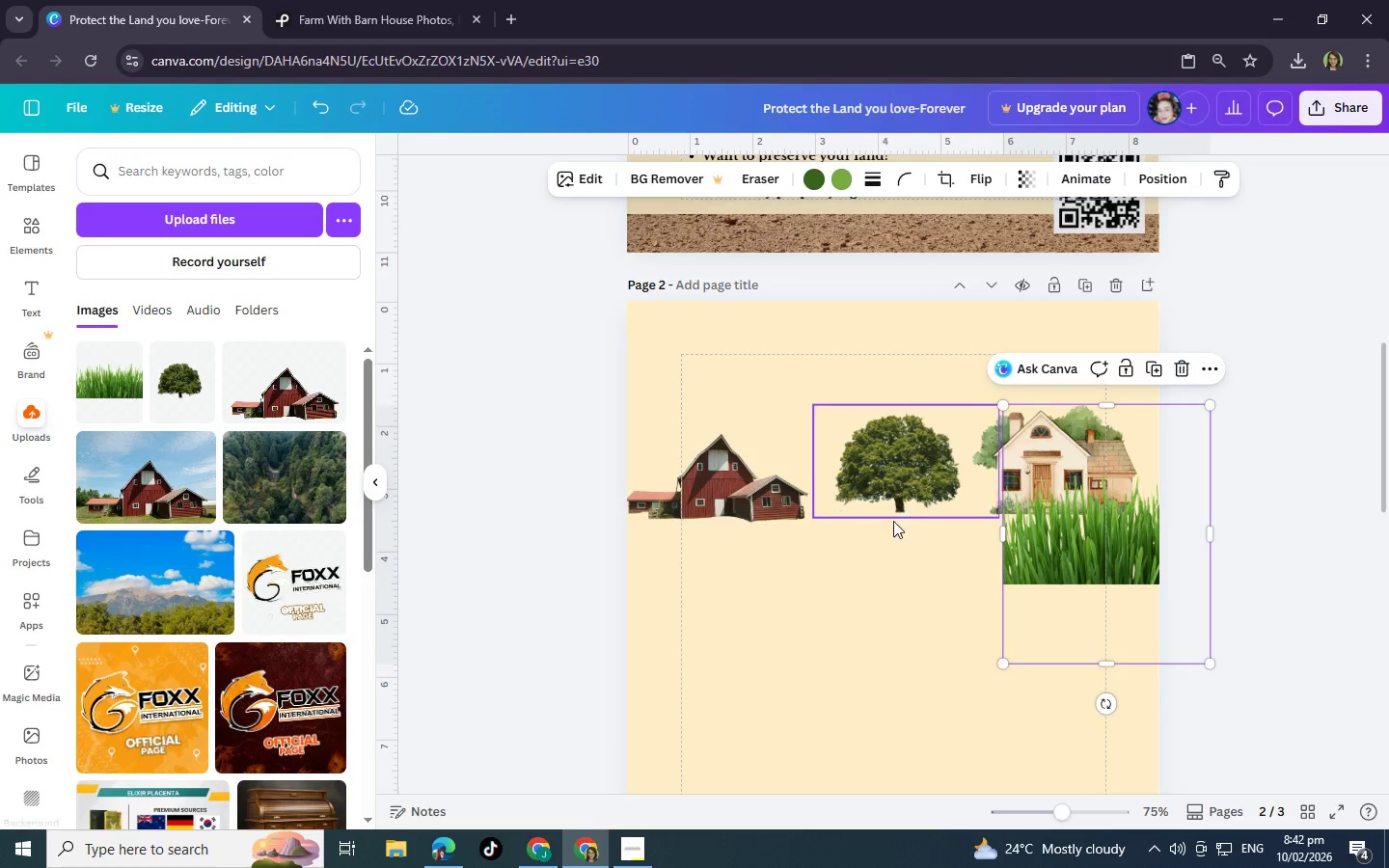 
left_click([874, 591])
 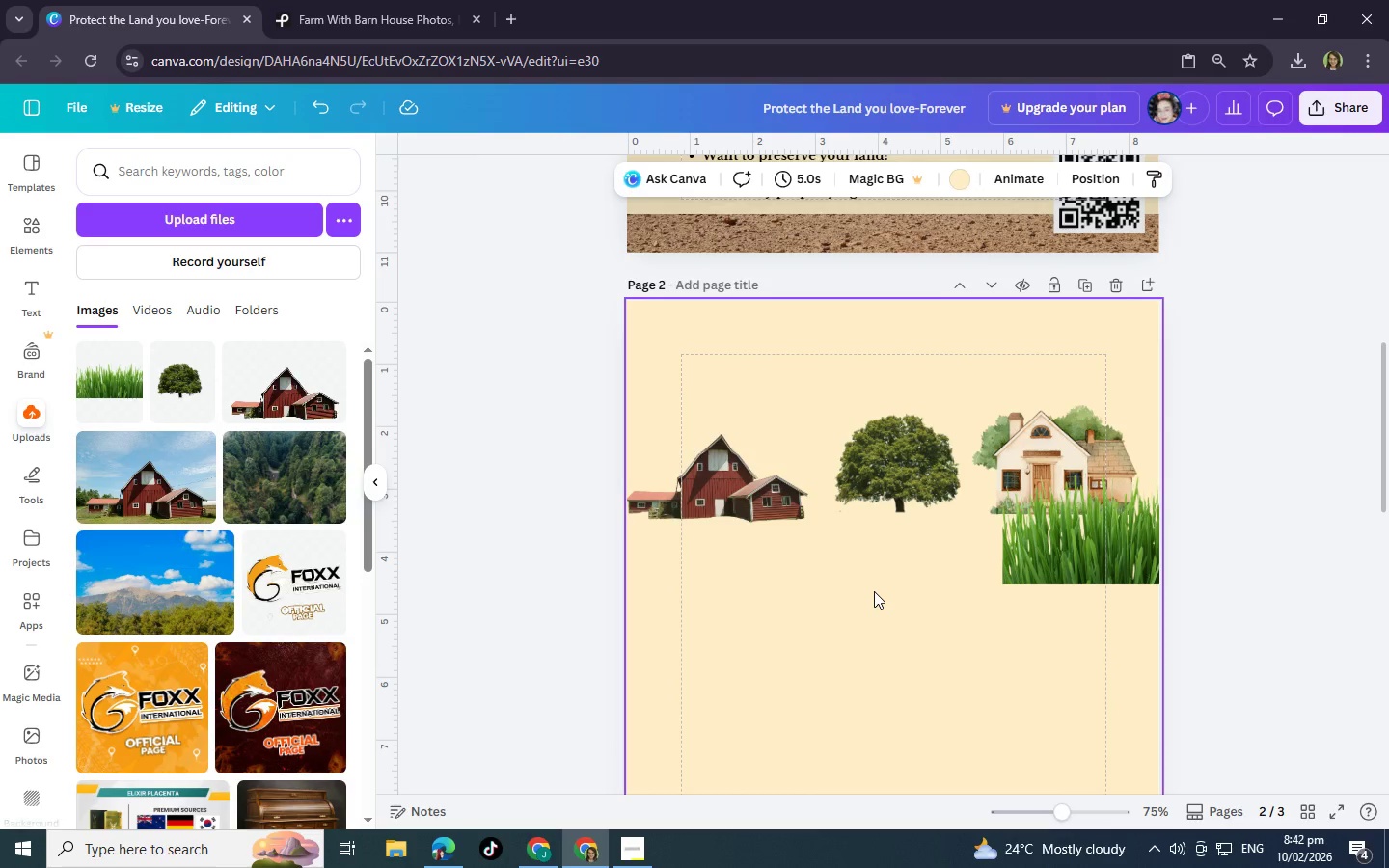 
key(Control+V)
 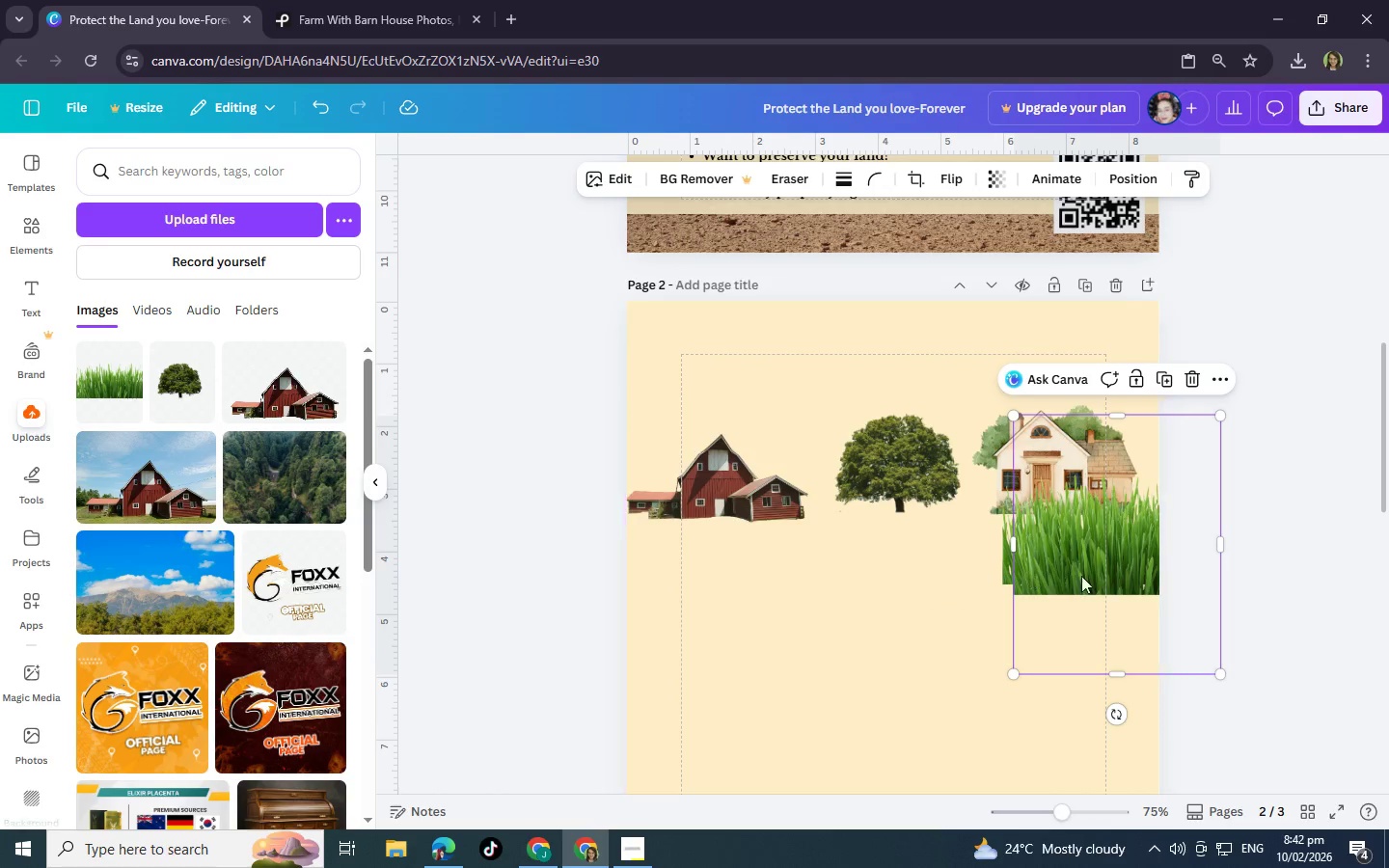 
left_click_drag(start_coordinate=[1097, 576], to_coordinate=[903, 566])
 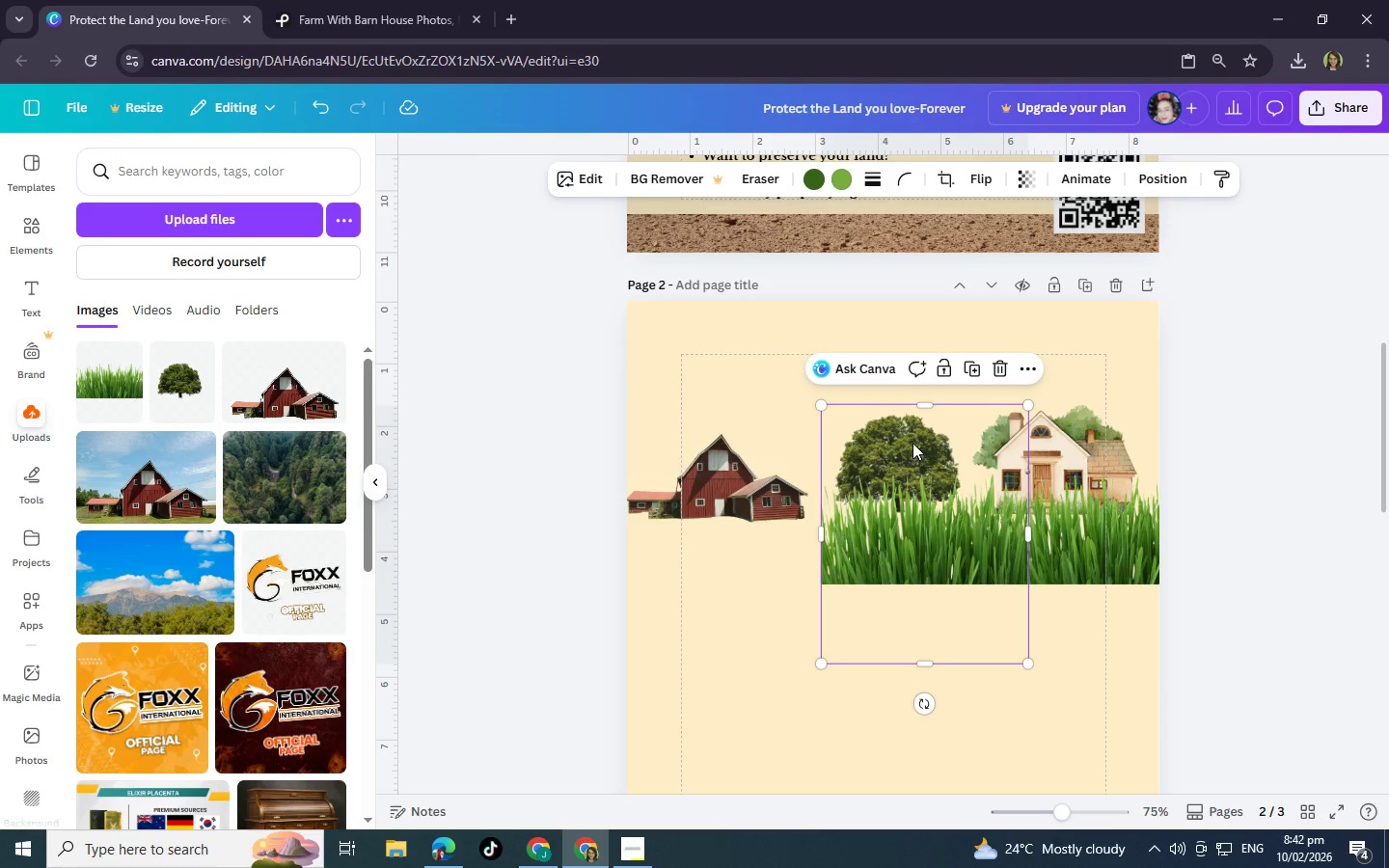 
left_click_drag(start_coordinate=[912, 445], to_coordinate=[903, 485])
 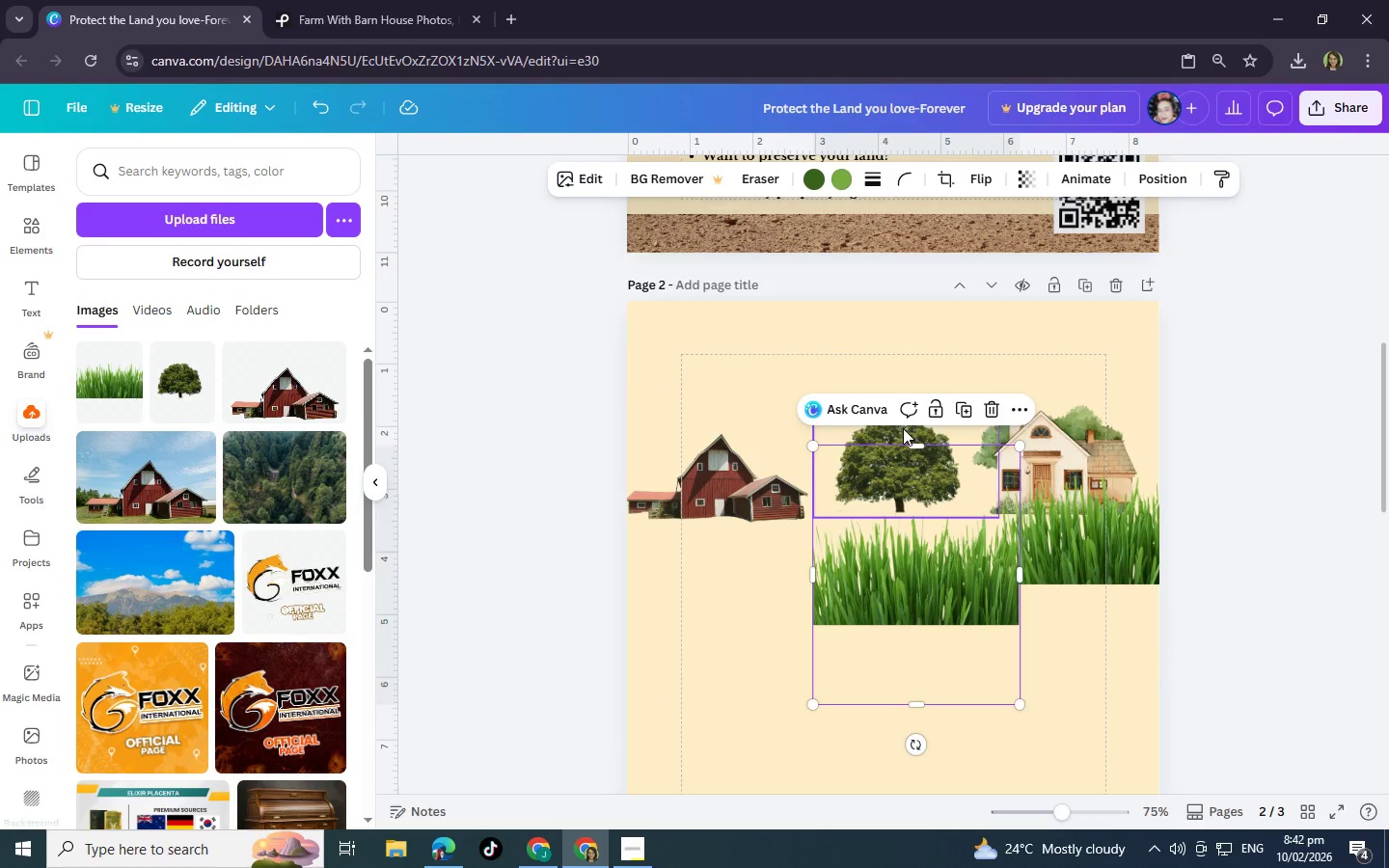 
left_click_drag(start_coordinate=[903, 428], to_coordinate=[908, 413])
 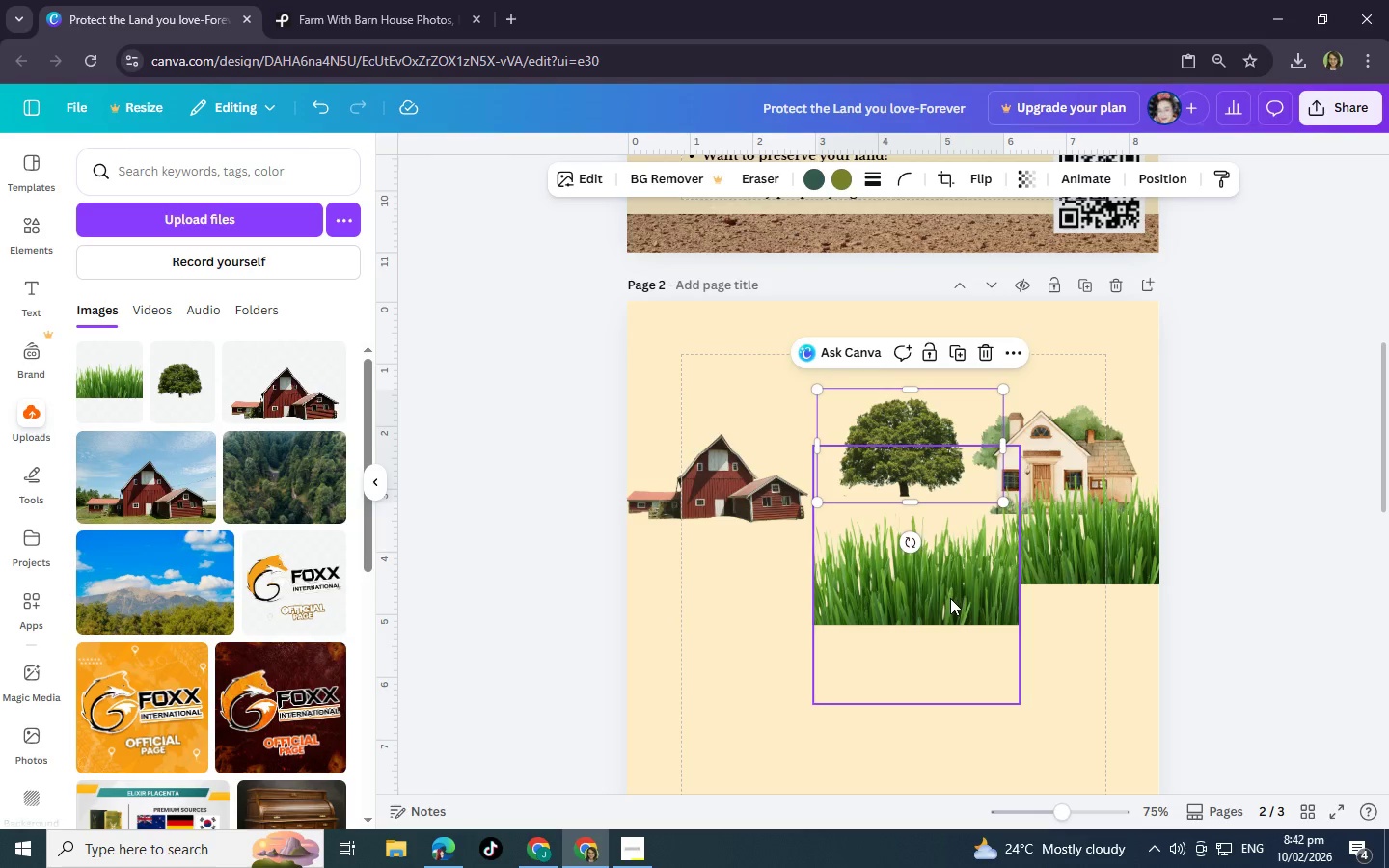 
left_click_drag(start_coordinate=[950, 598], to_coordinate=[952, 556])
 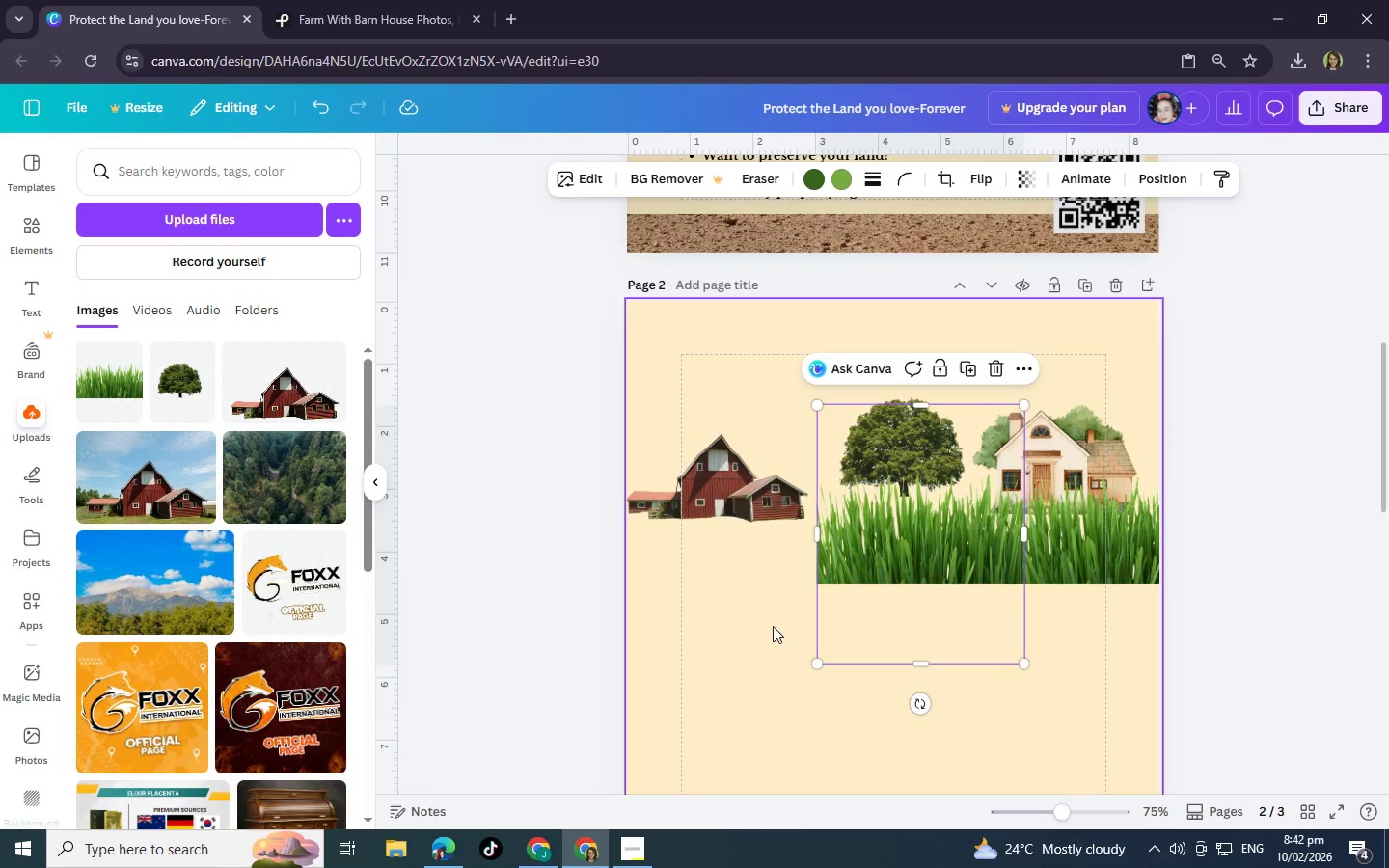 
left_click([733, 621])
 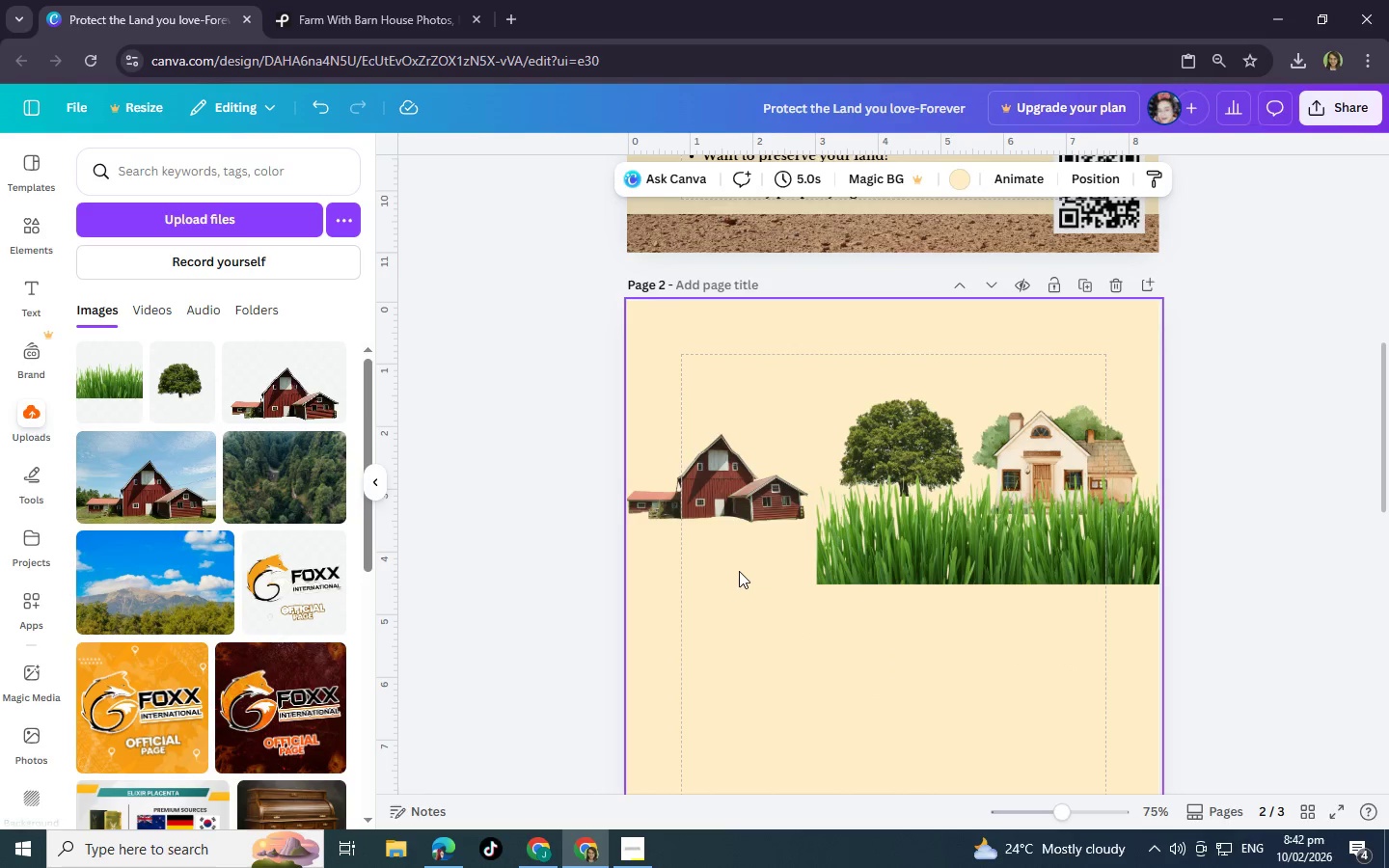 
key(Control+V)
 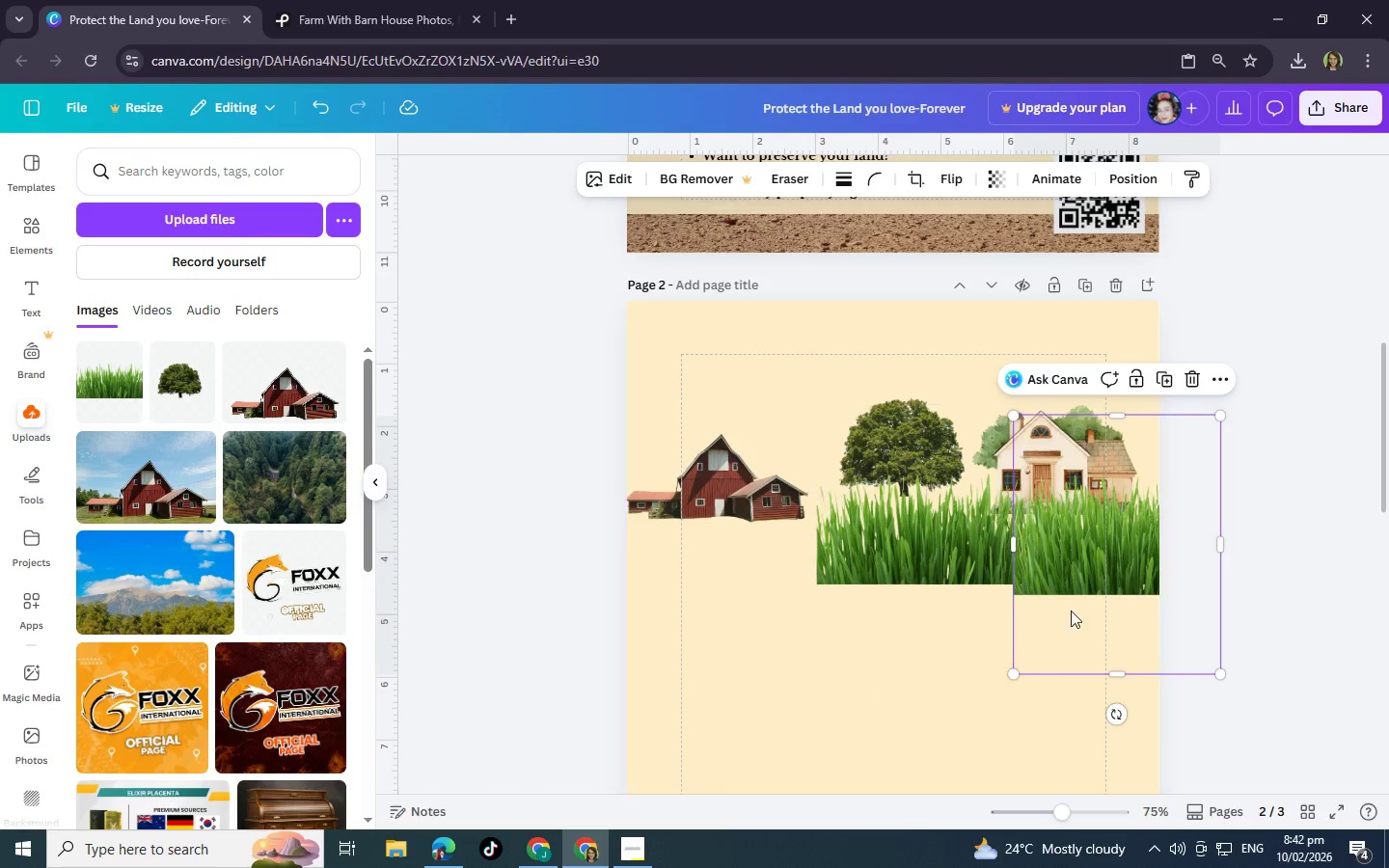 
left_click_drag(start_coordinate=[1076, 594], to_coordinate=[689, 586])
 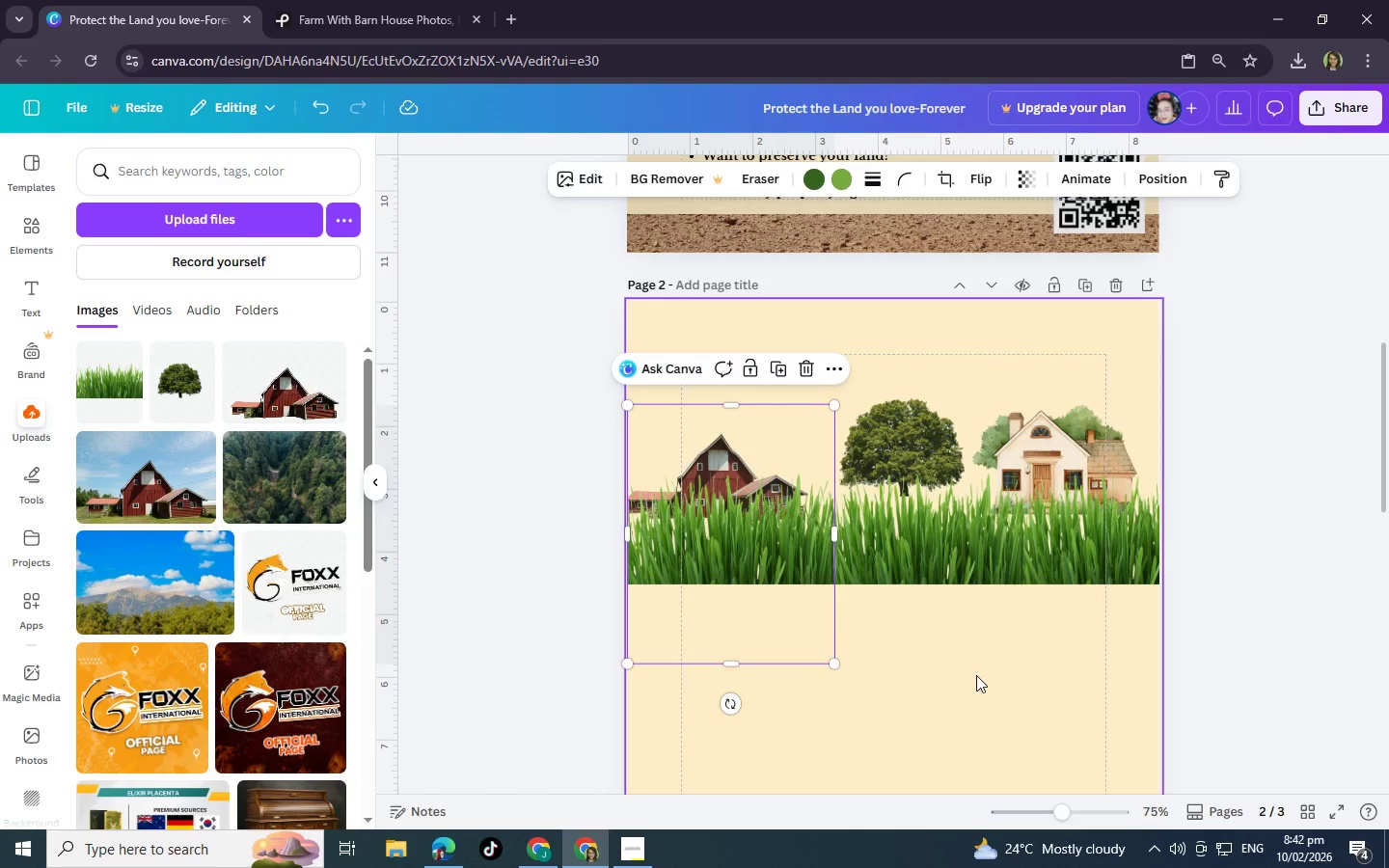 
left_click([976, 675])
 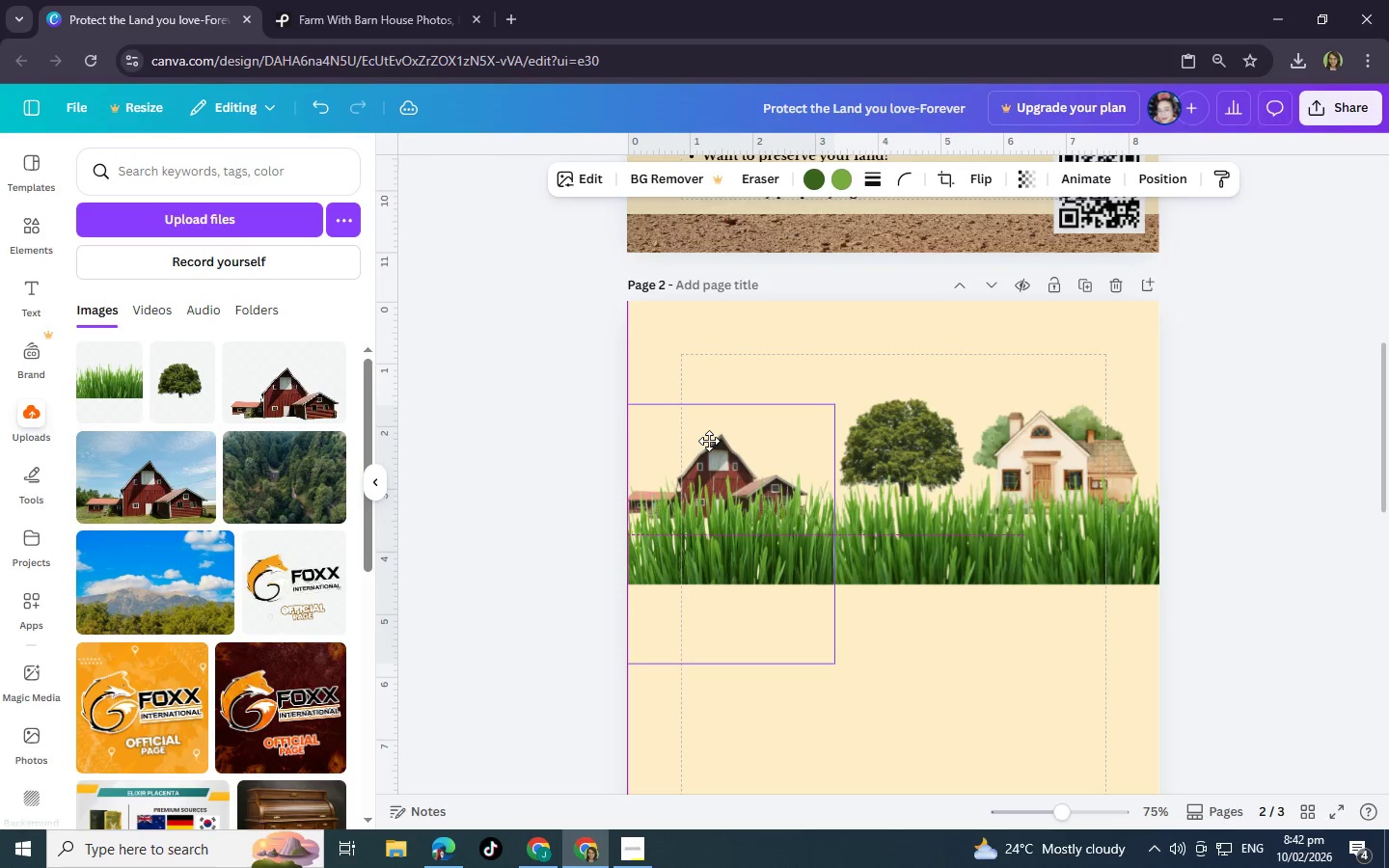 
wait(5.27)
 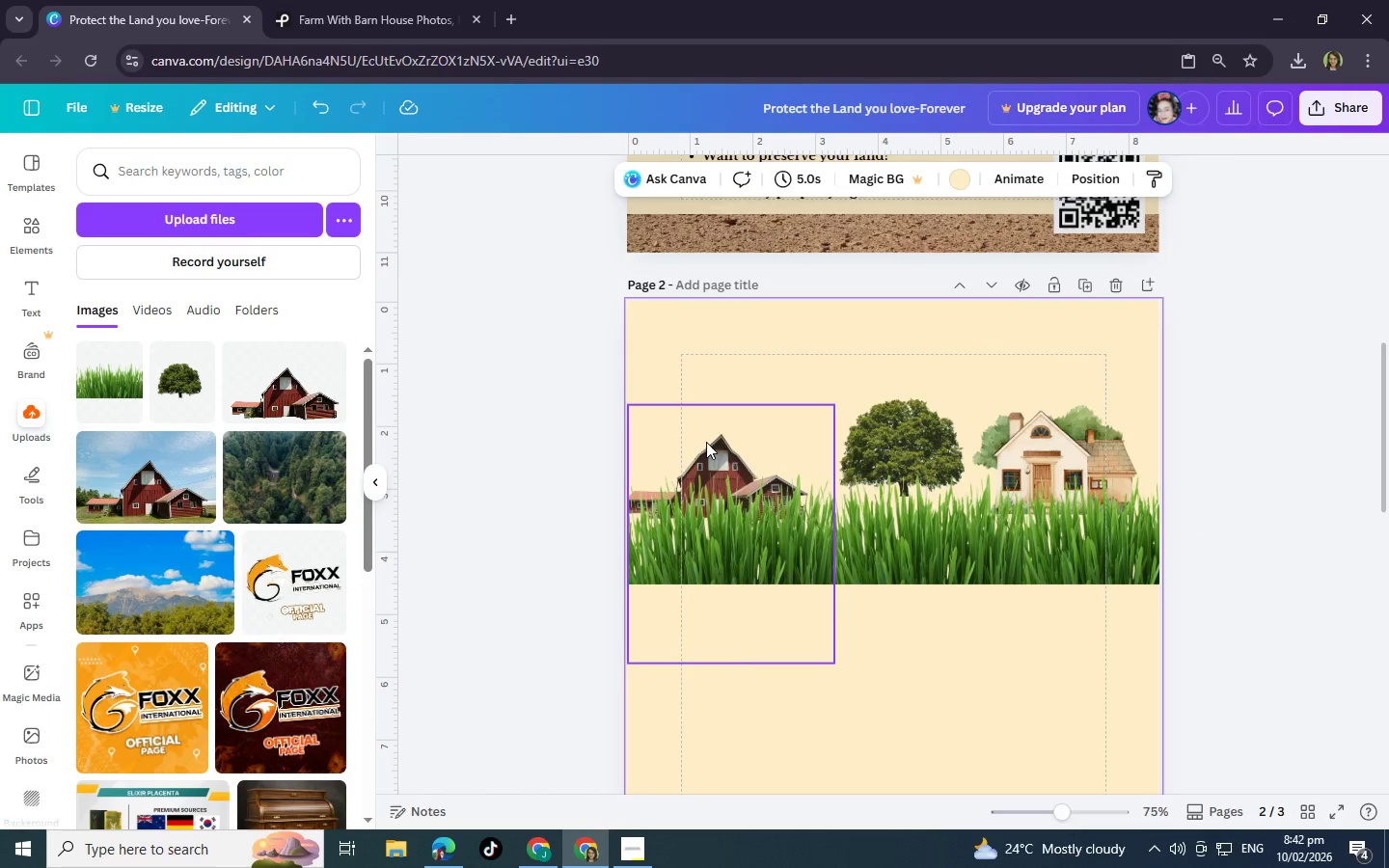 
left_click_drag(start_coordinate=[720, 459], to_coordinate=[722, 546])
 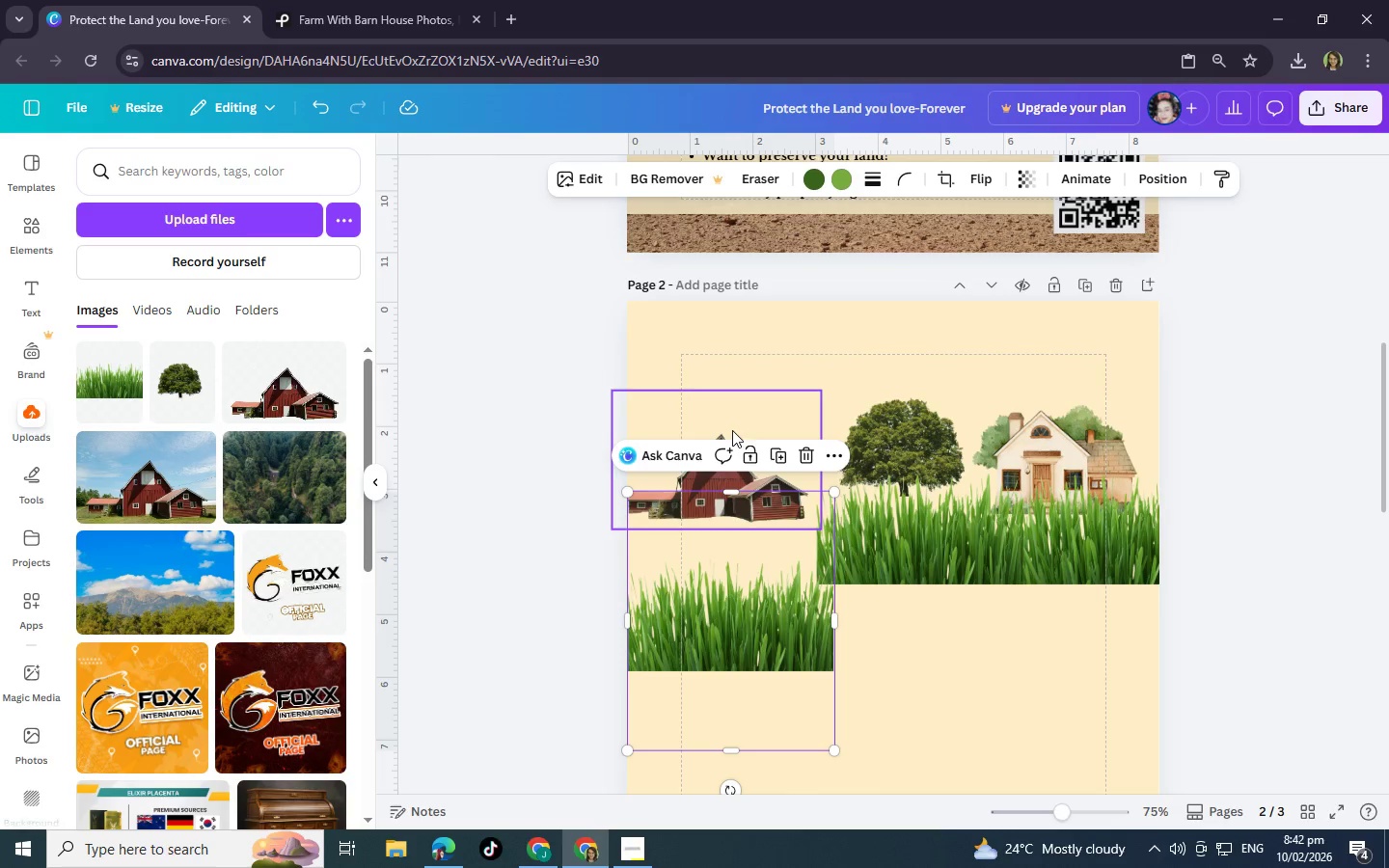 
left_click_drag(start_coordinate=[732, 430], to_coordinate=[742, 411])
 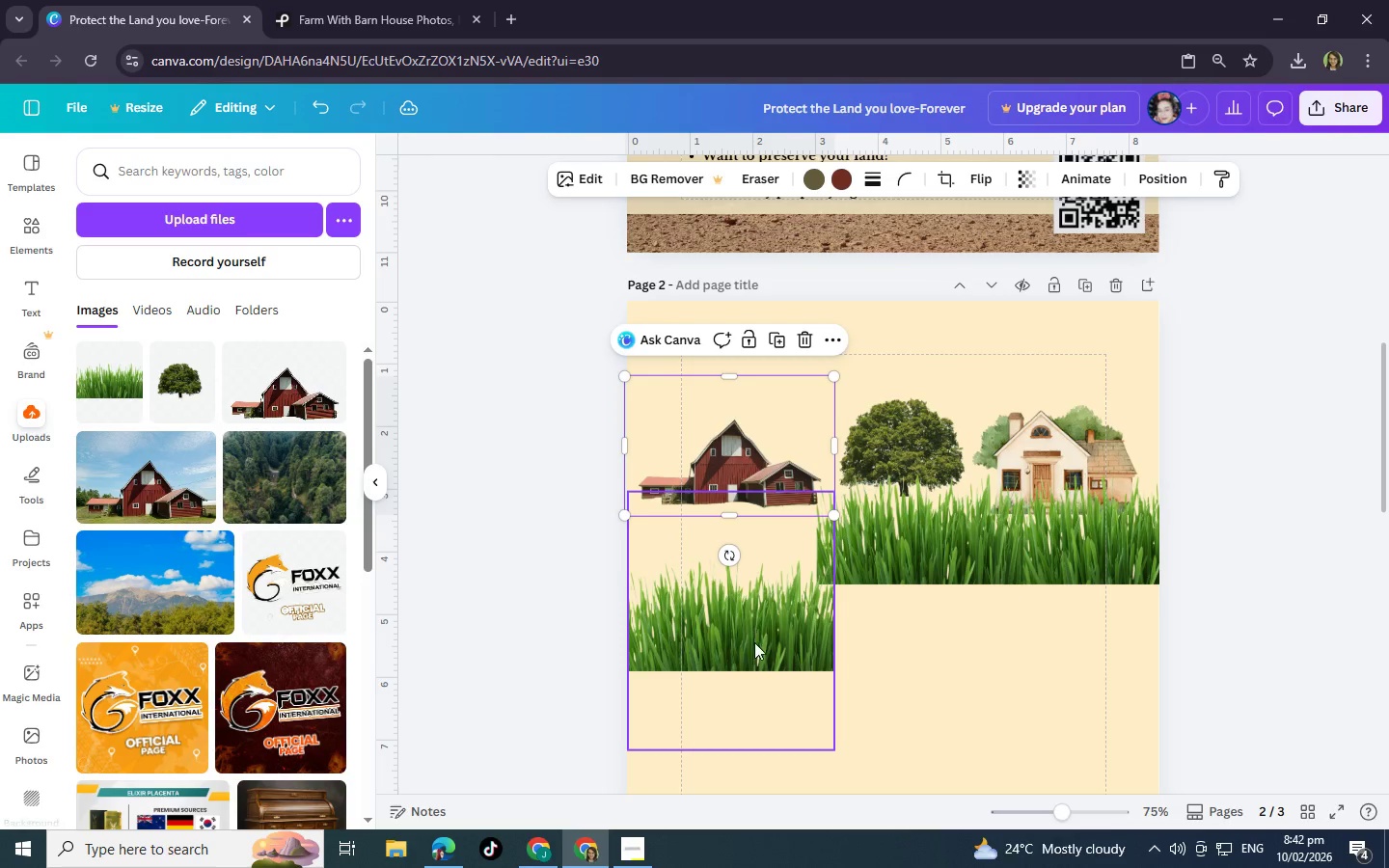 
left_click_drag(start_coordinate=[754, 642], to_coordinate=[750, 556])
 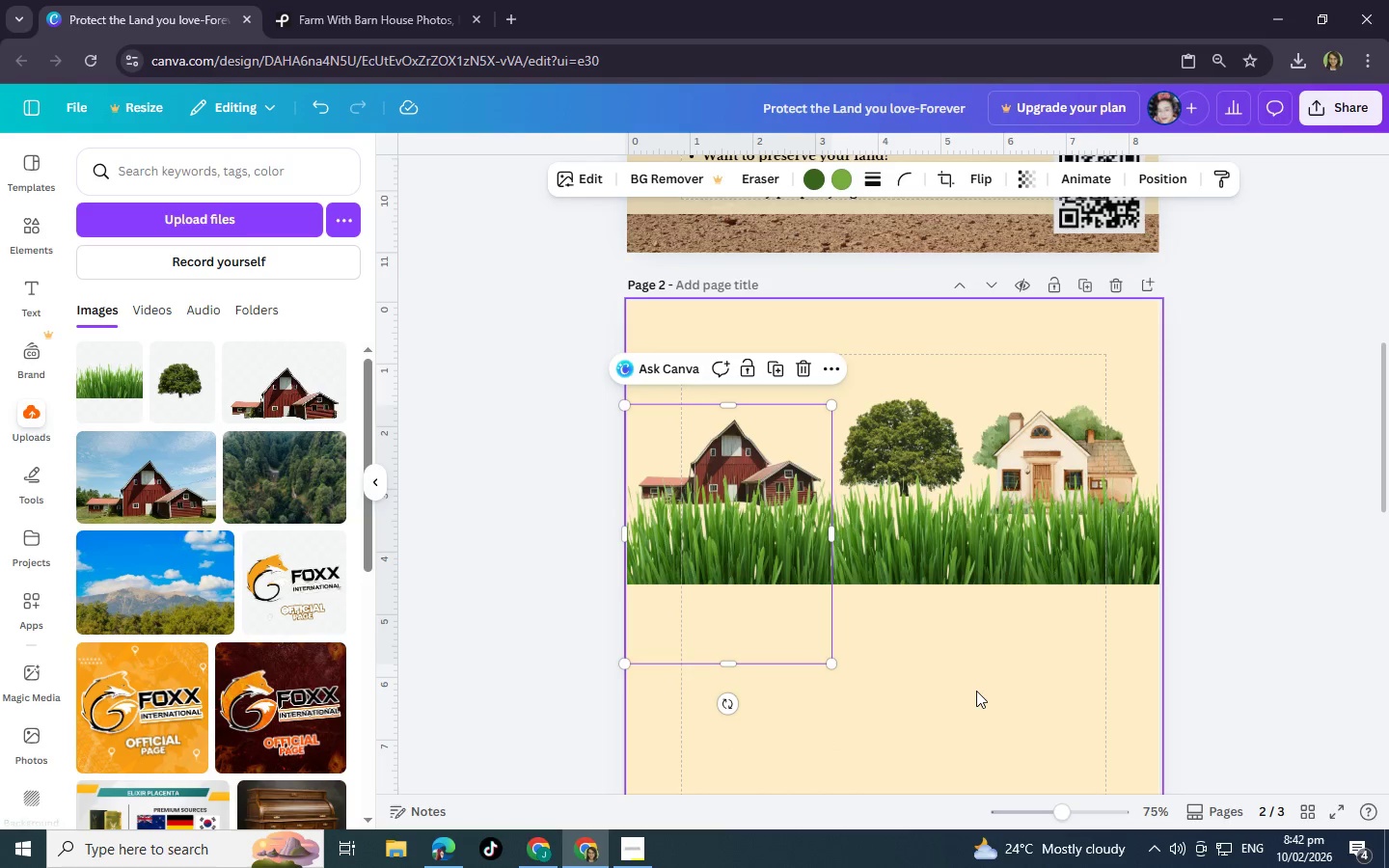 
left_click([976, 691])
 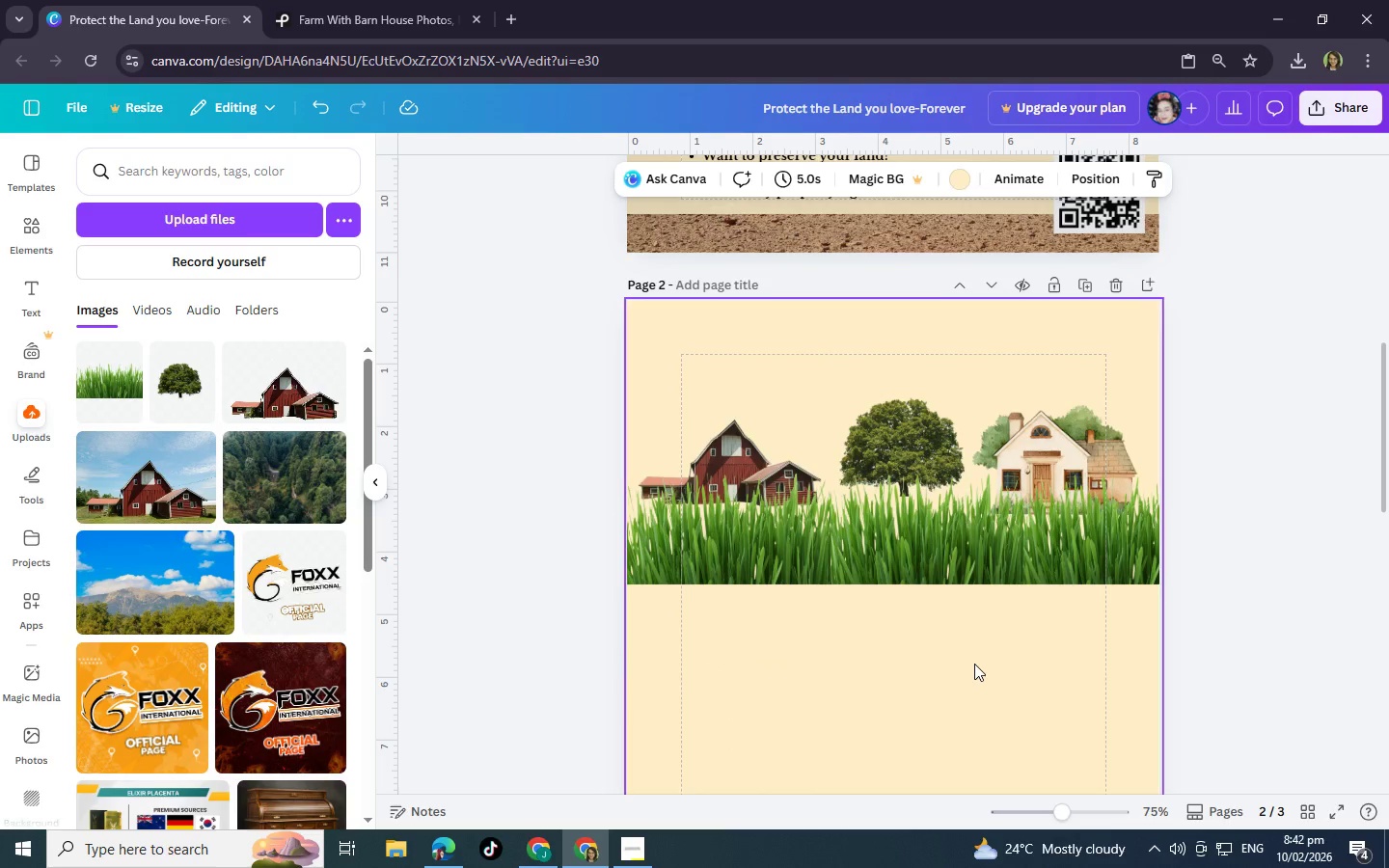 
left_click([967, 583])
 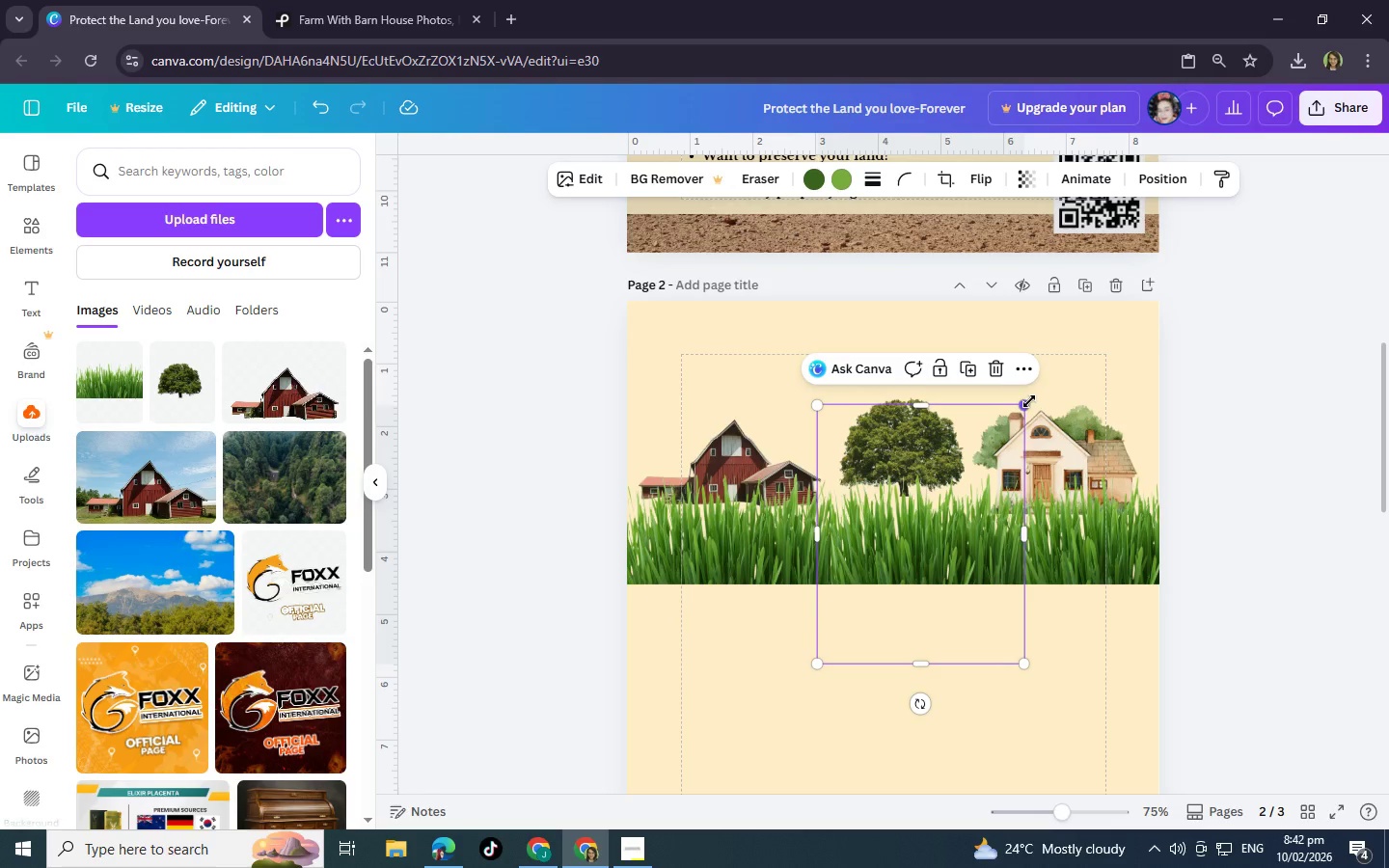 
left_click_drag(start_coordinate=[1026, 401], to_coordinate=[1007, 573])
 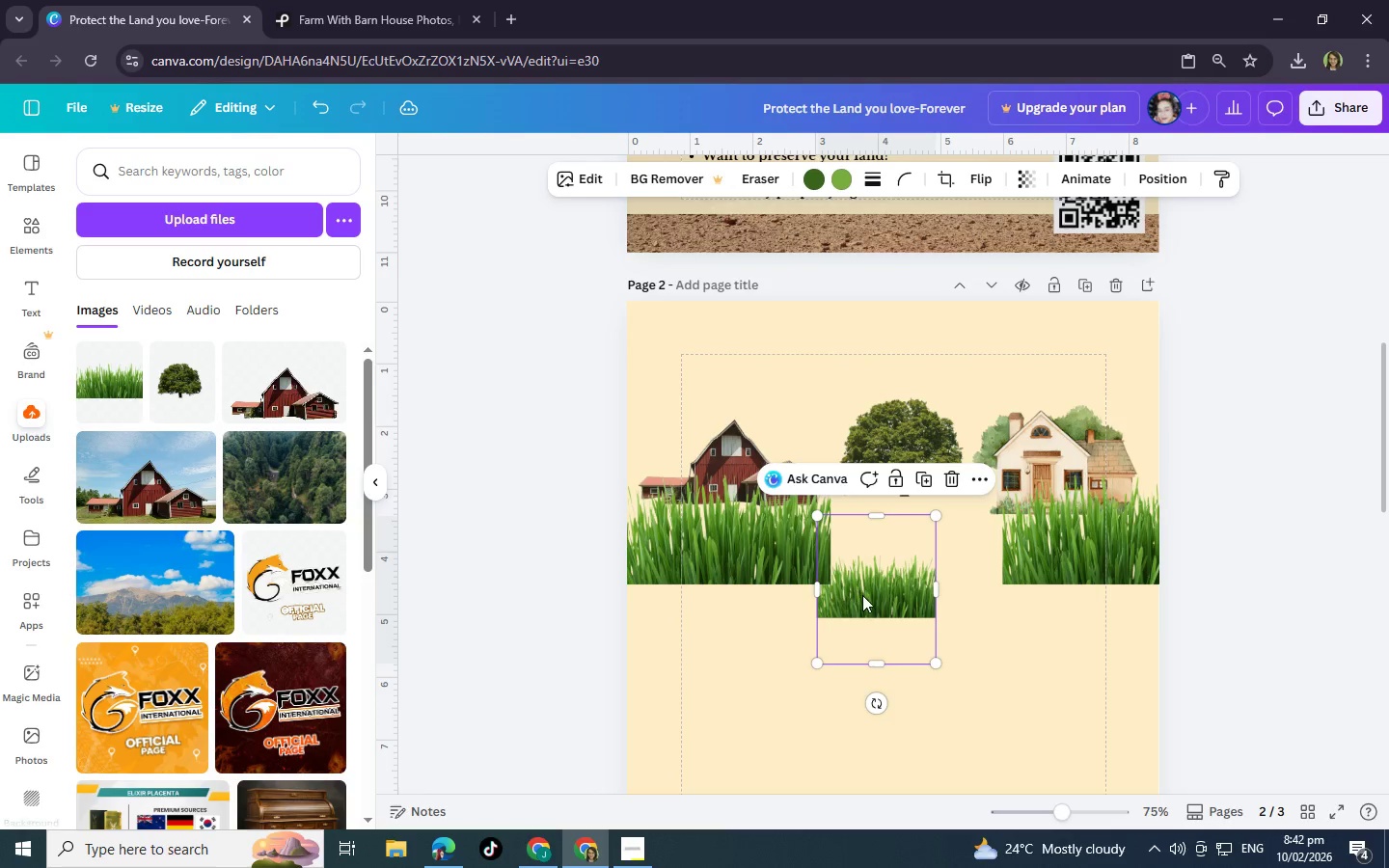 
left_click_drag(start_coordinate=[870, 594], to_coordinate=[894, 528])
 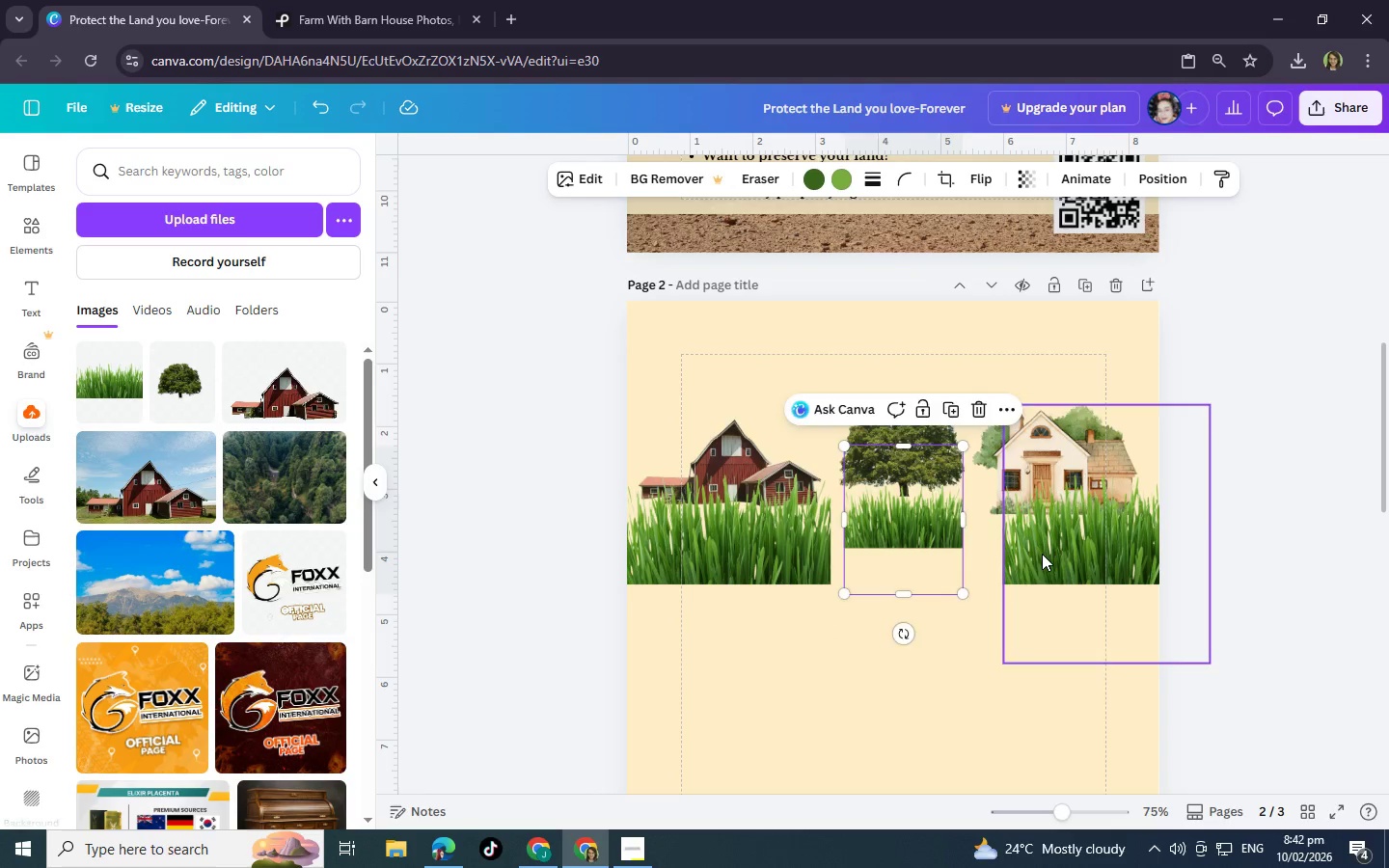 
left_click([1042, 554])
 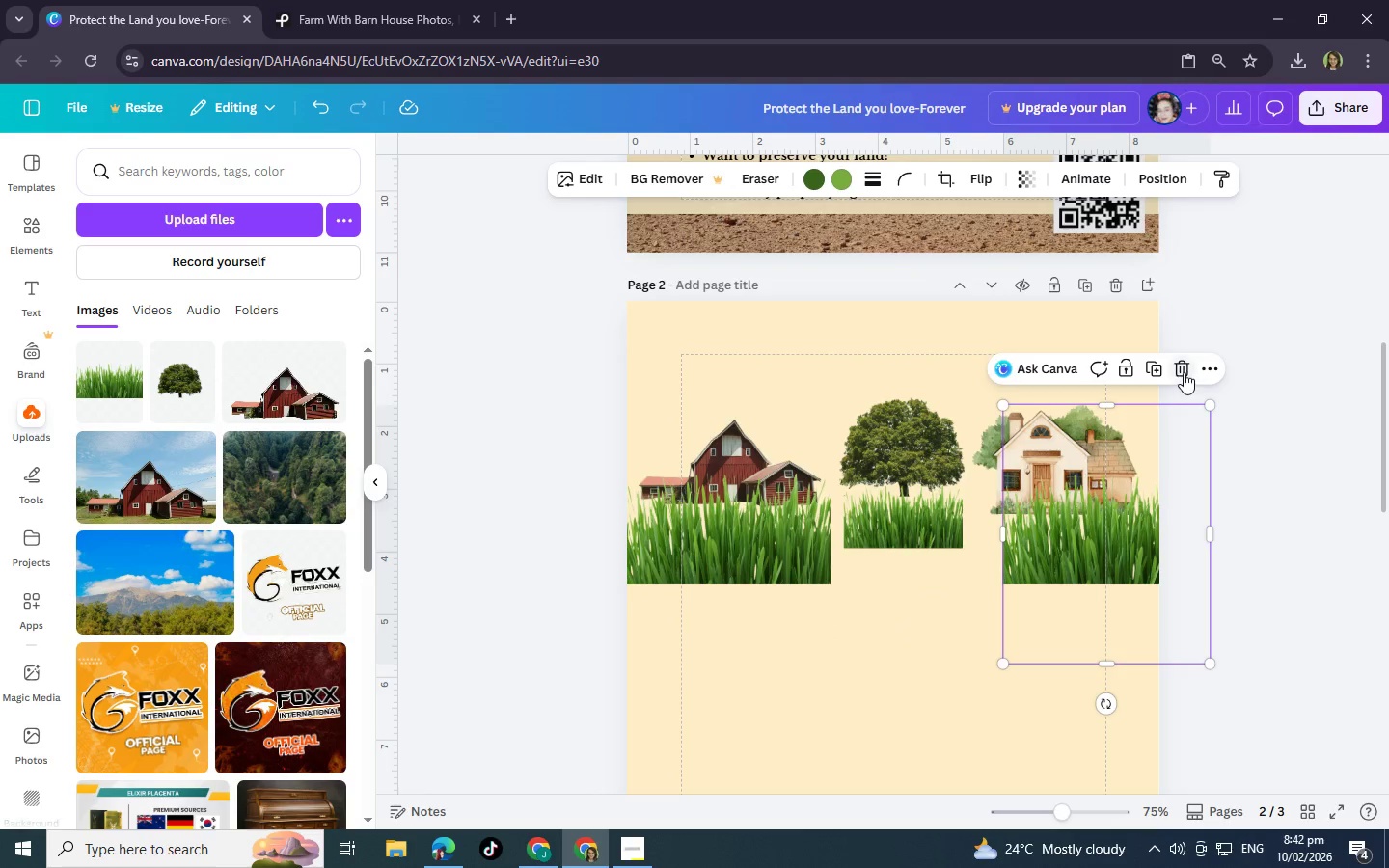 
left_click([1184, 372])
 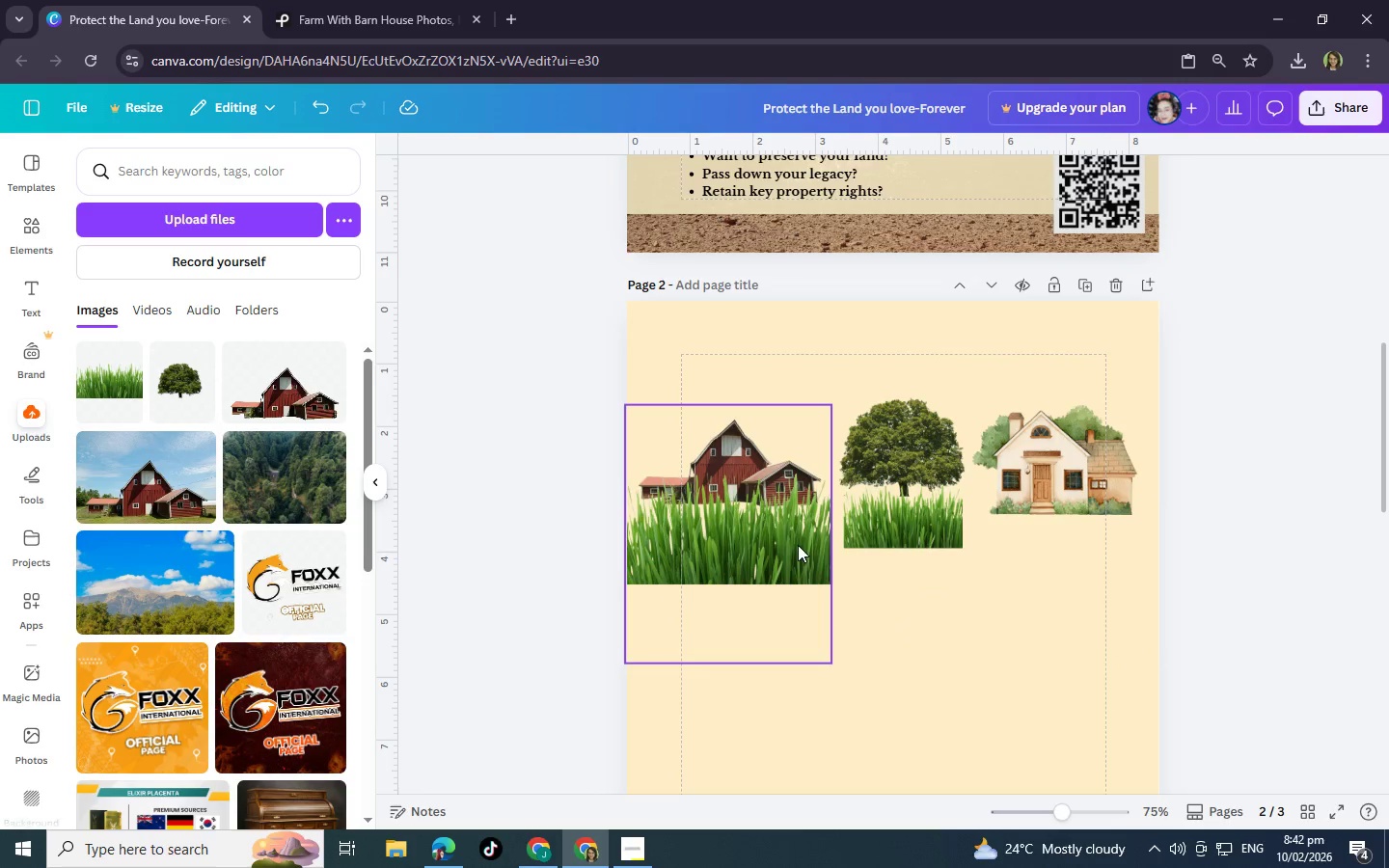 
left_click([781, 542])
 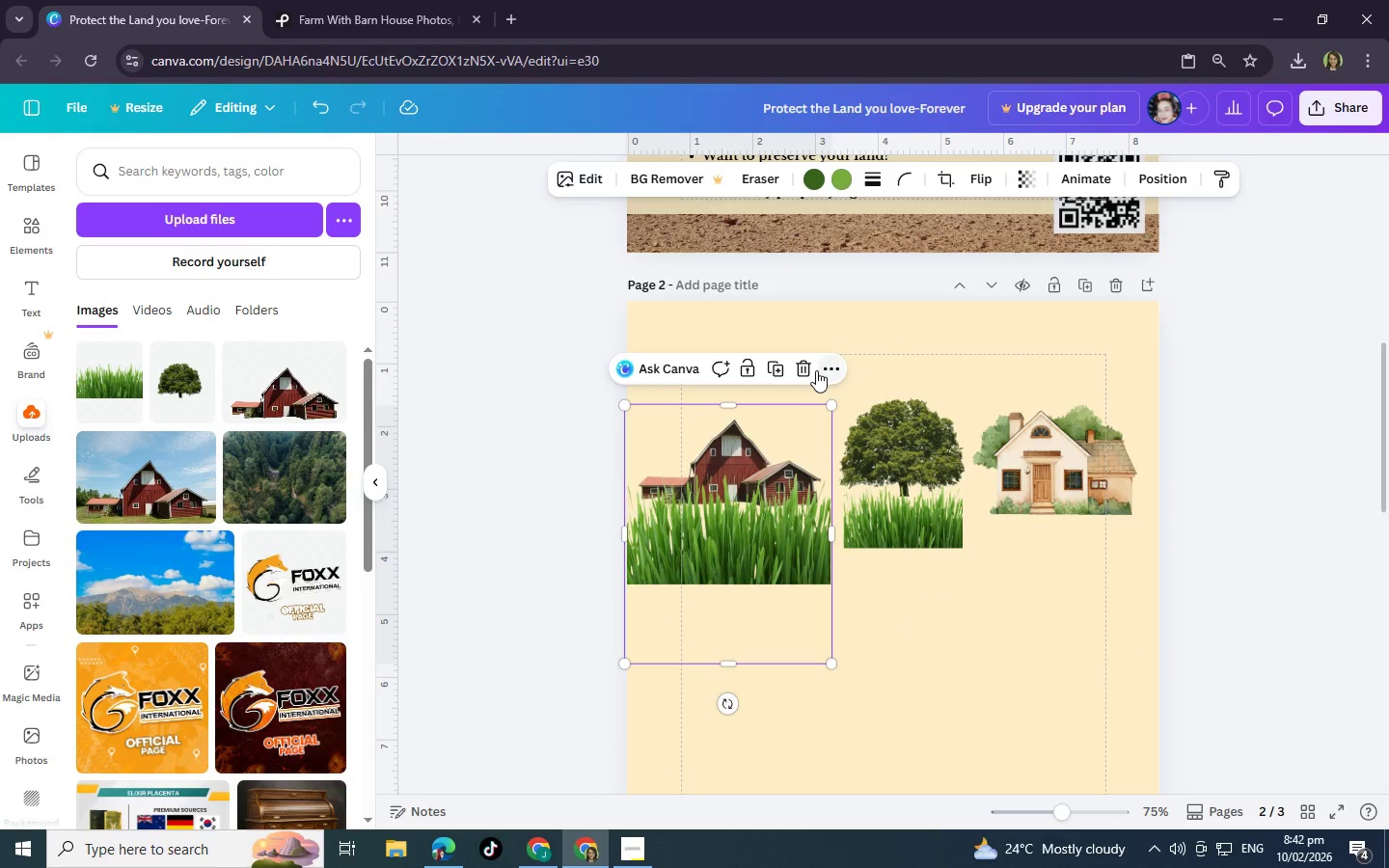 
left_click([805, 367])
 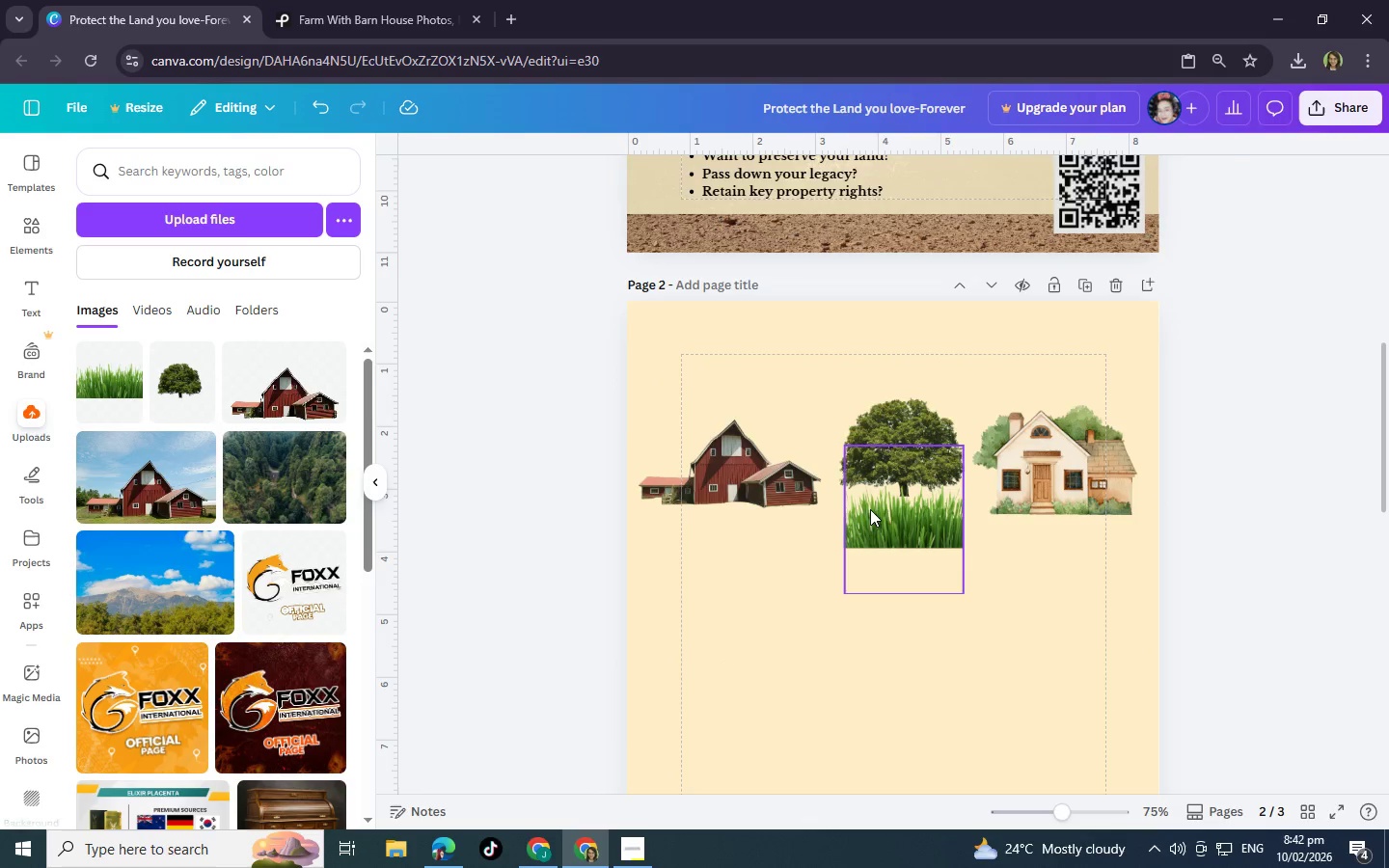 
left_click([880, 512])
 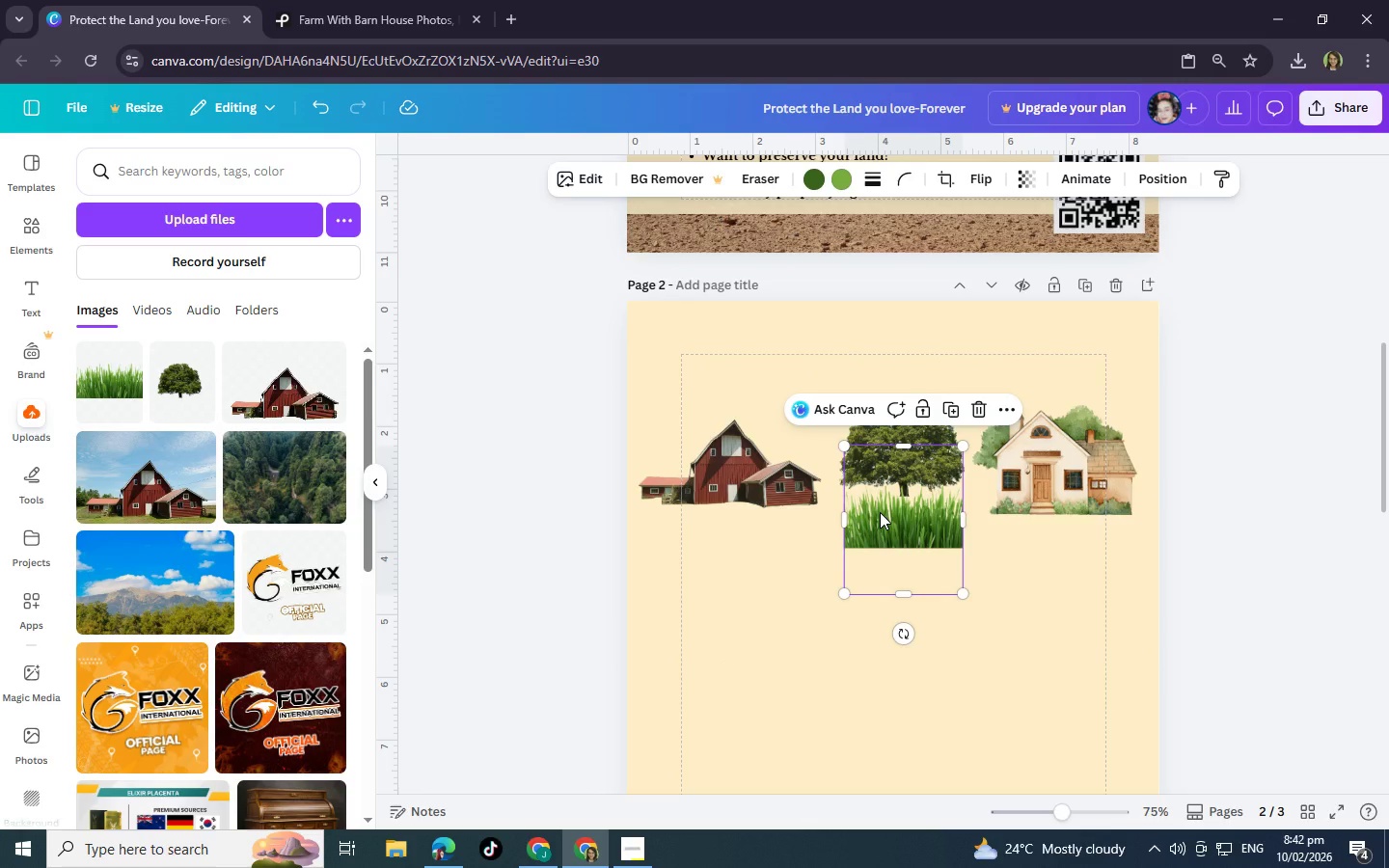 
key(Control+C)
 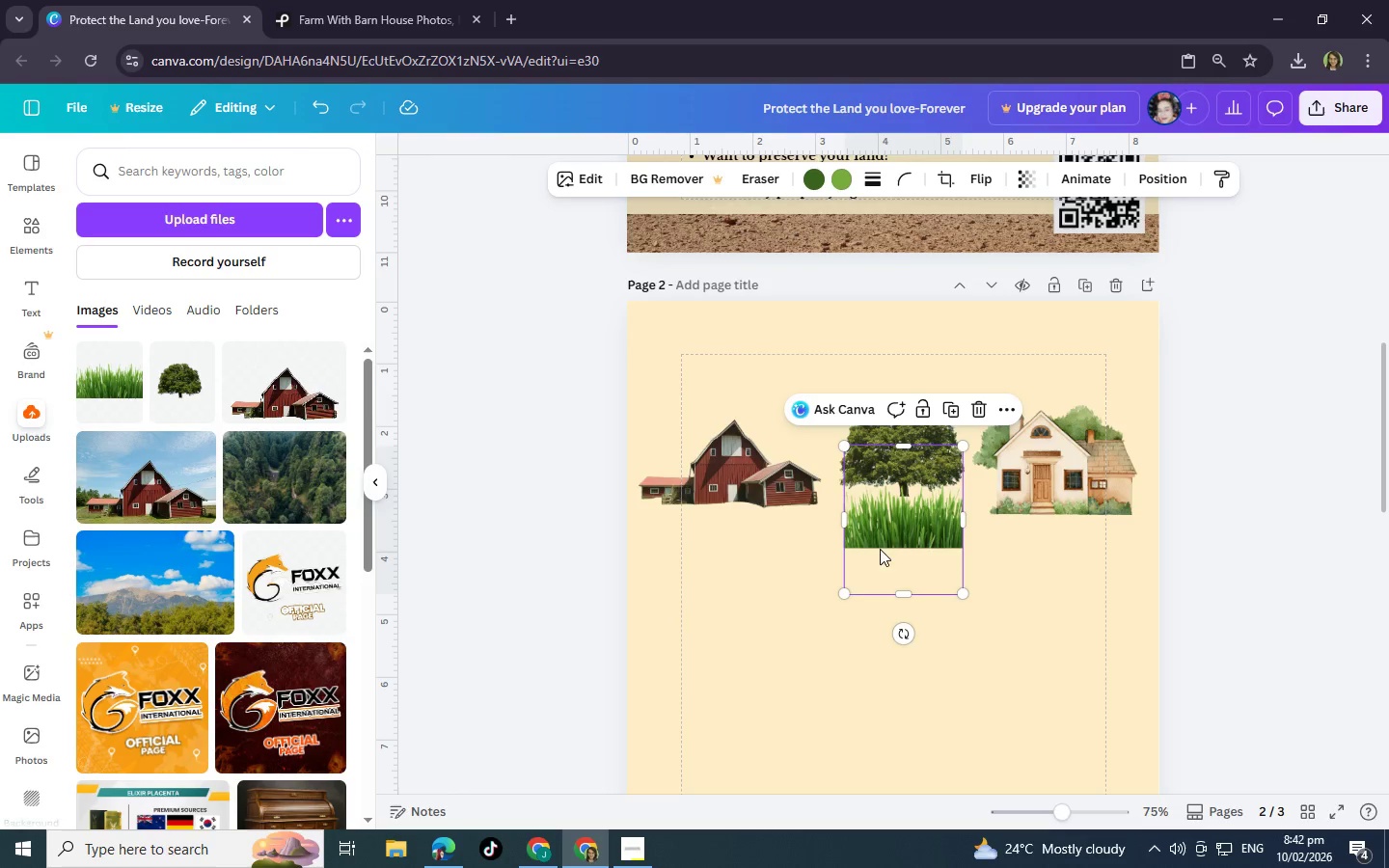 
left_click([753, 616])
 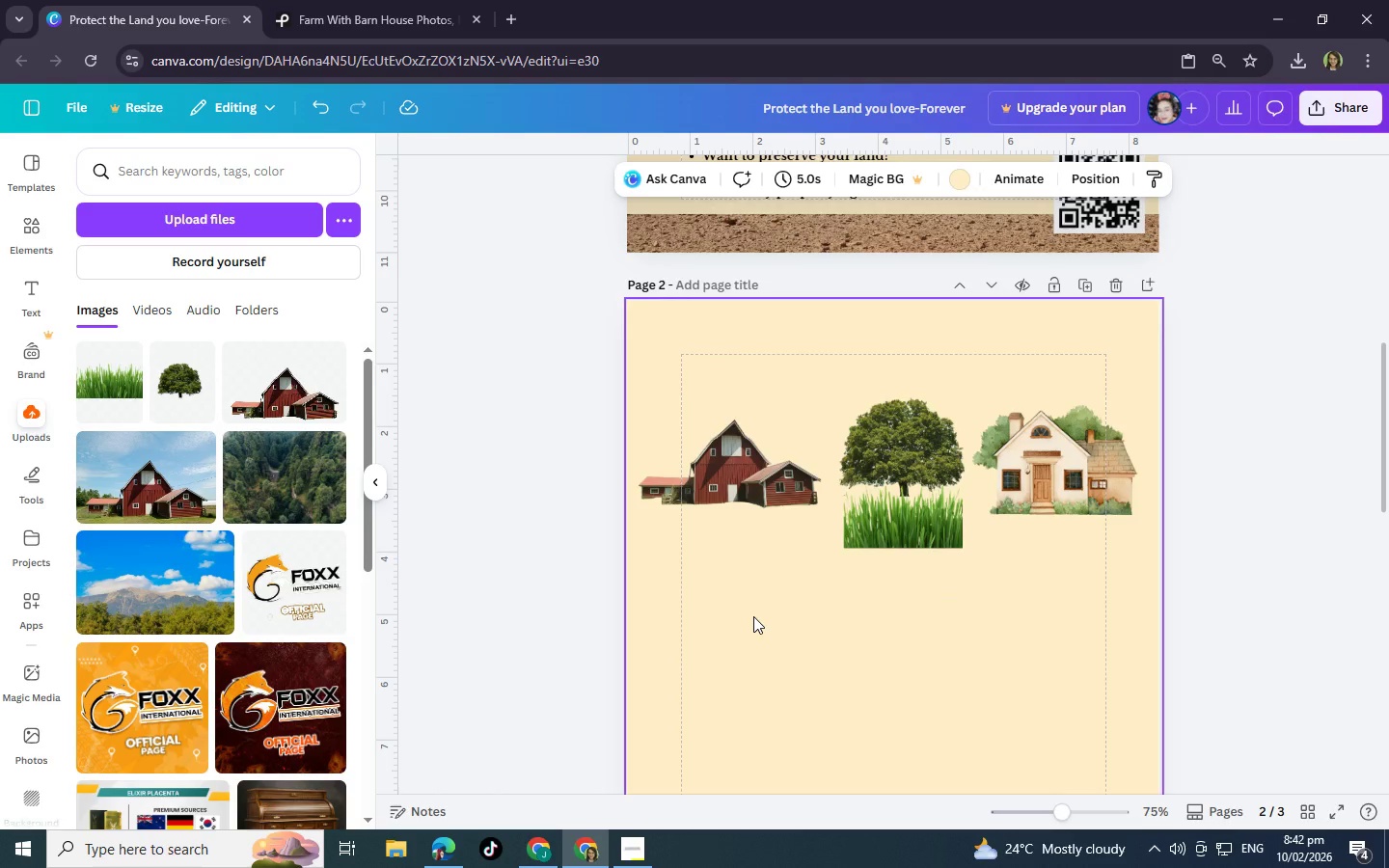 
key(Control+V)
 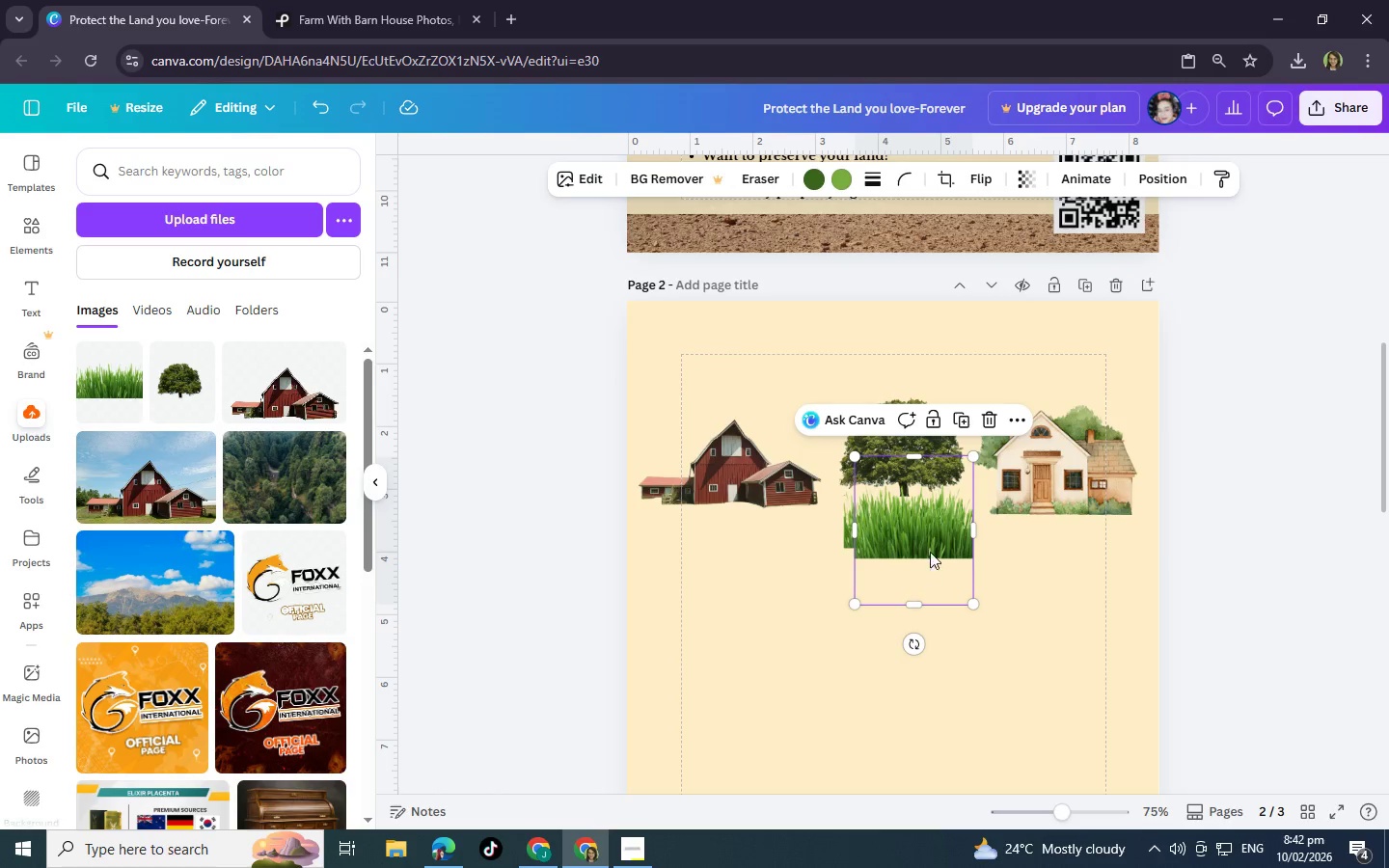 
left_click_drag(start_coordinate=[930, 552], to_coordinate=[809, 539])
 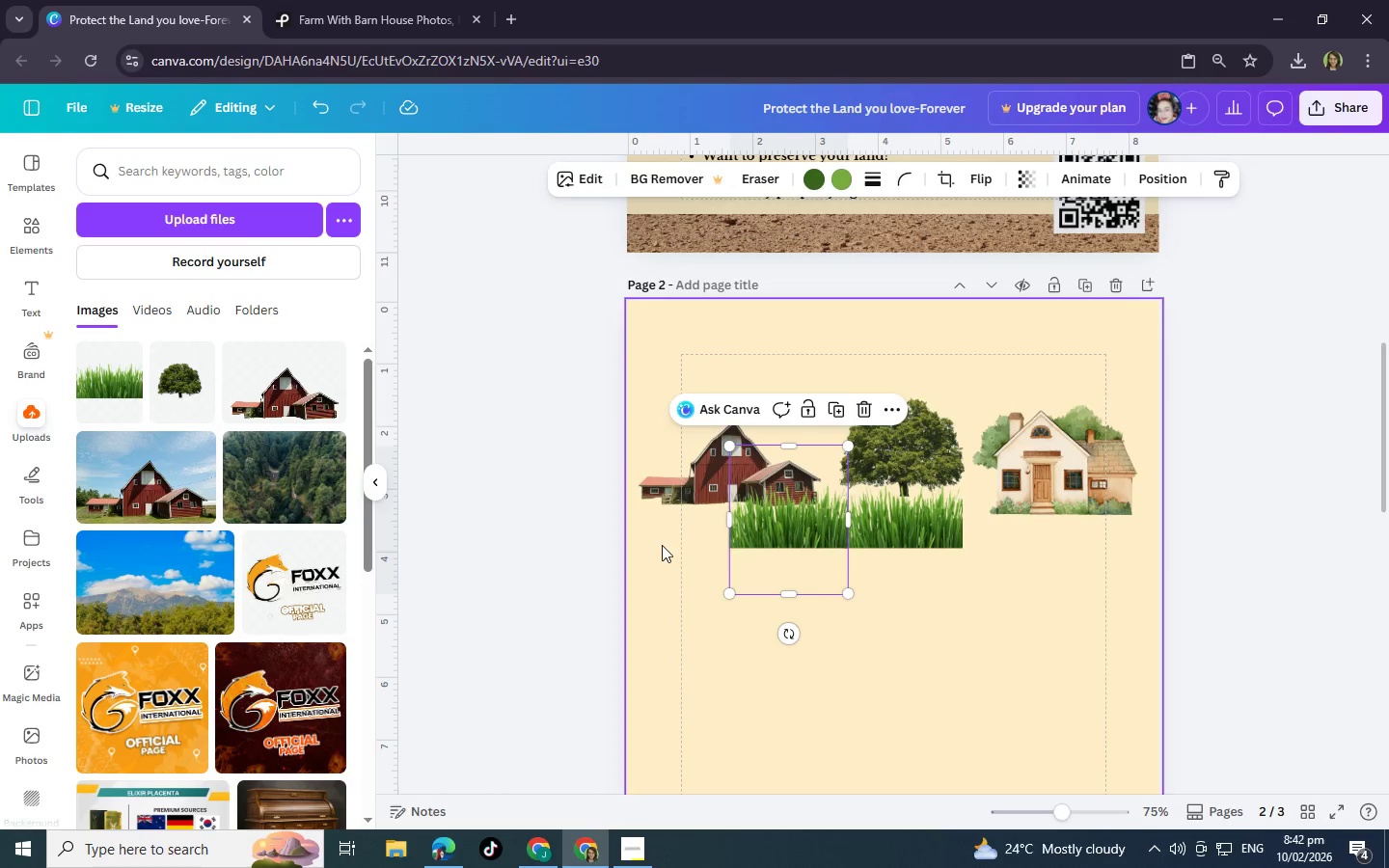 
left_click([662, 545])
 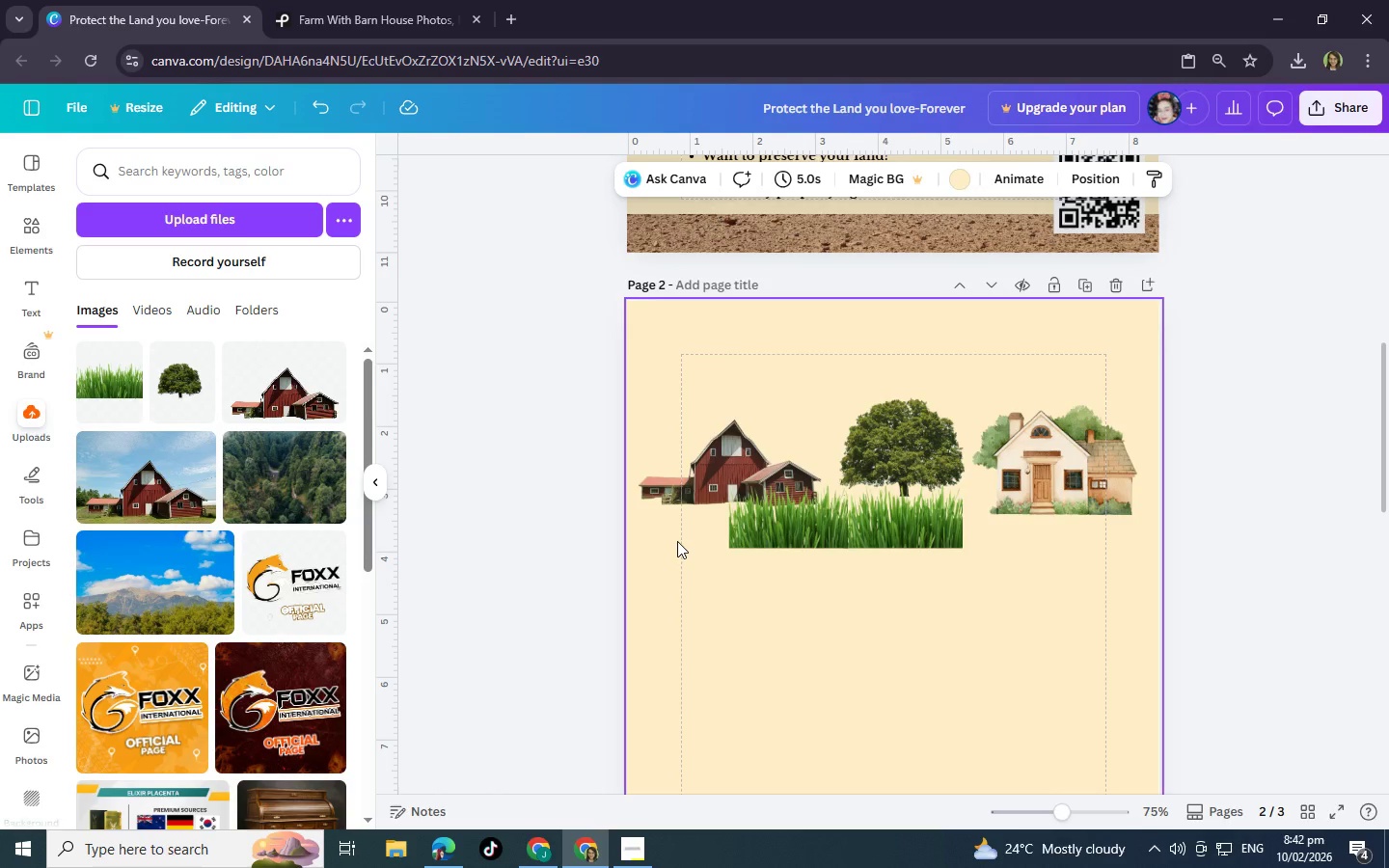 
key(Control+C)
 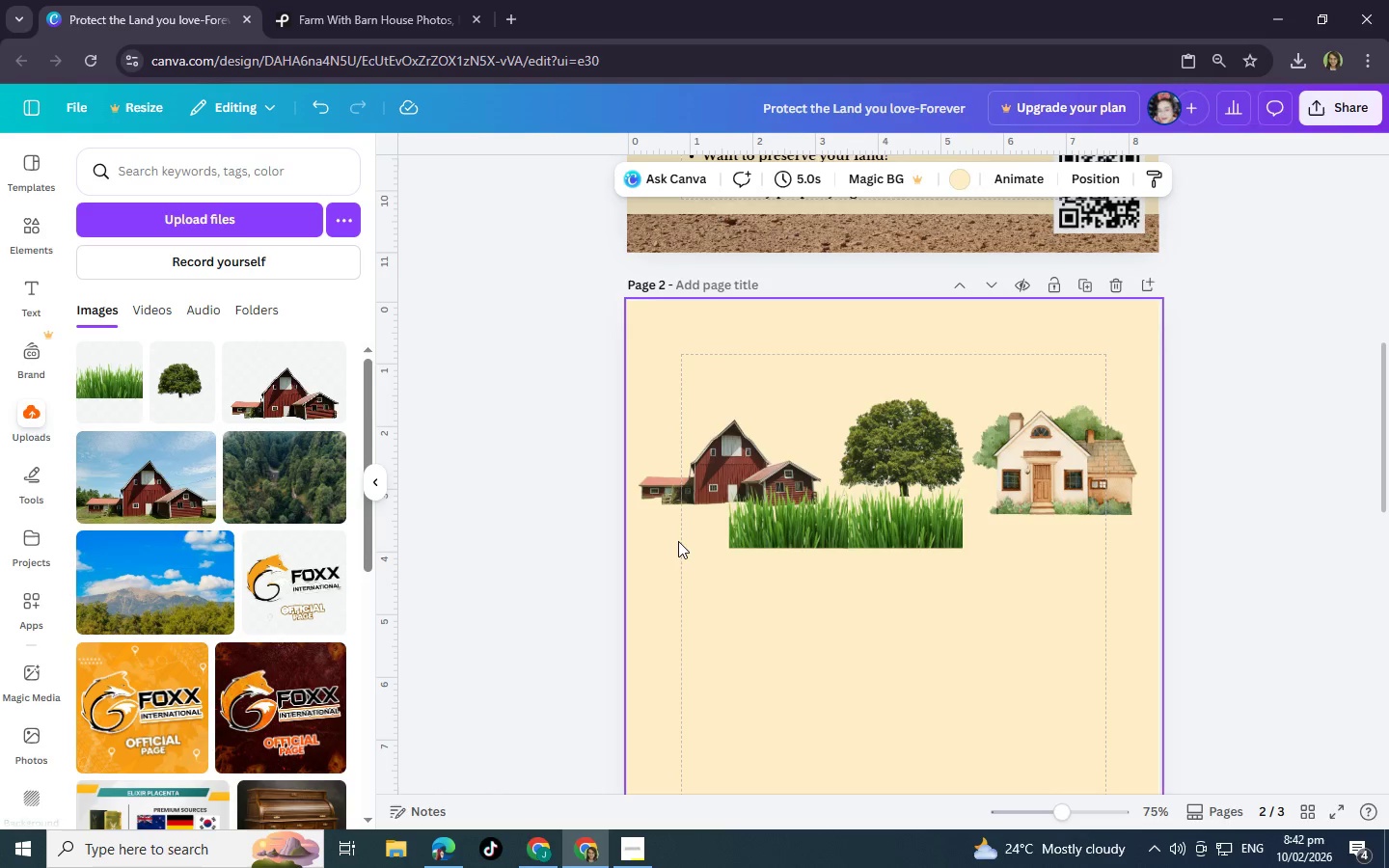 
key(Control+V)
 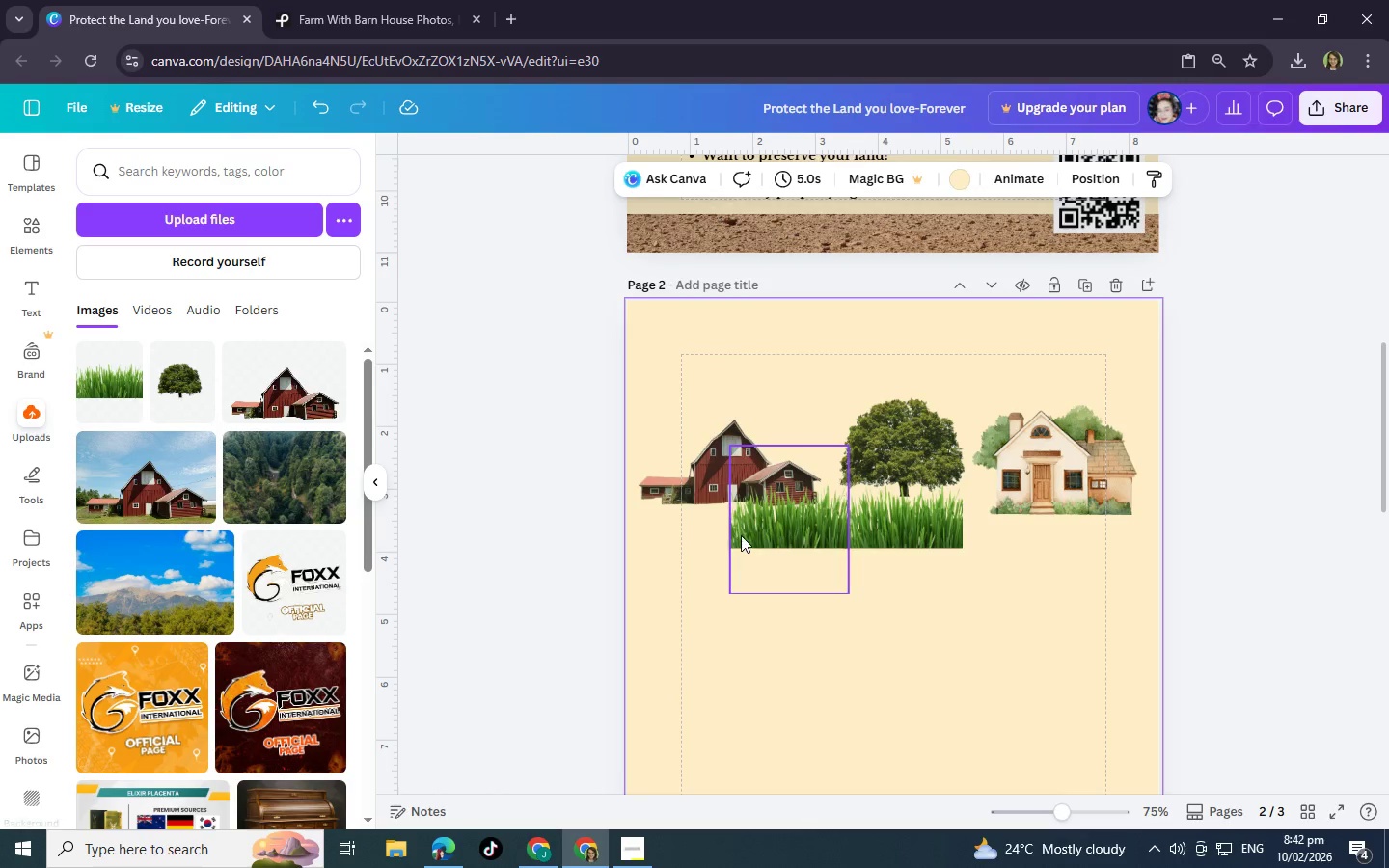 
left_click([741, 534])
 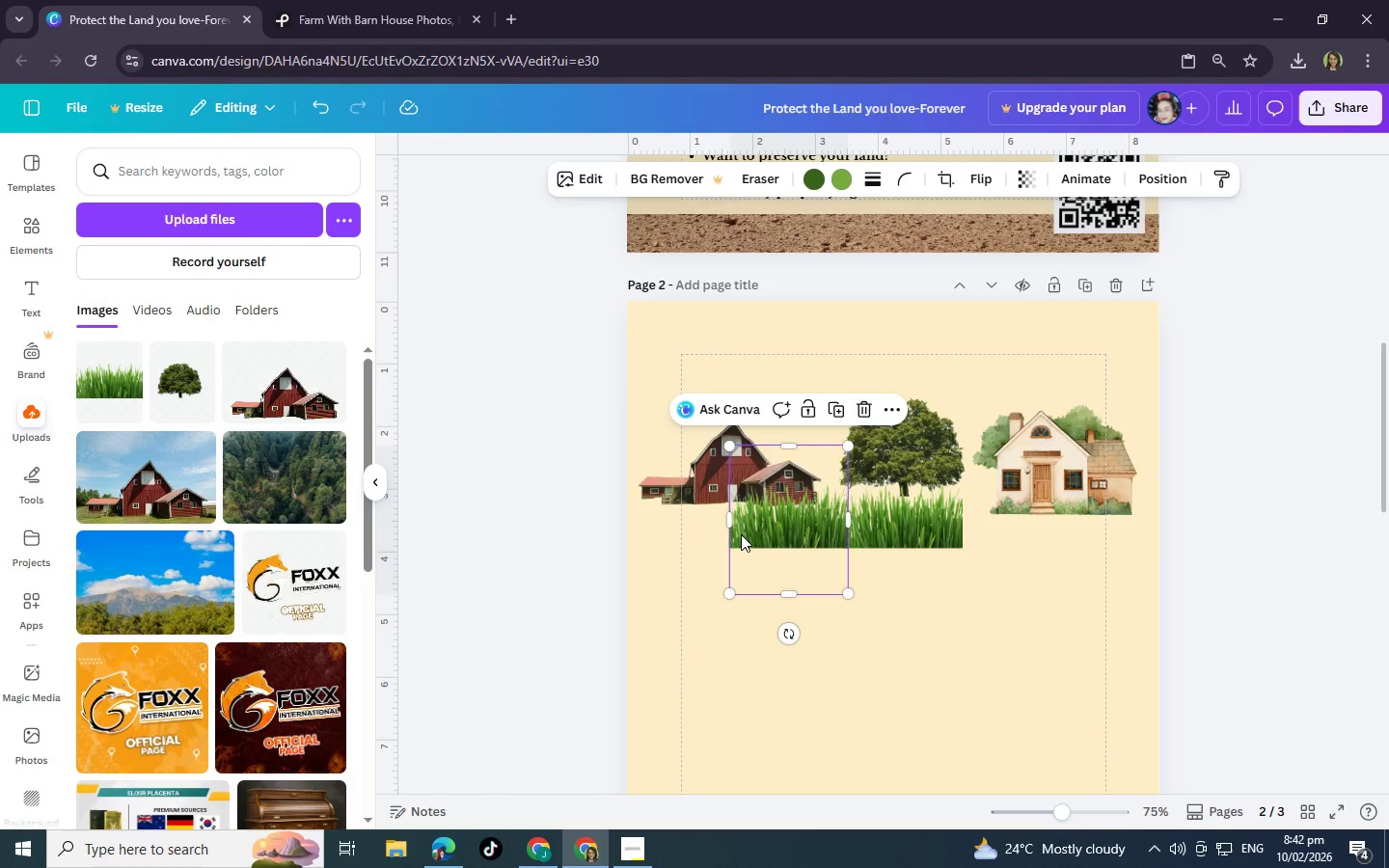 
key(Control+C)
 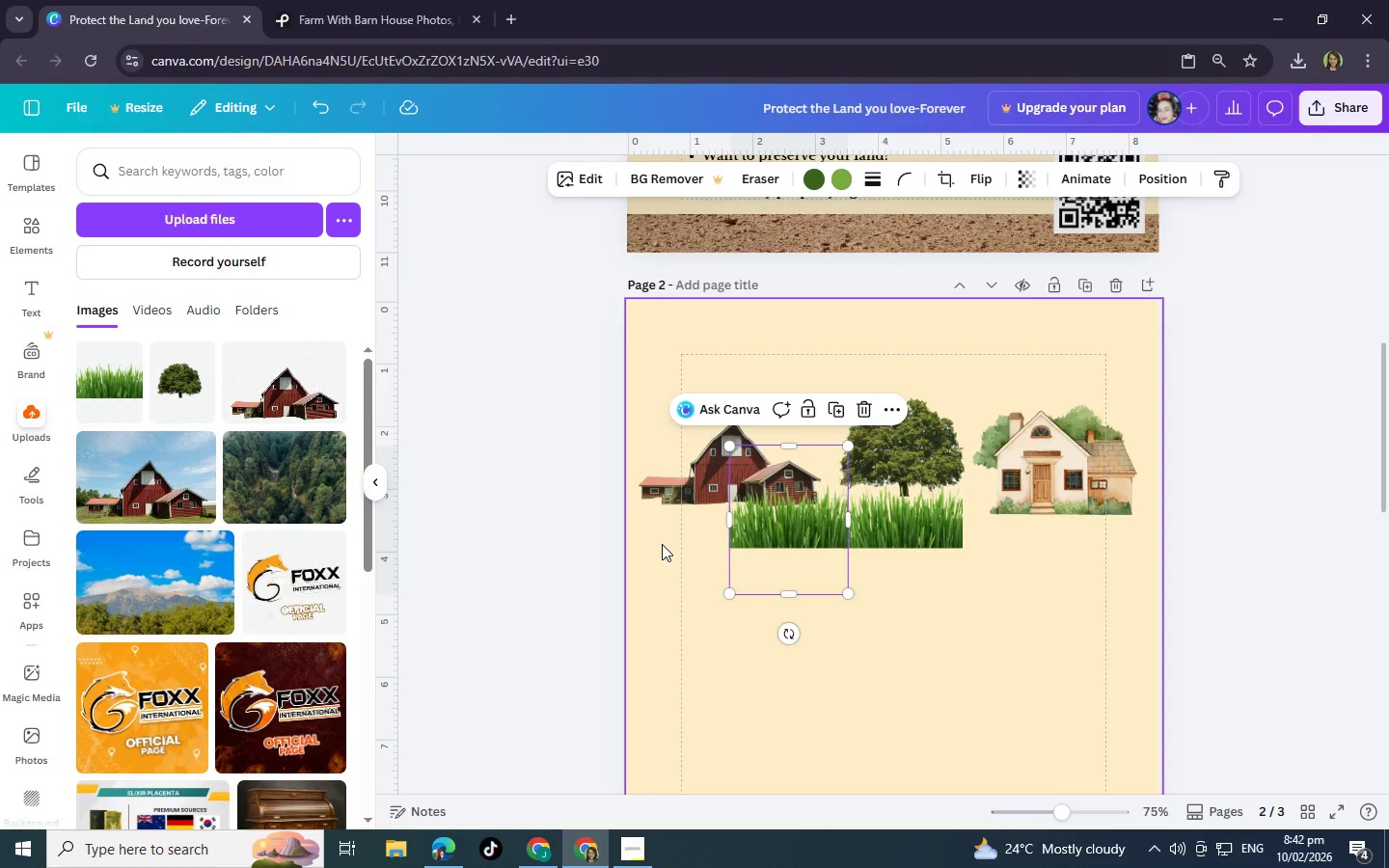 
left_click([662, 544])
 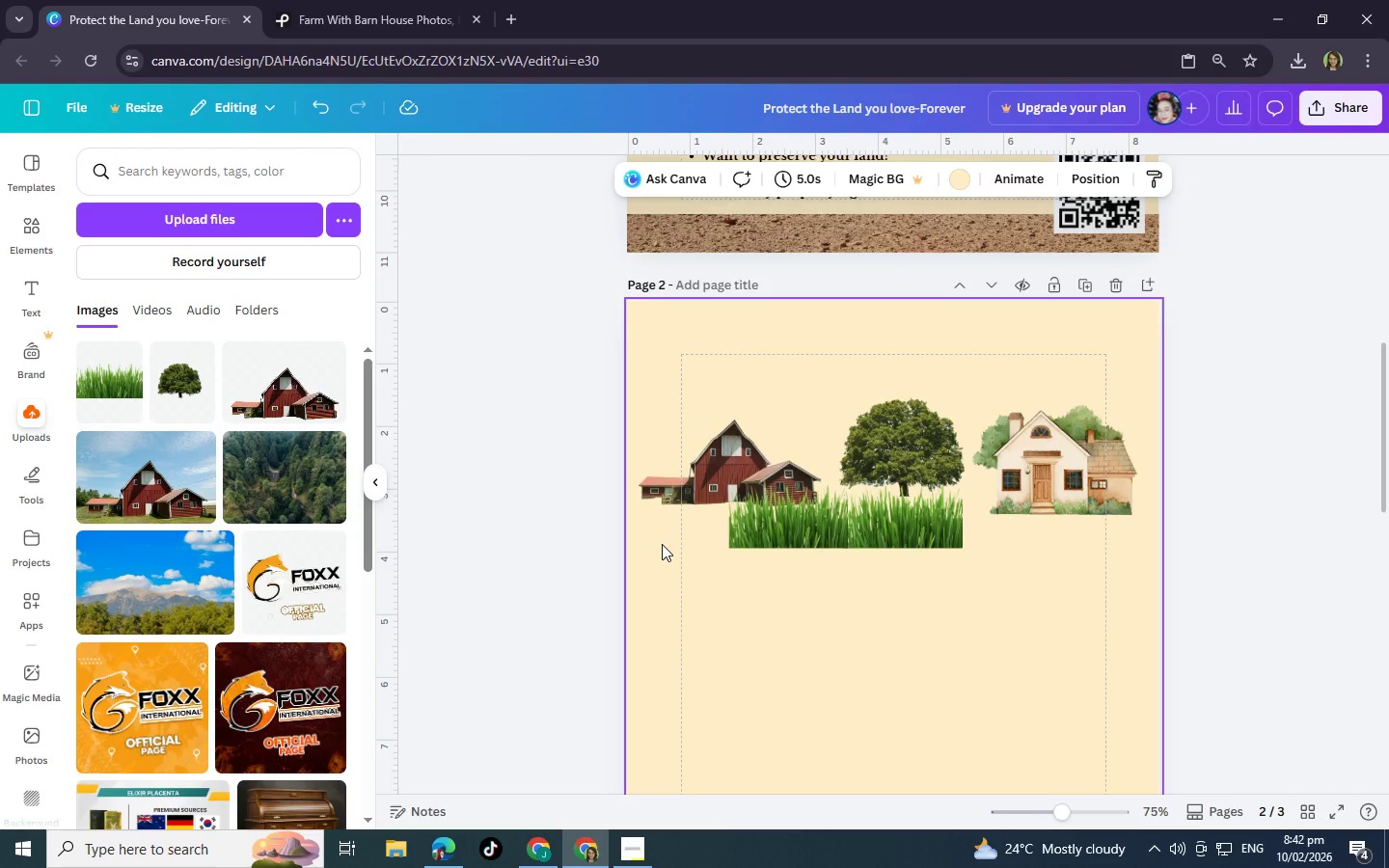 
key(Control+V)
 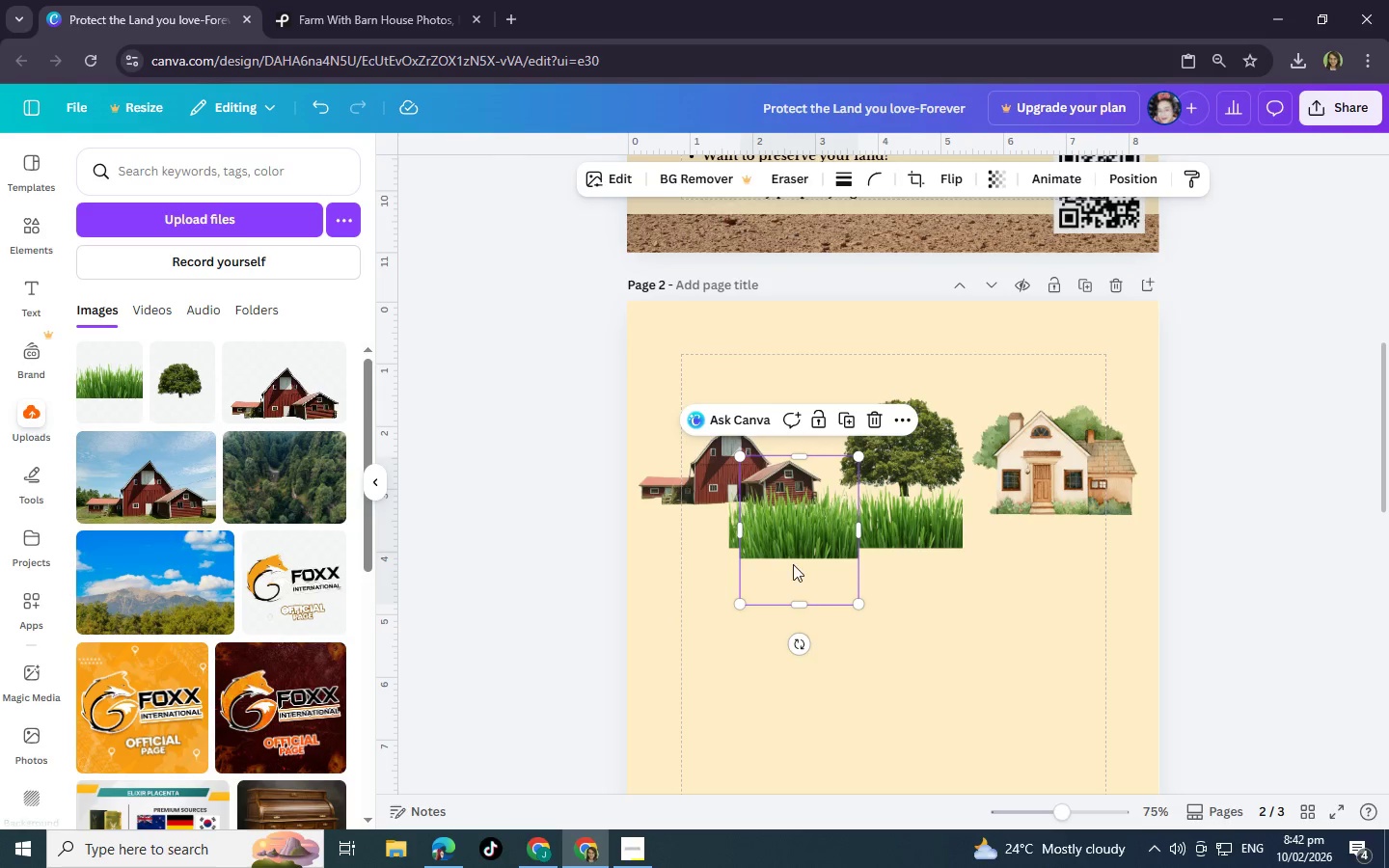 
left_click_drag(start_coordinate=[796, 564], to_coordinate=[681, 553])
 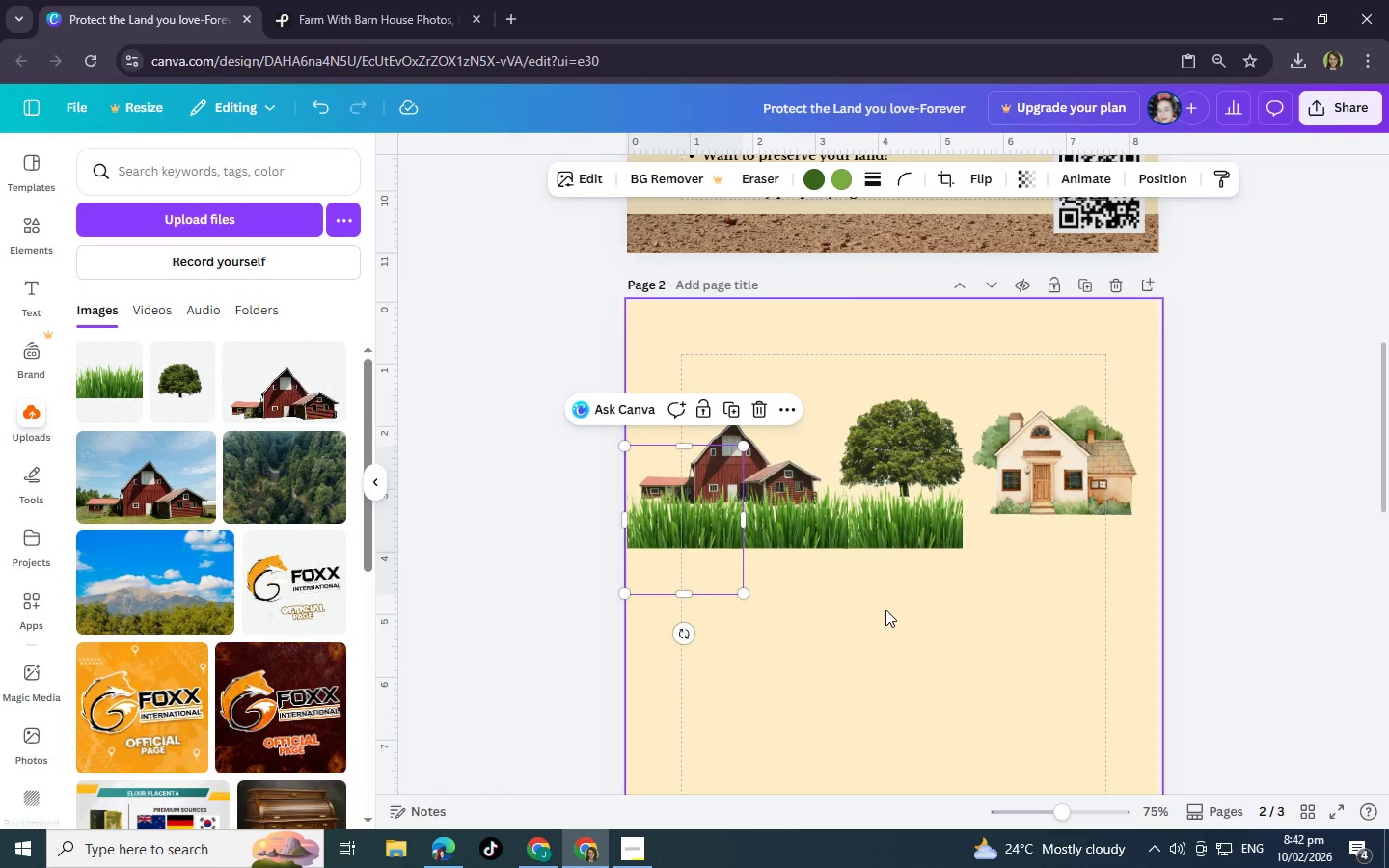 
left_click([888, 610])
 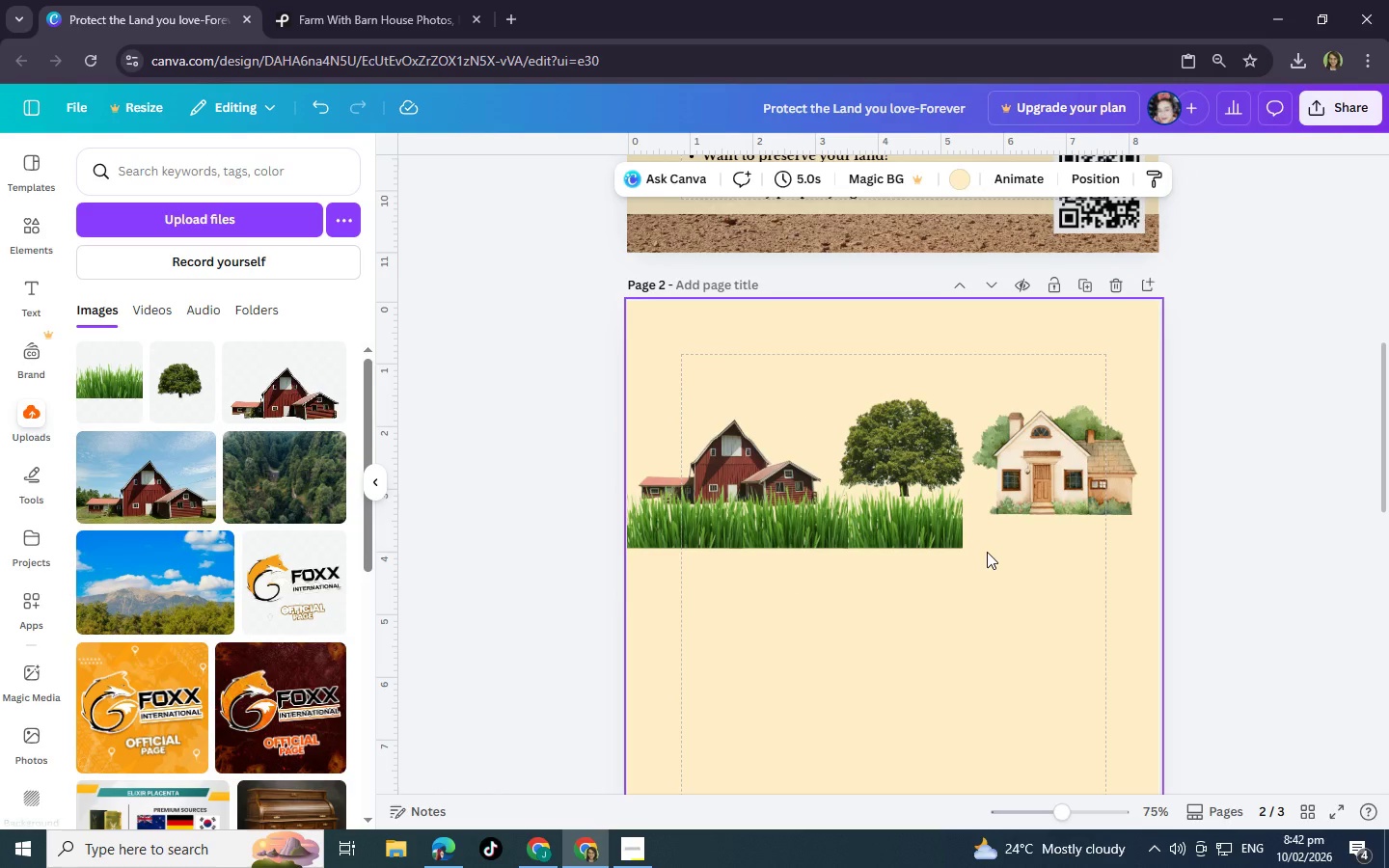 
key(Control+V)
 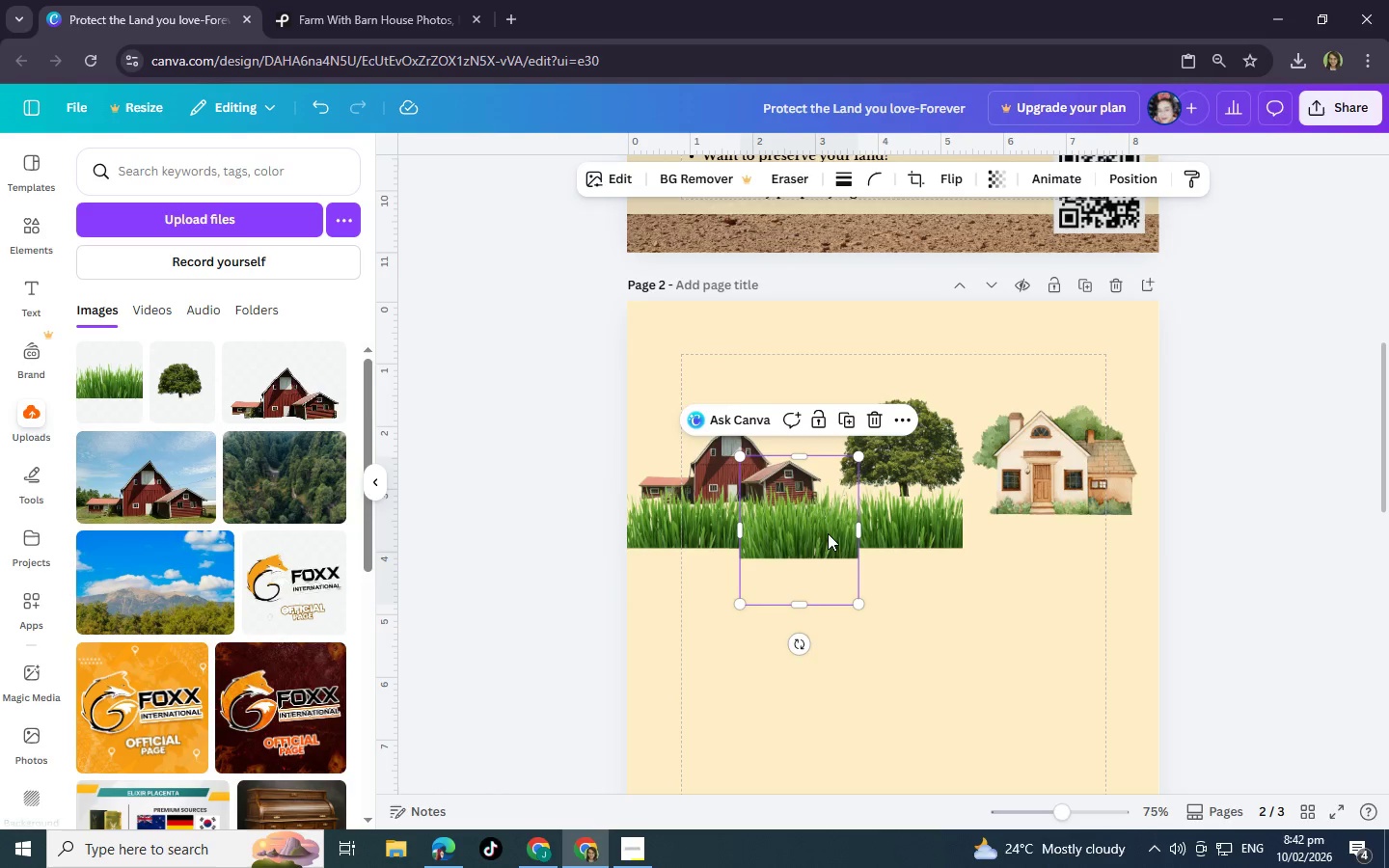 
left_click_drag(start_coordinate=[809, 533], to_coordinate=[1019, 523])
 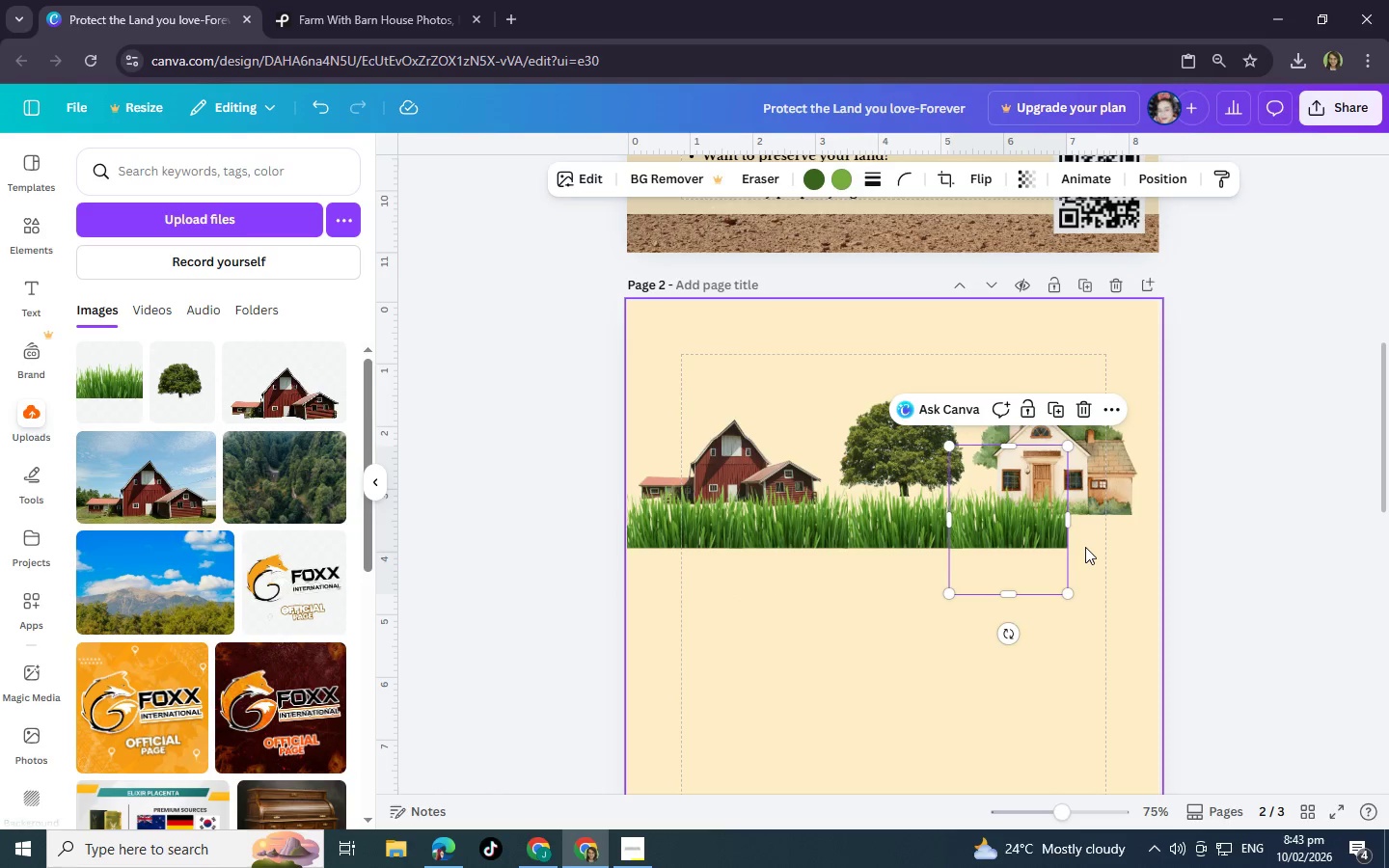 
left_click([1085, 547])
 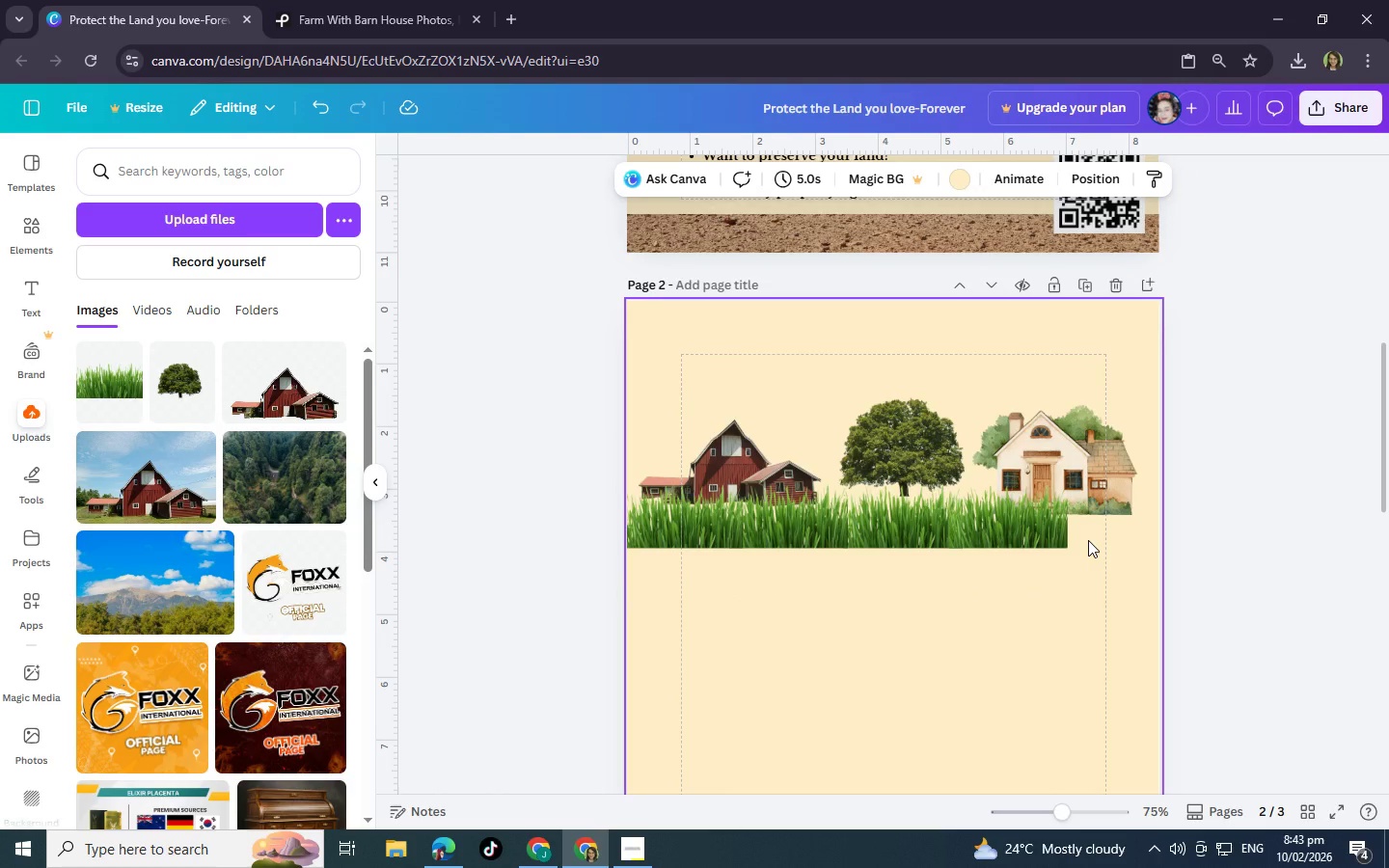 
key(Control+V)
 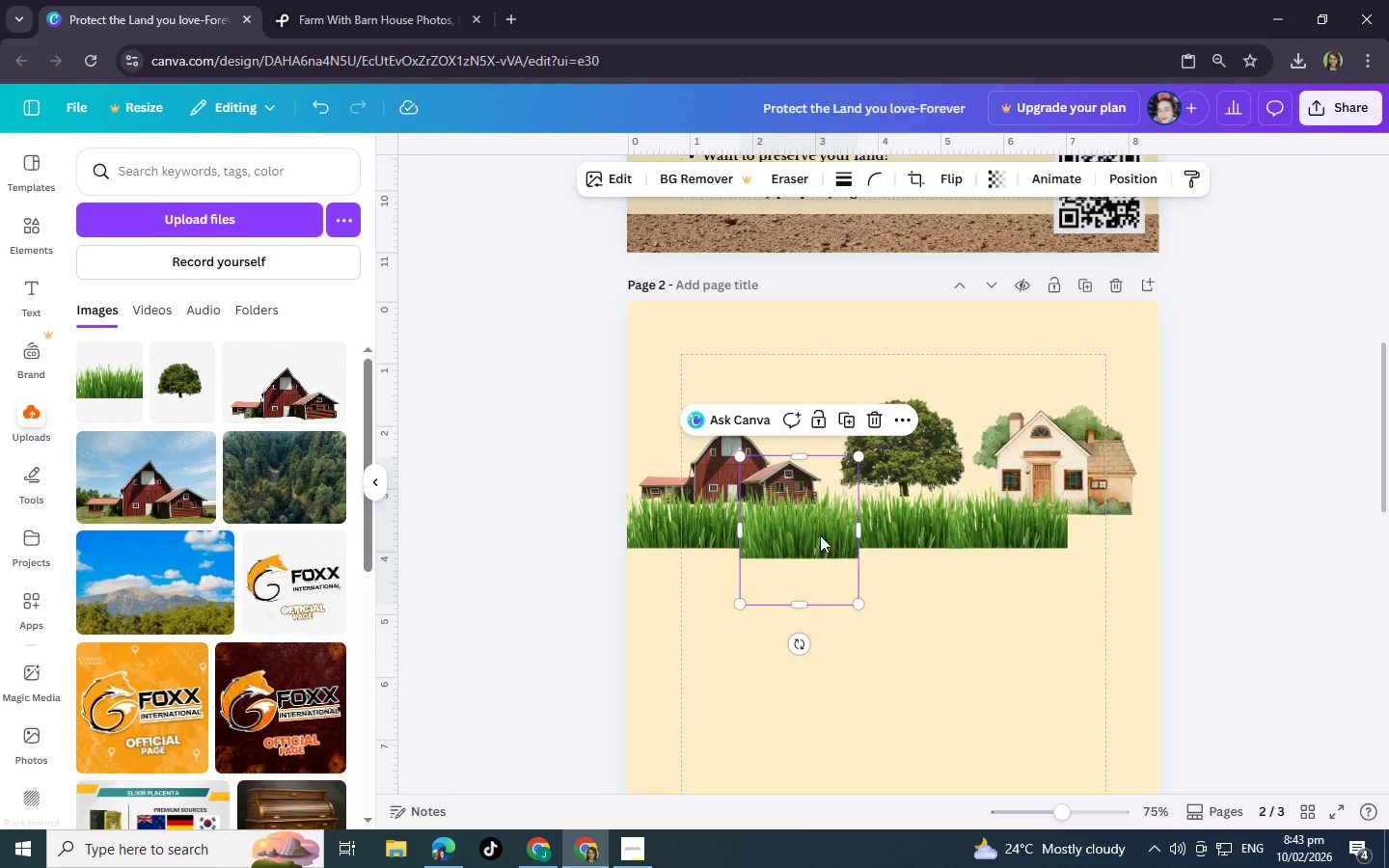 
left_click_drag(start_coordinate=[814, 535], to_coordinate=[1131, 527])
 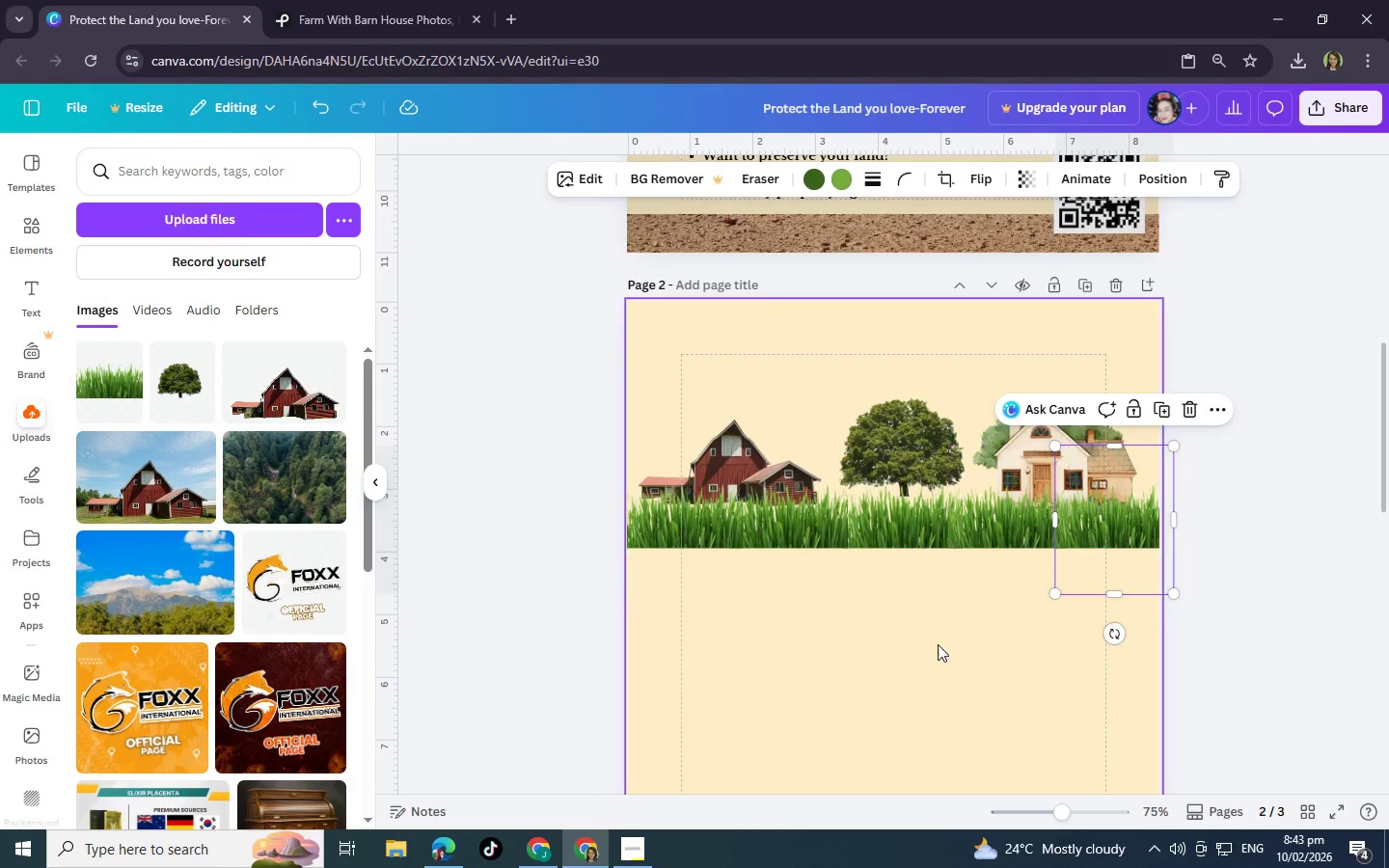 
left_click([929, 647])
 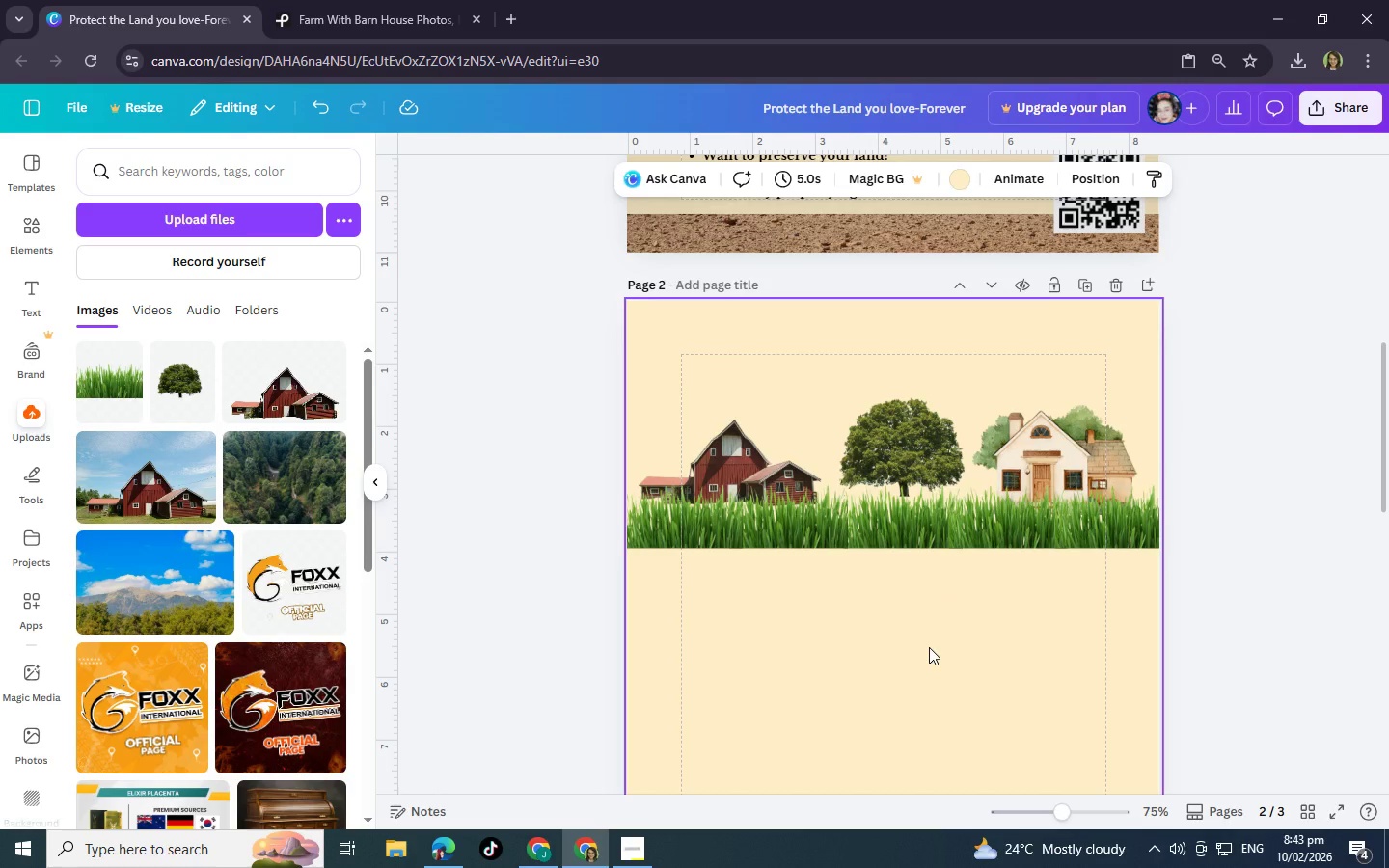 
left_click([929, 647])
 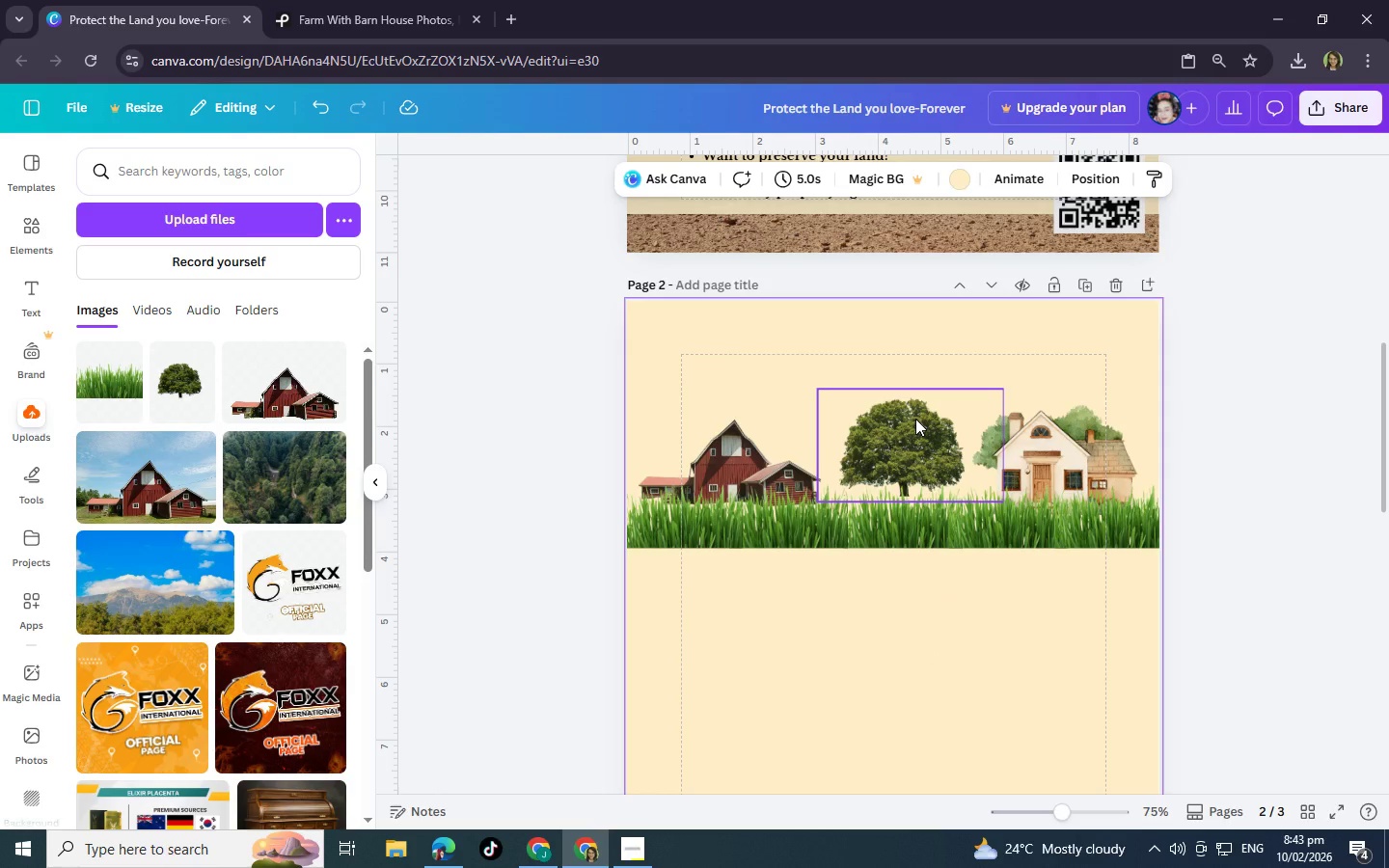 
left_click([915, 419])
 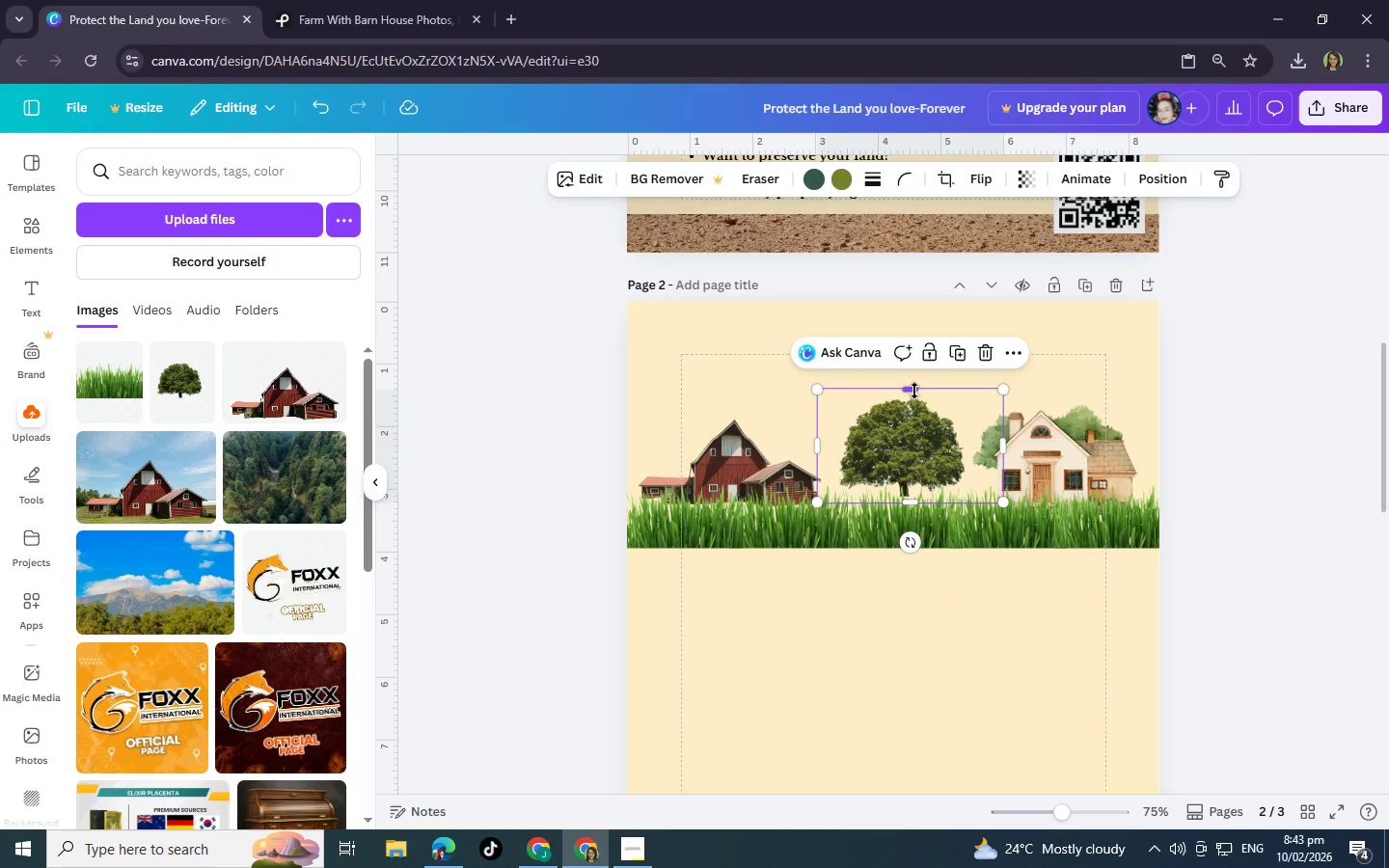 
left_click_drag(start_coordinate=[914, 391], to_coordinate=[914, 370])
 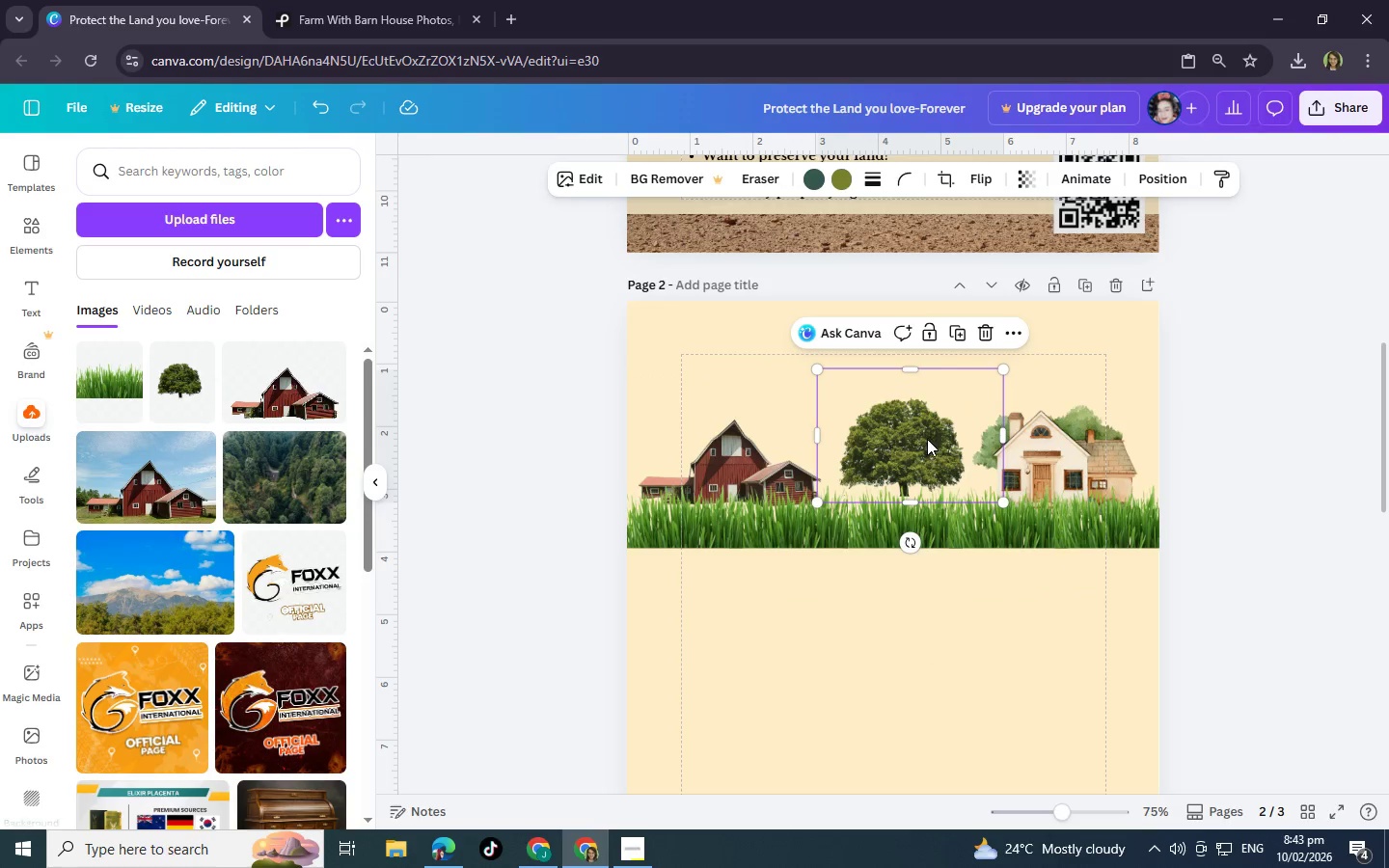 
left_click_drag(start_coordinate=[926, 446], to_coordinate=[918, 451])
 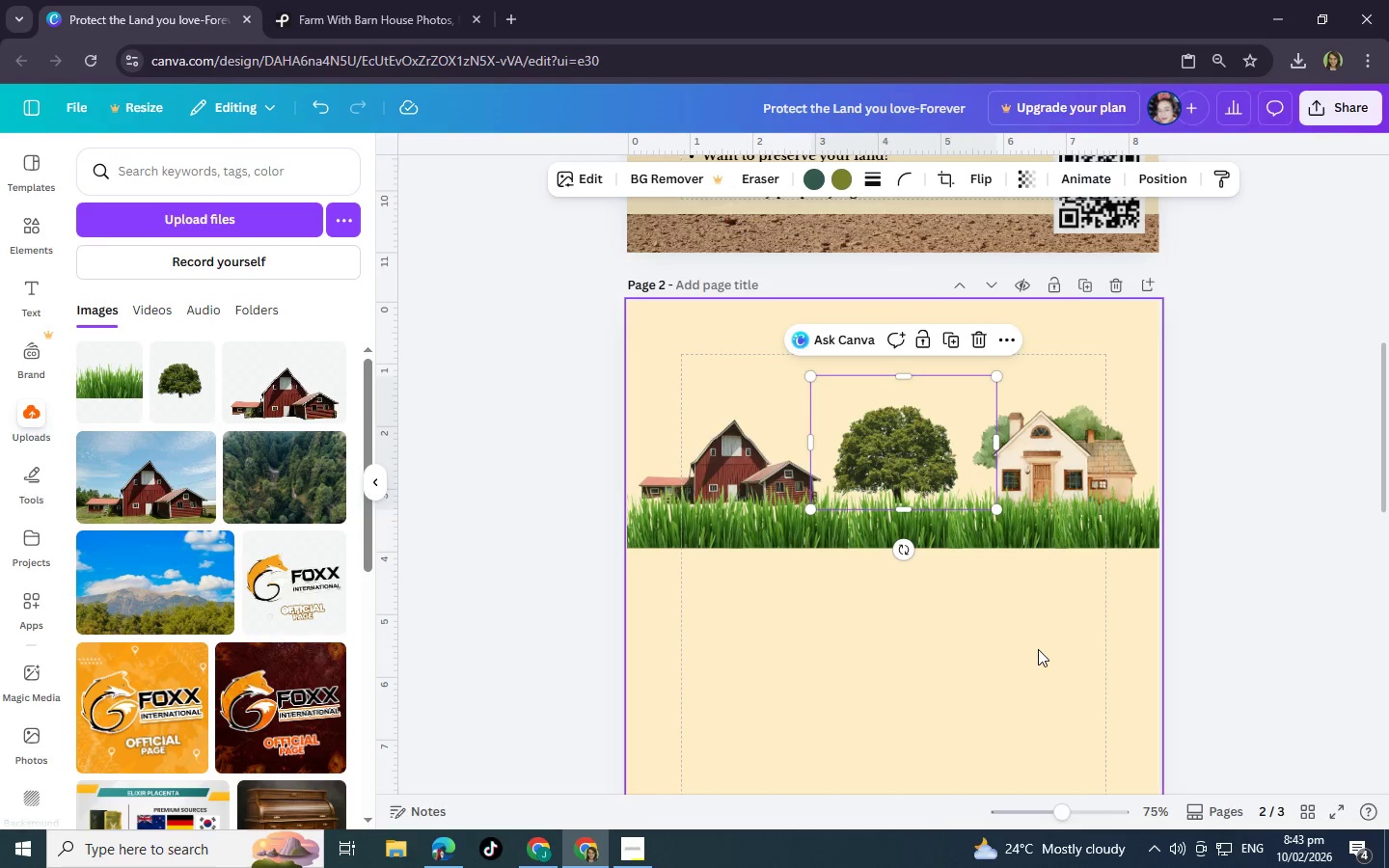 
left_click([1038, 649])
 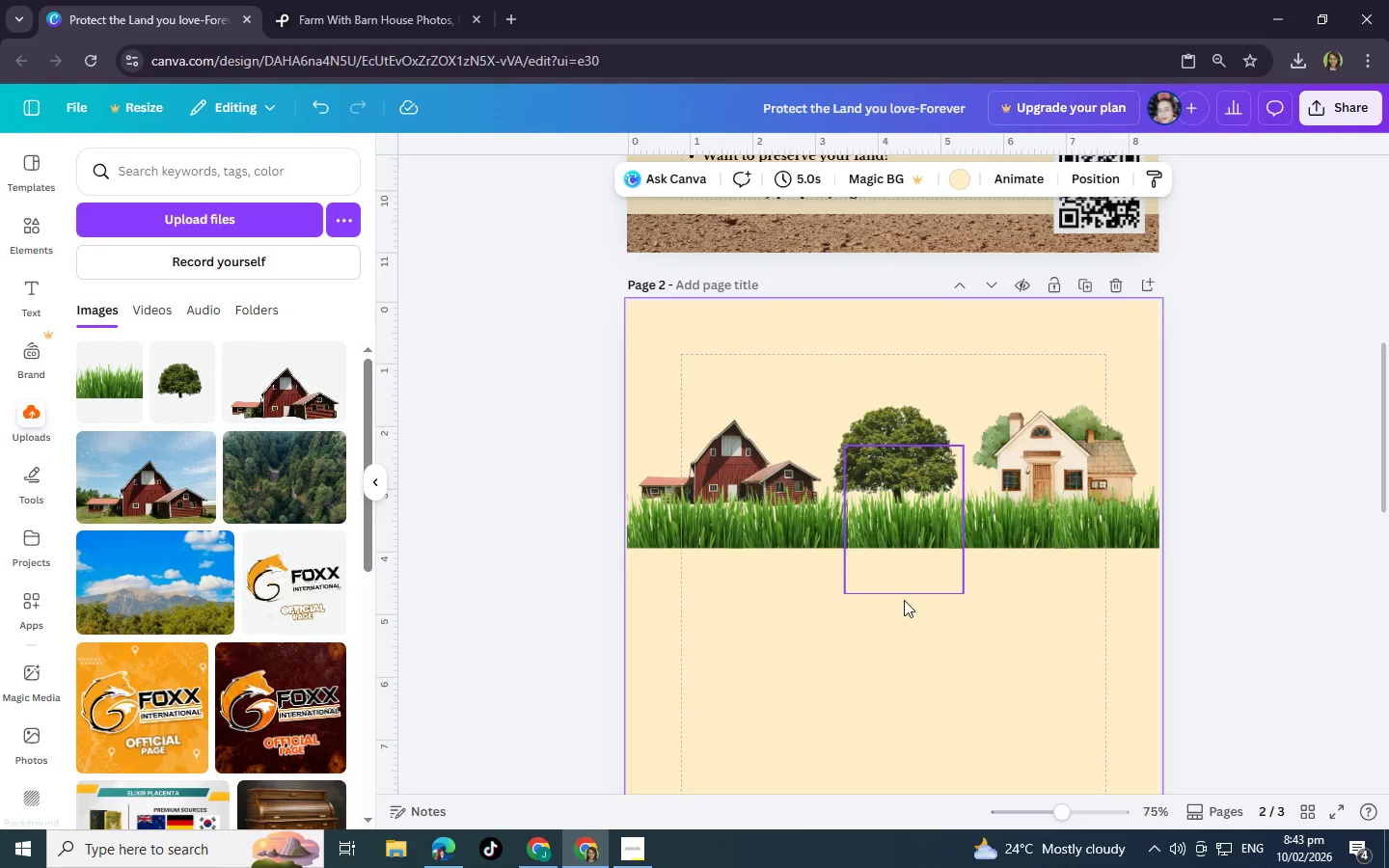 
wait(9.7)
 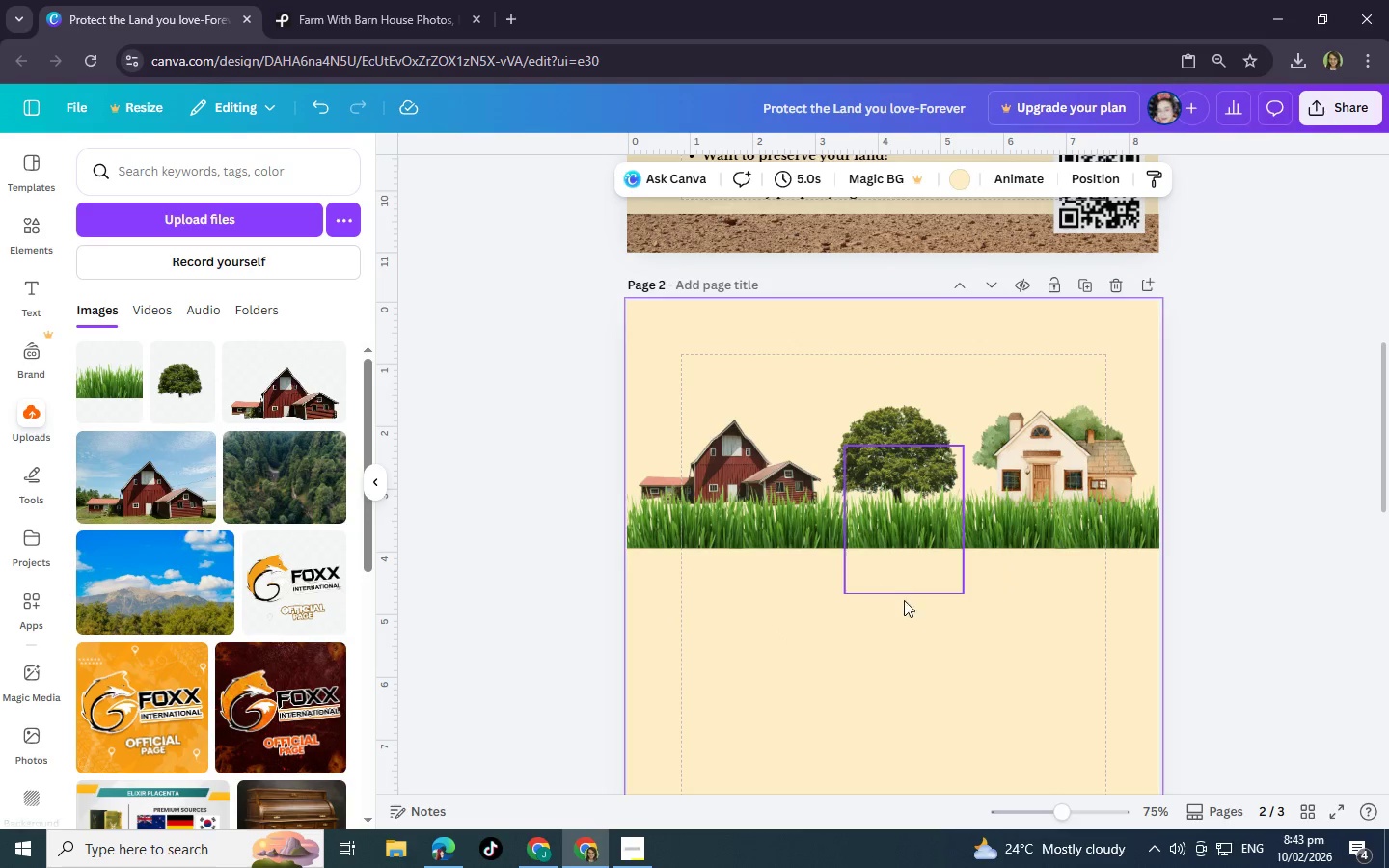 
left_click_drag(start_coordinate=[737, 407], to_coordinate=[725, 408])
 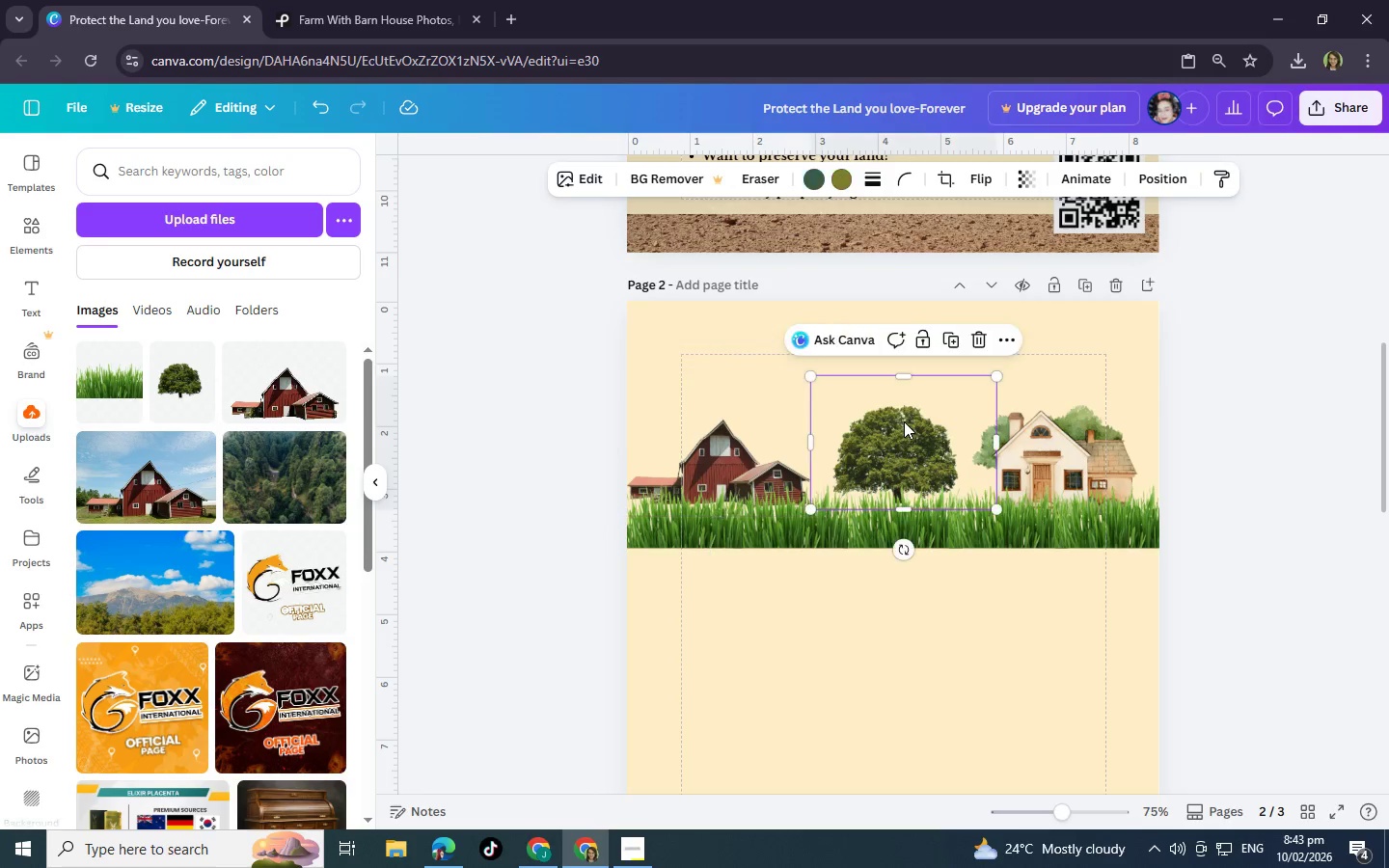 
left_click([904, 421])
 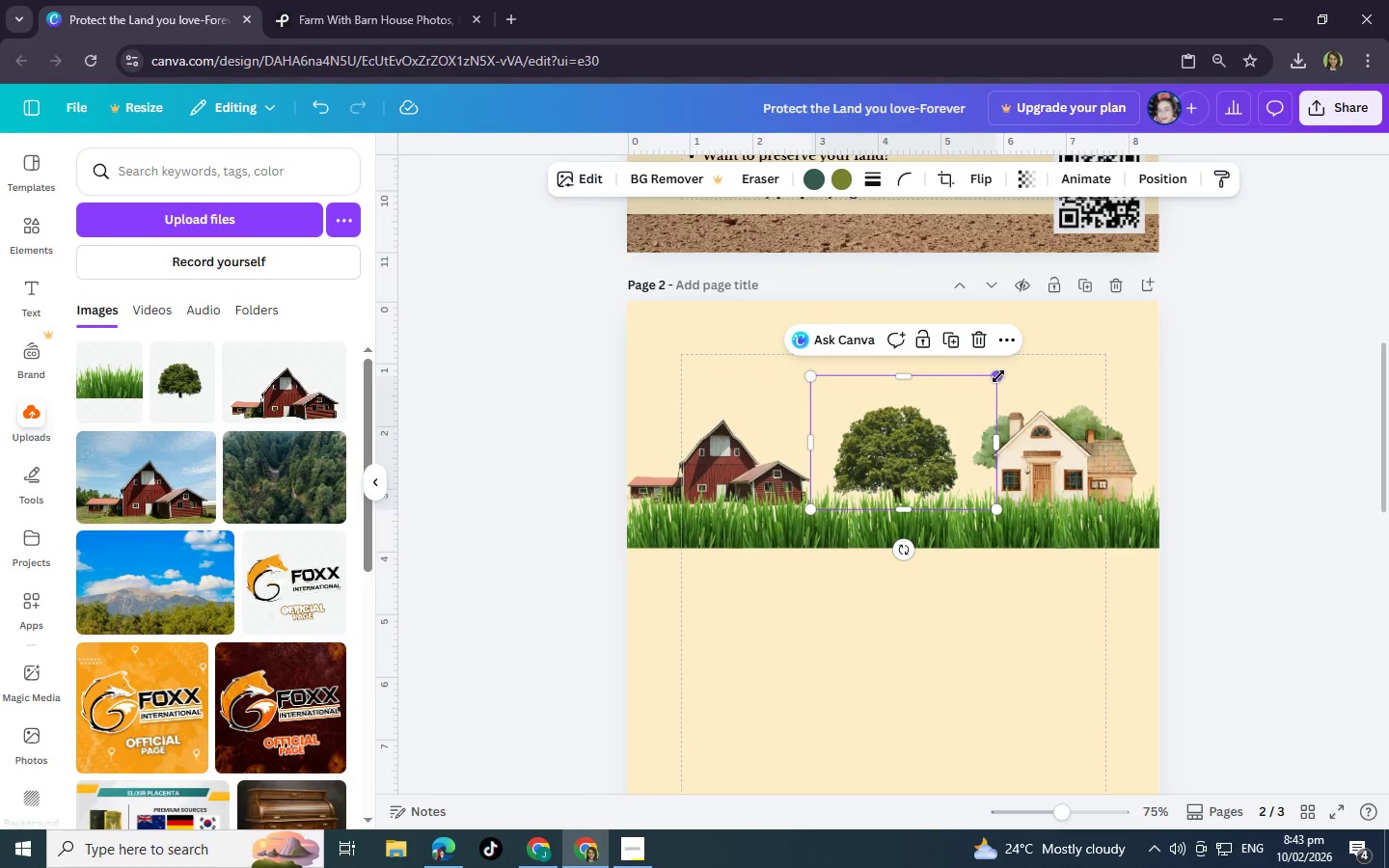 
left_click_drag(start_coordinate=[998, 376], to_coordinate=[993, 383])
 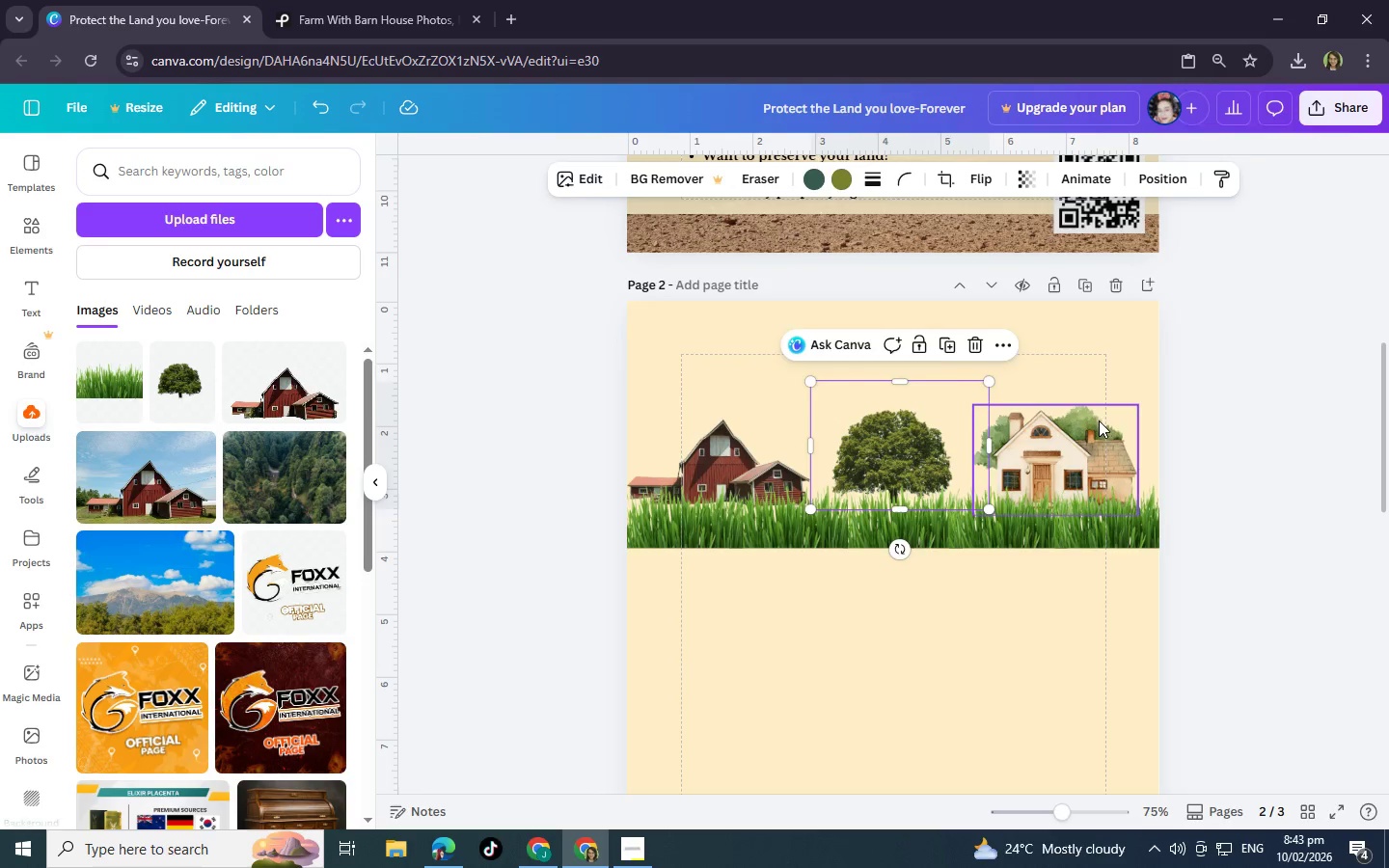 
left_click([1099, 420])
 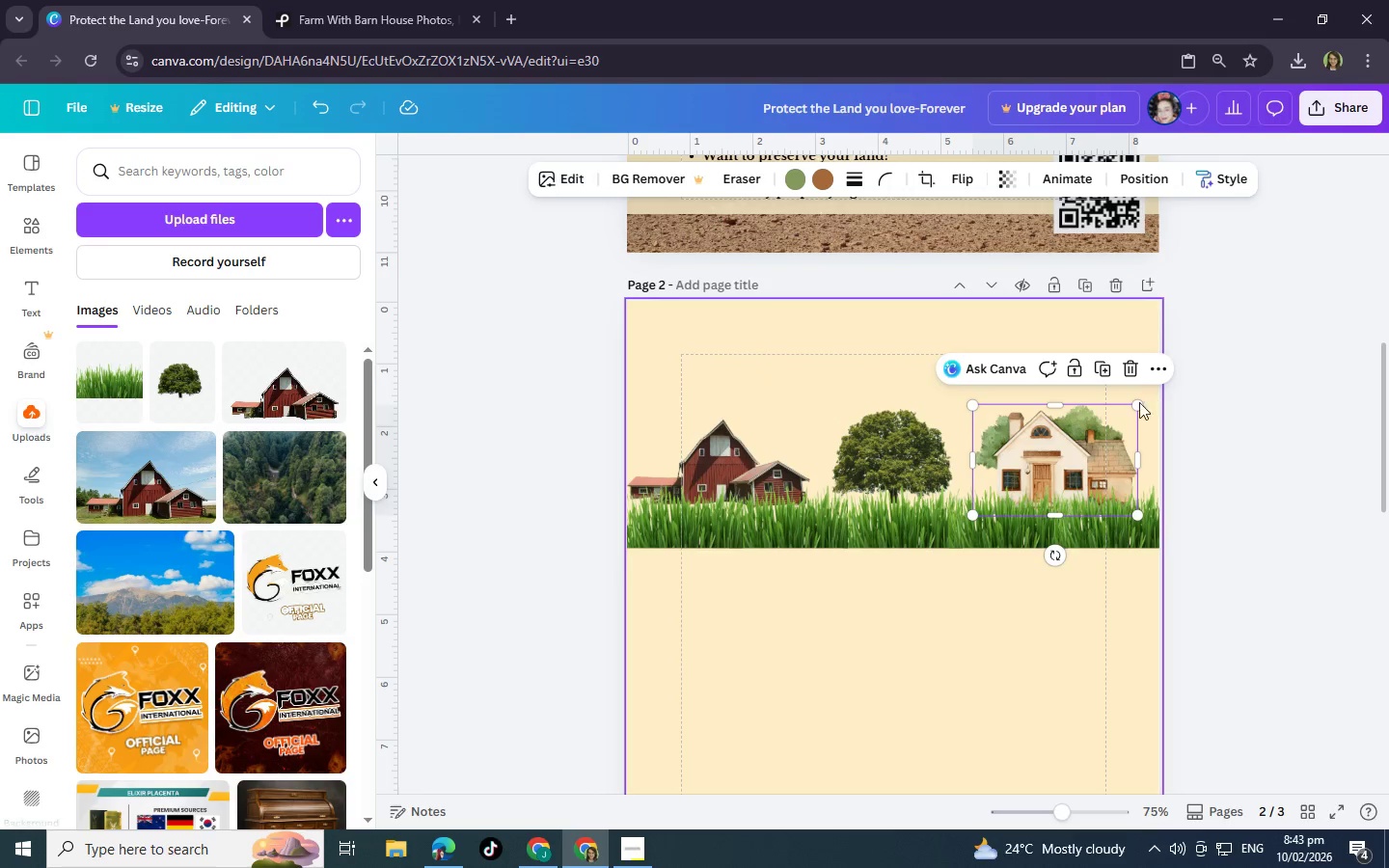 
left_click_drag(start_coordinate=[1136, 403], to_coordinate=[1129, 409])
 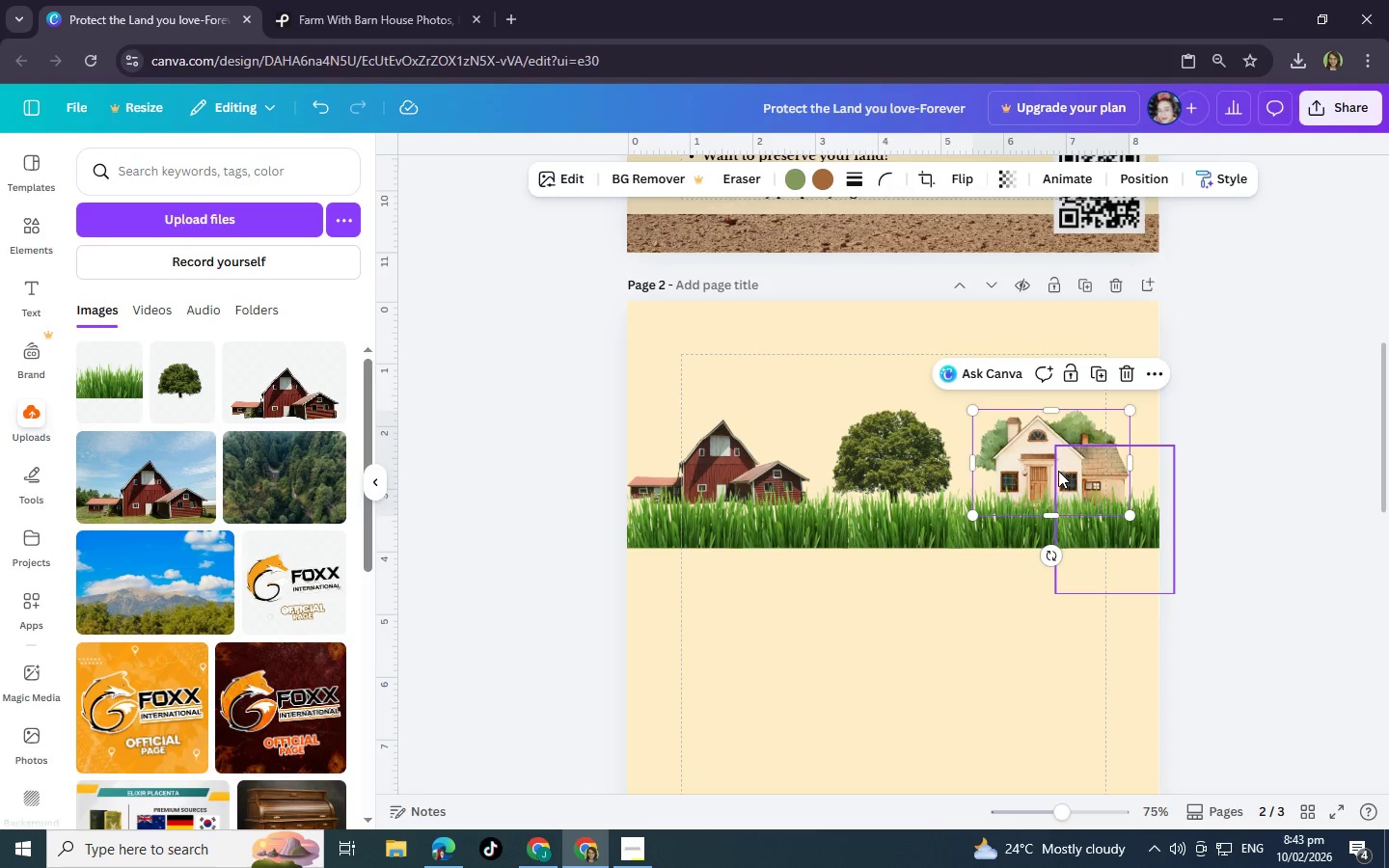 
left_click_drag(start_coordinate=[1058, 471], to_coordinate=[1070, 467])
 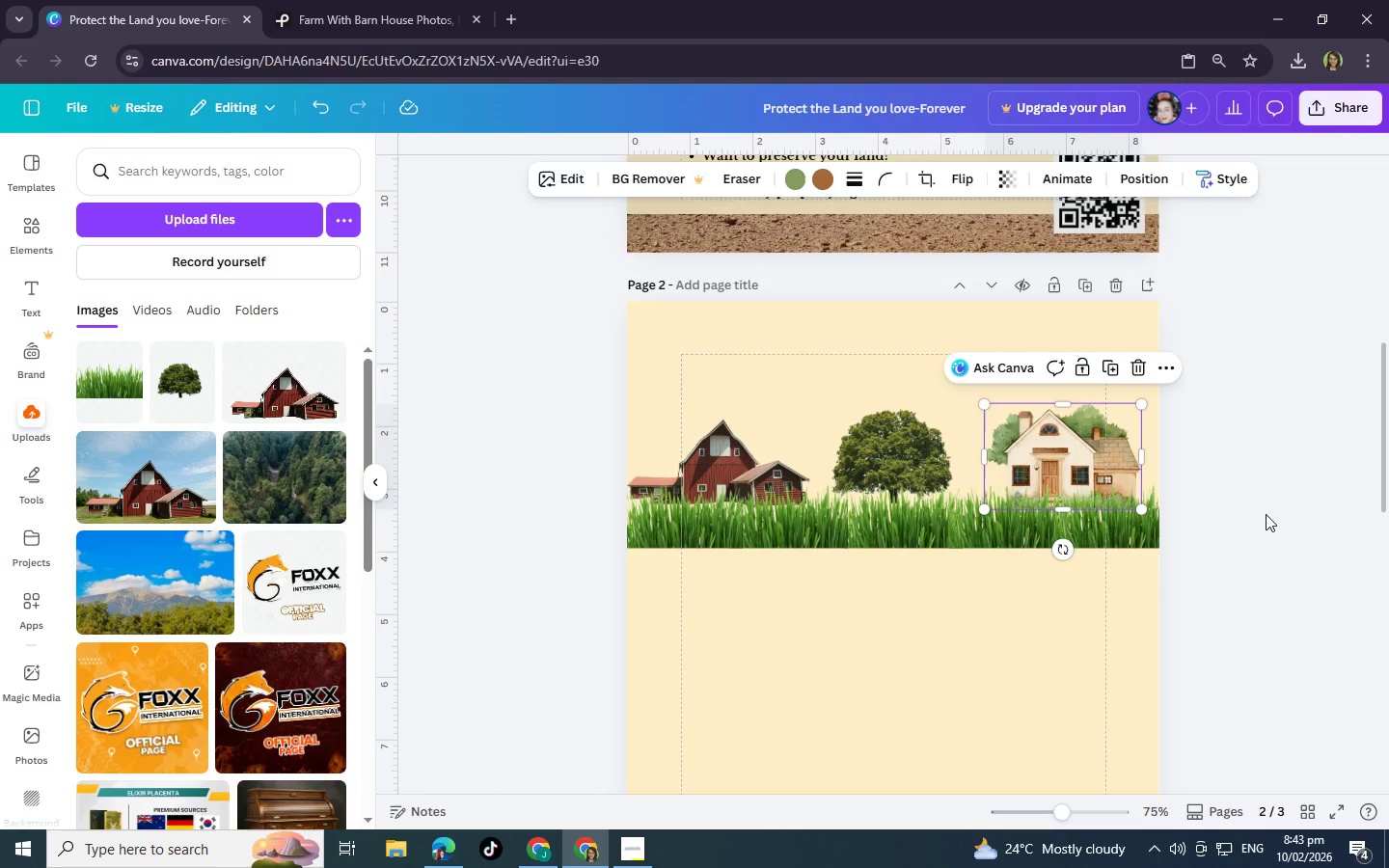 
left_click([1266, 514])
 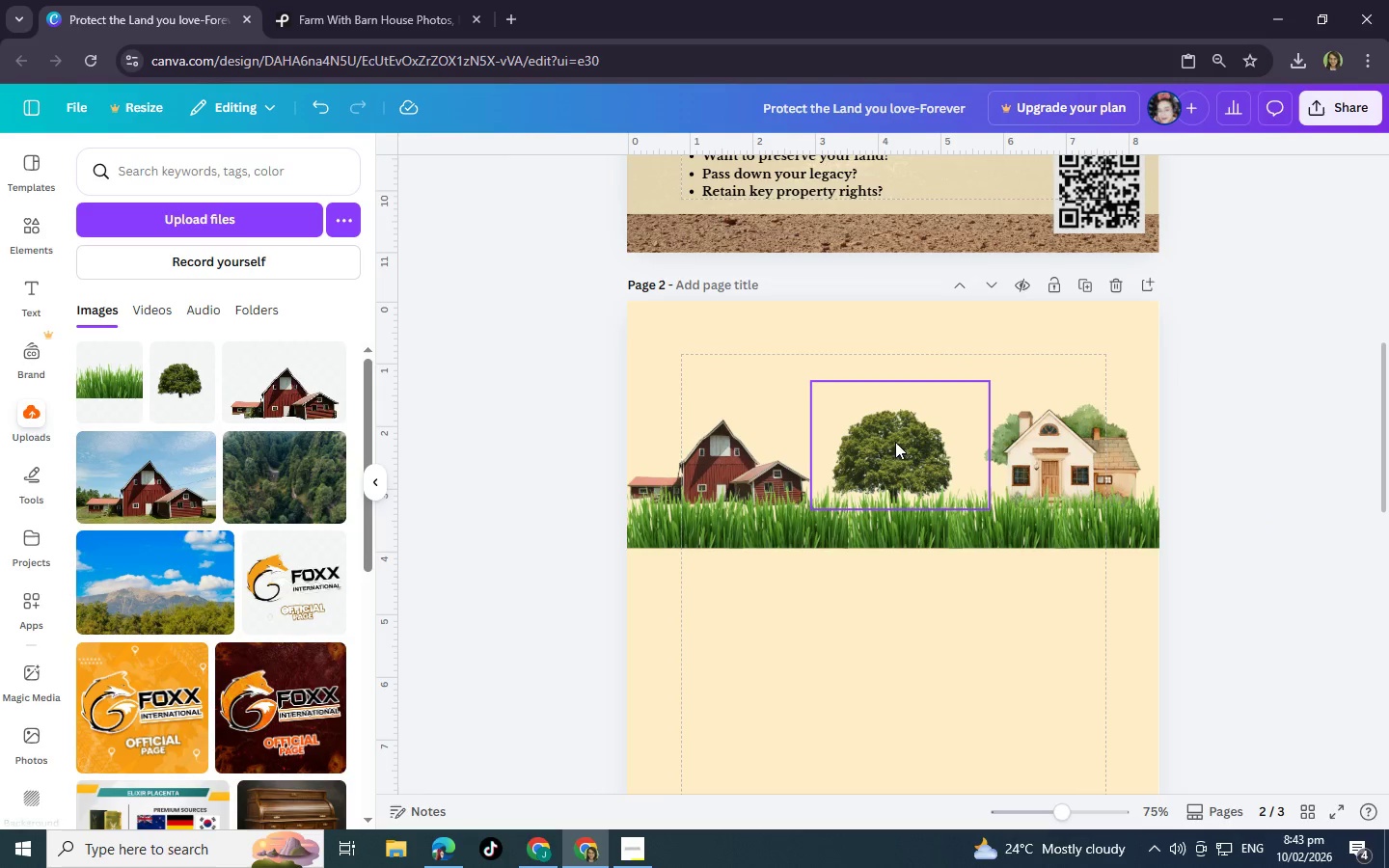 
left_click_drag(start_coordinate=[891, 437], to_coordinate=[896, 437])
 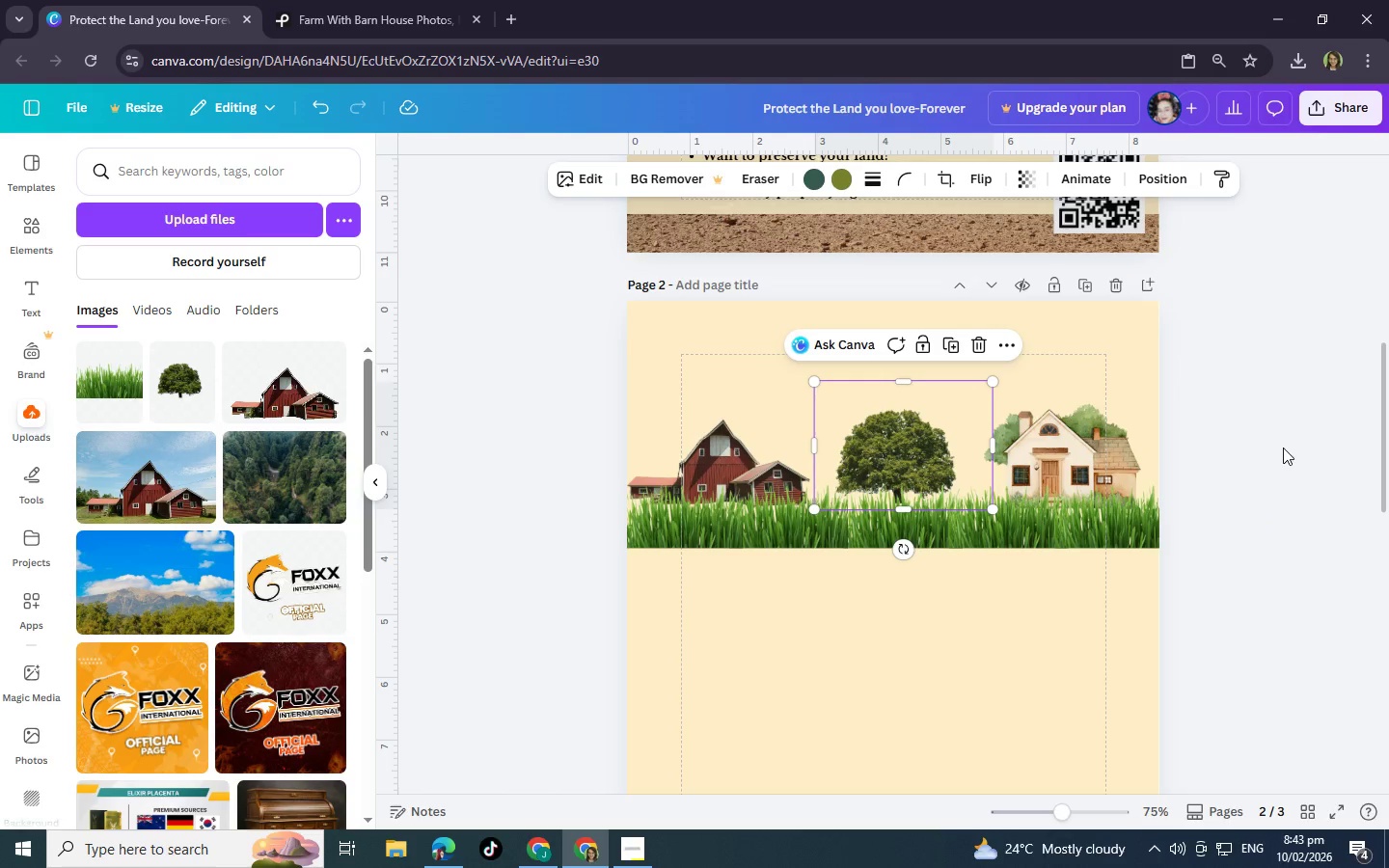 
left_click([1283, 448])
 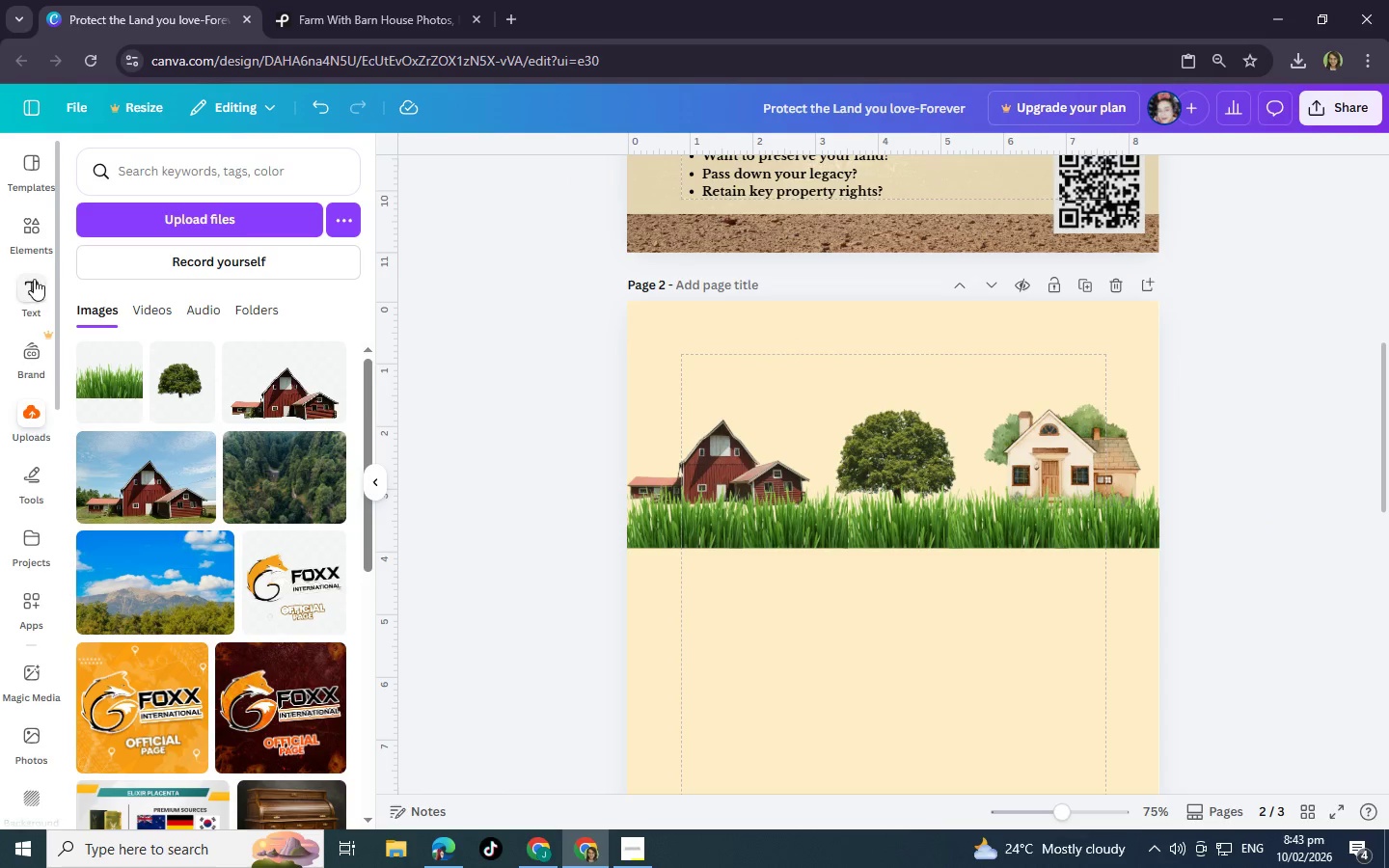 
left_click([31, 230])
 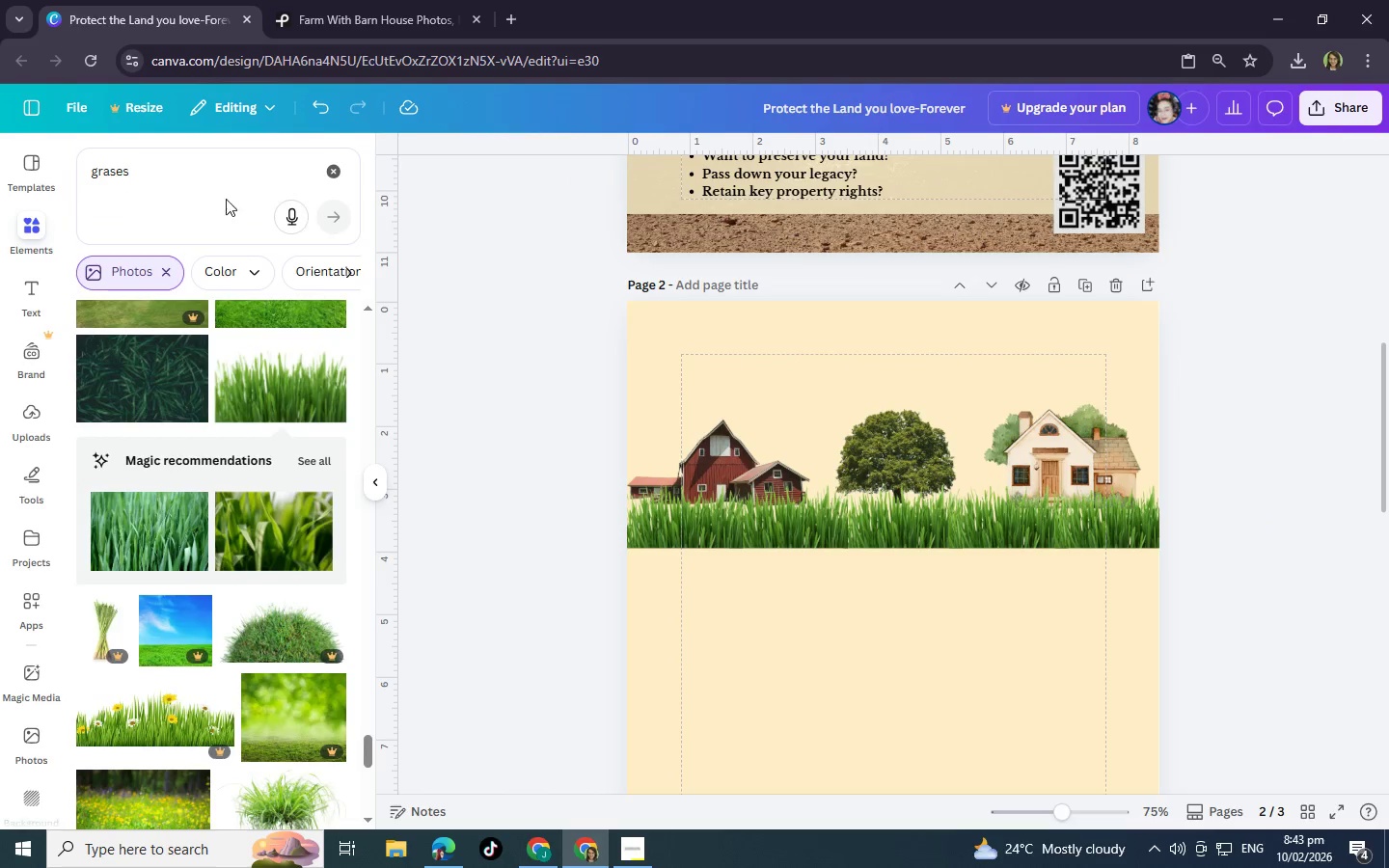 
left_click([178, 178])
 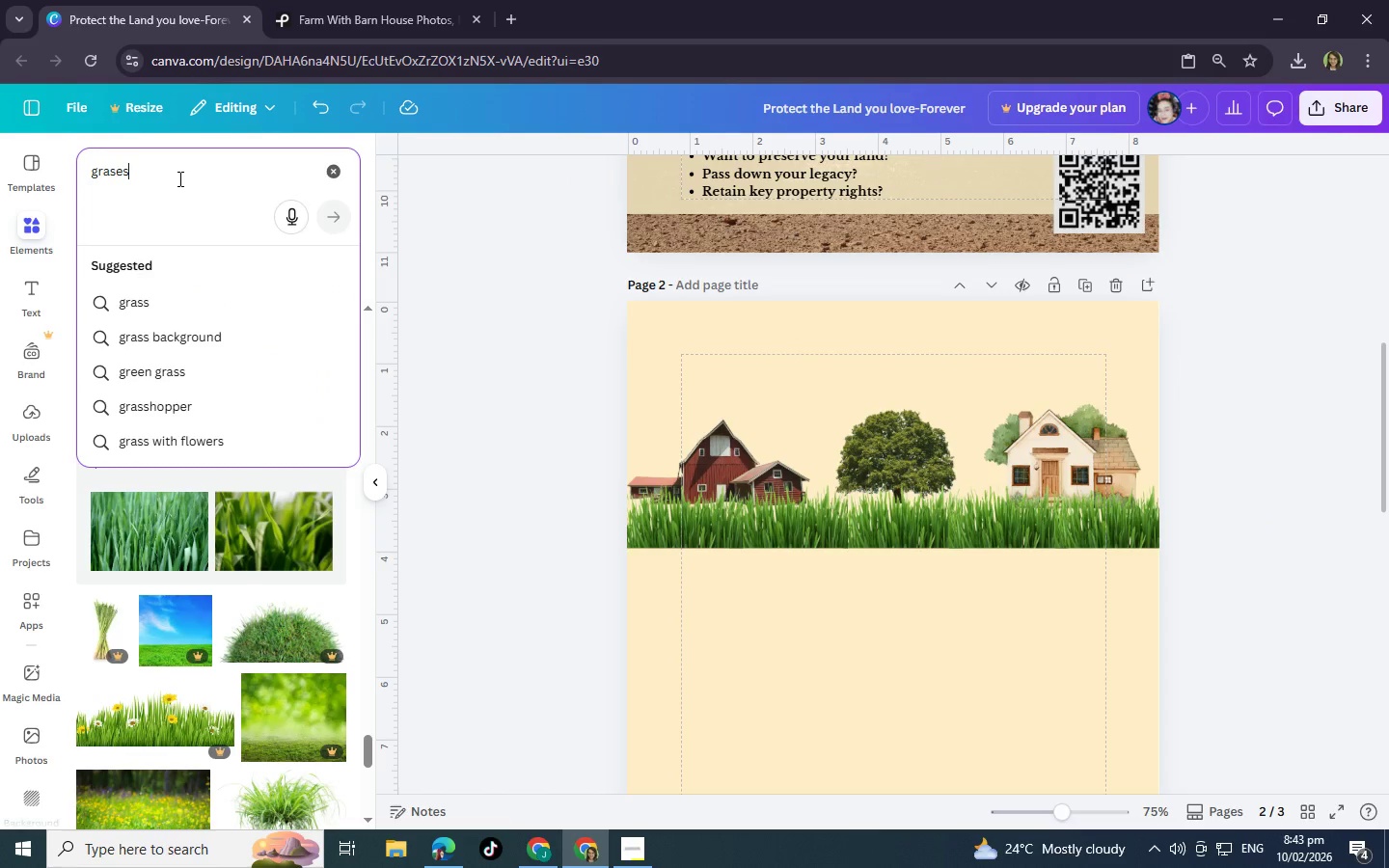 
key(Backspace)
key(Backspace)
key(Backspace)
key(Backspace)
key(Backspace)
key(Backspace)
key(Backspace)
key(Backspace)
key(Backspace)
type(arrow)
 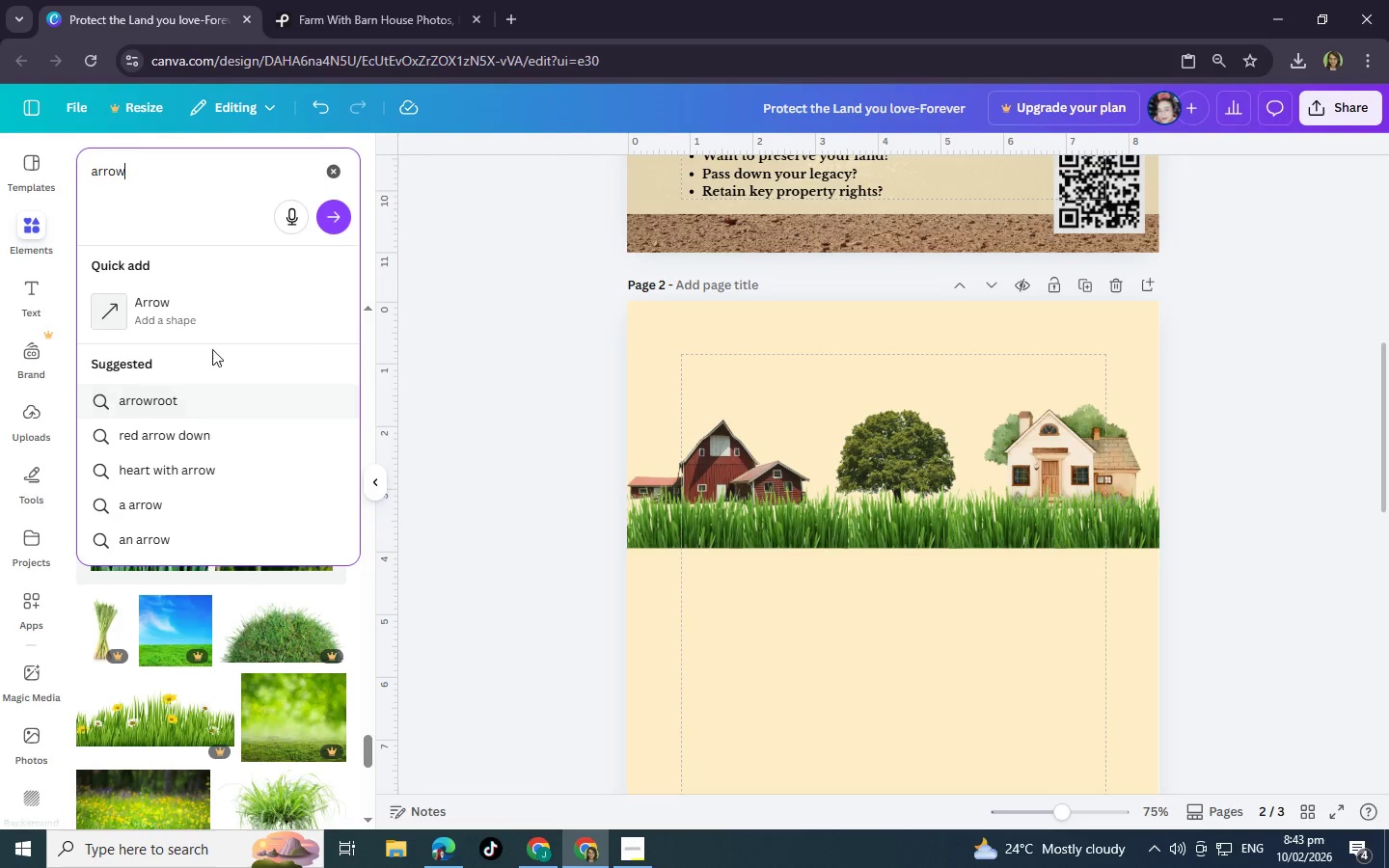 
left_click([345, 219])
 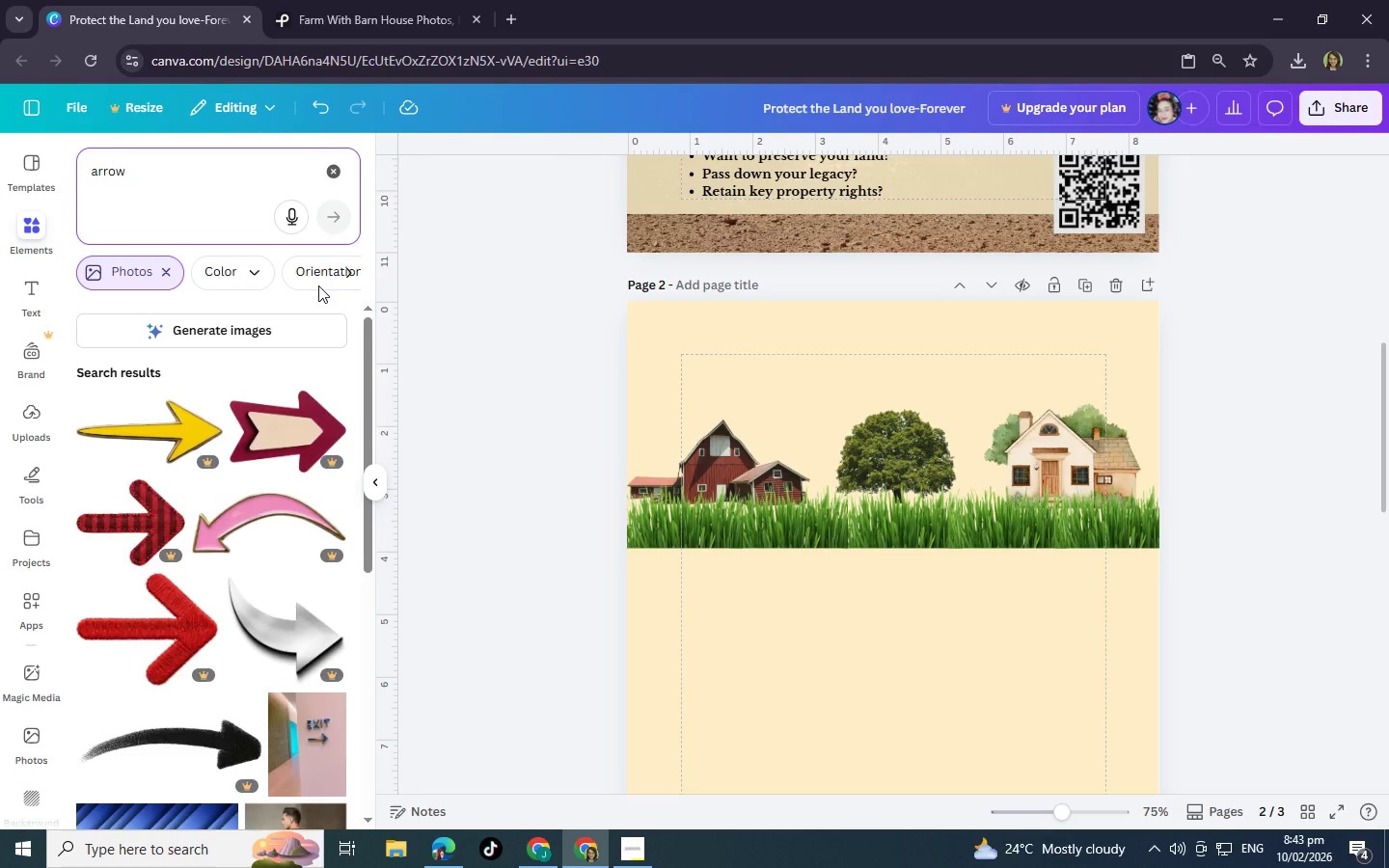 
wait(7.71)
 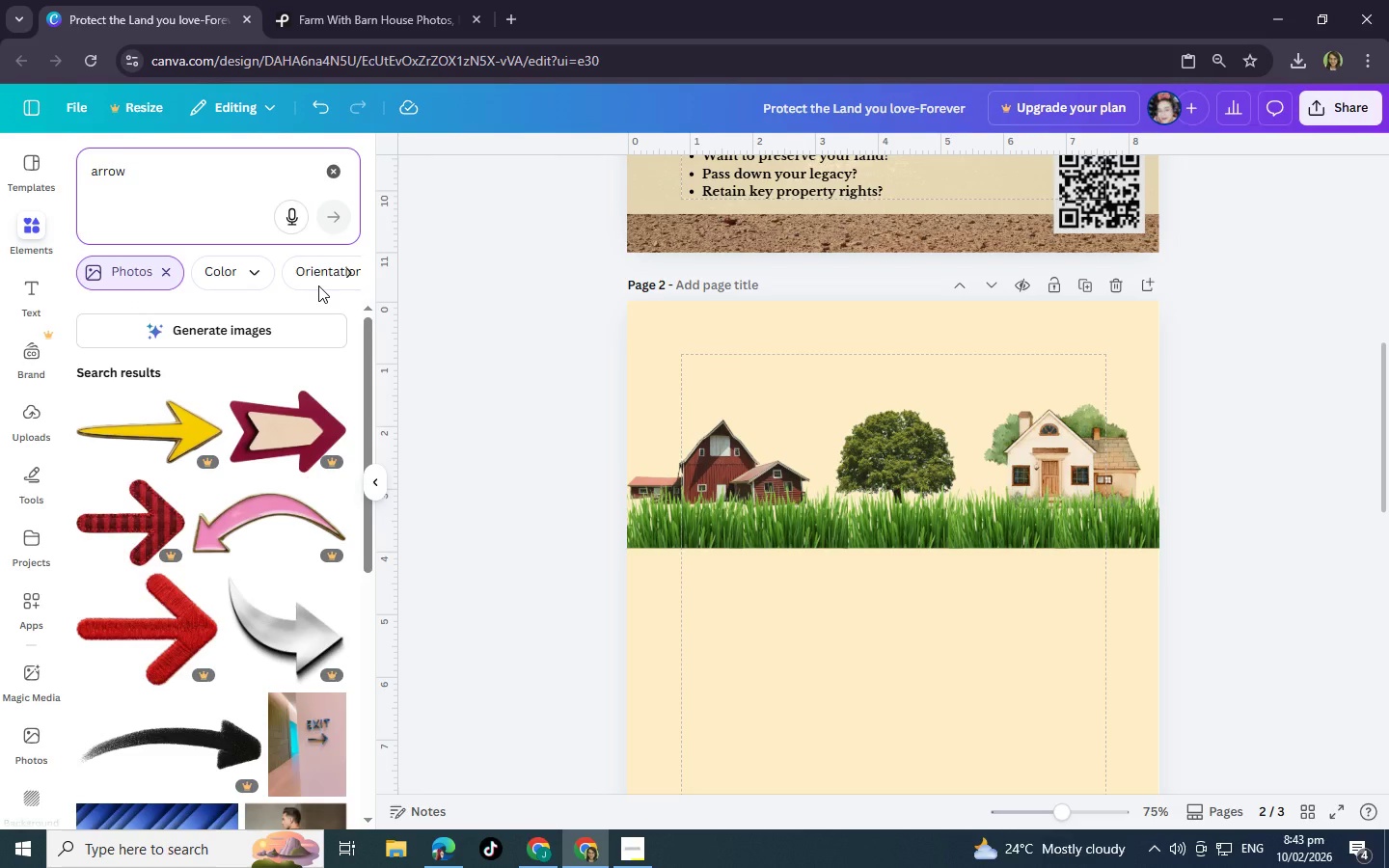 
mouse_move([320, 176])
 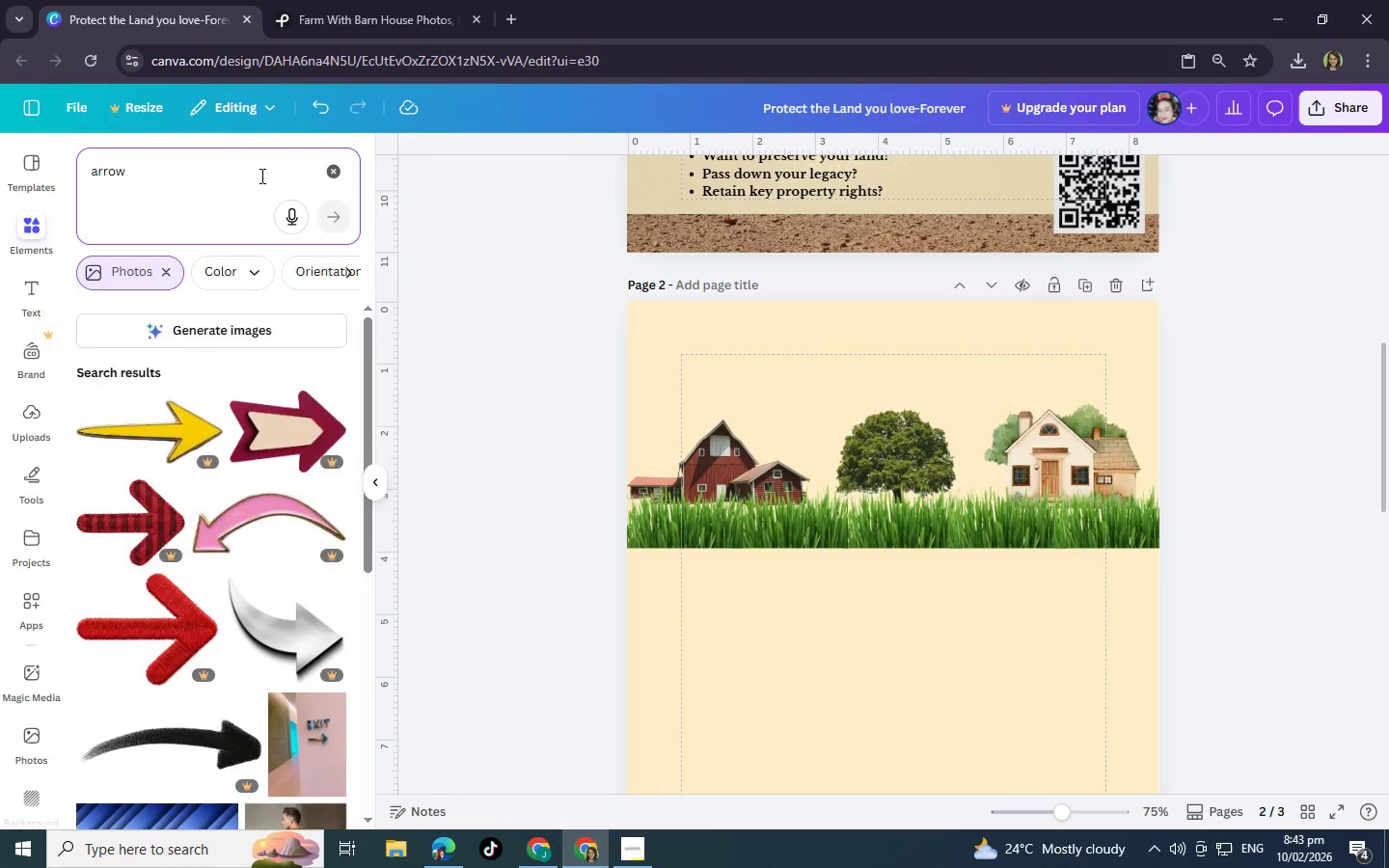 
left_click([260, 176])
 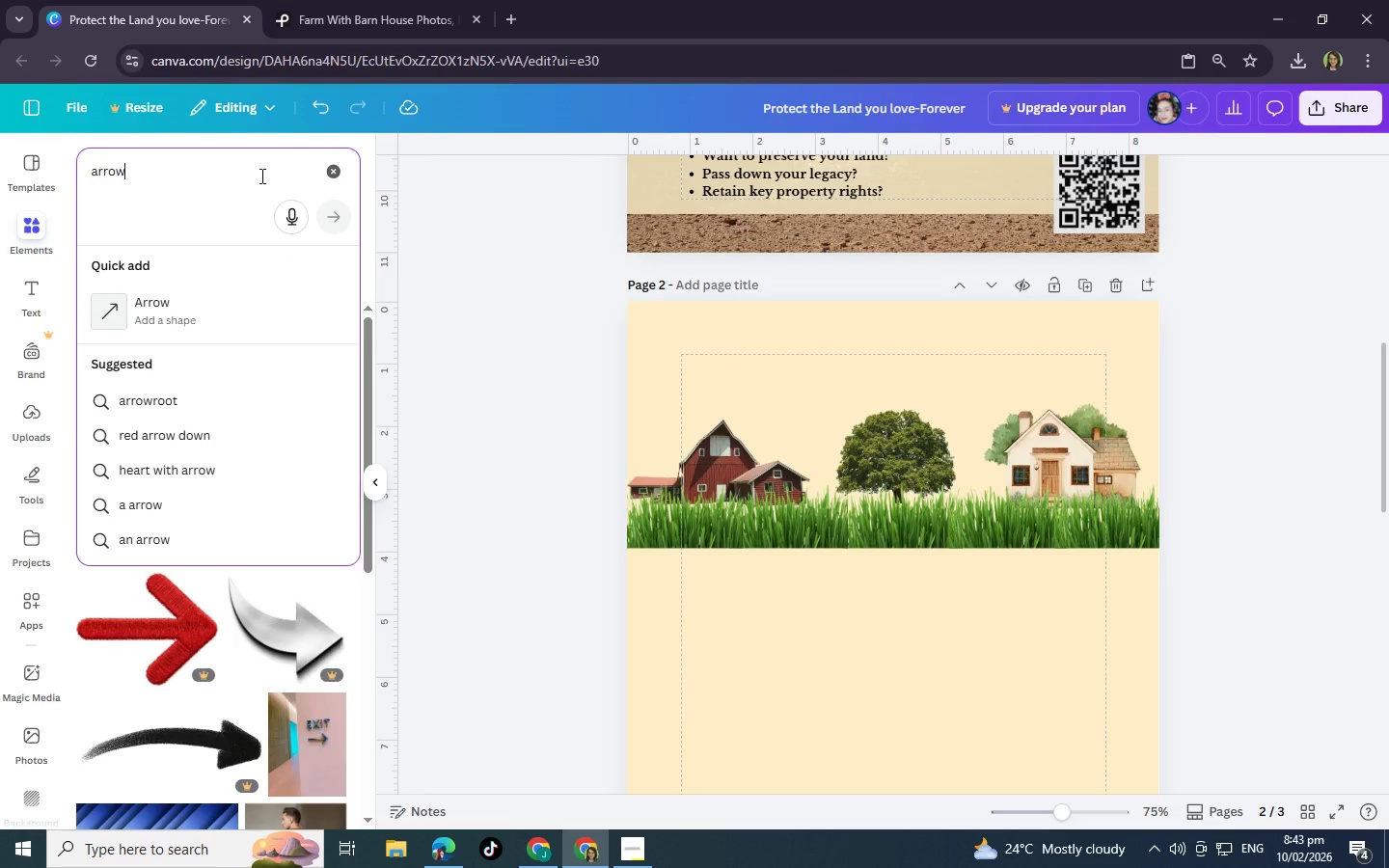 
key(Backspace)
 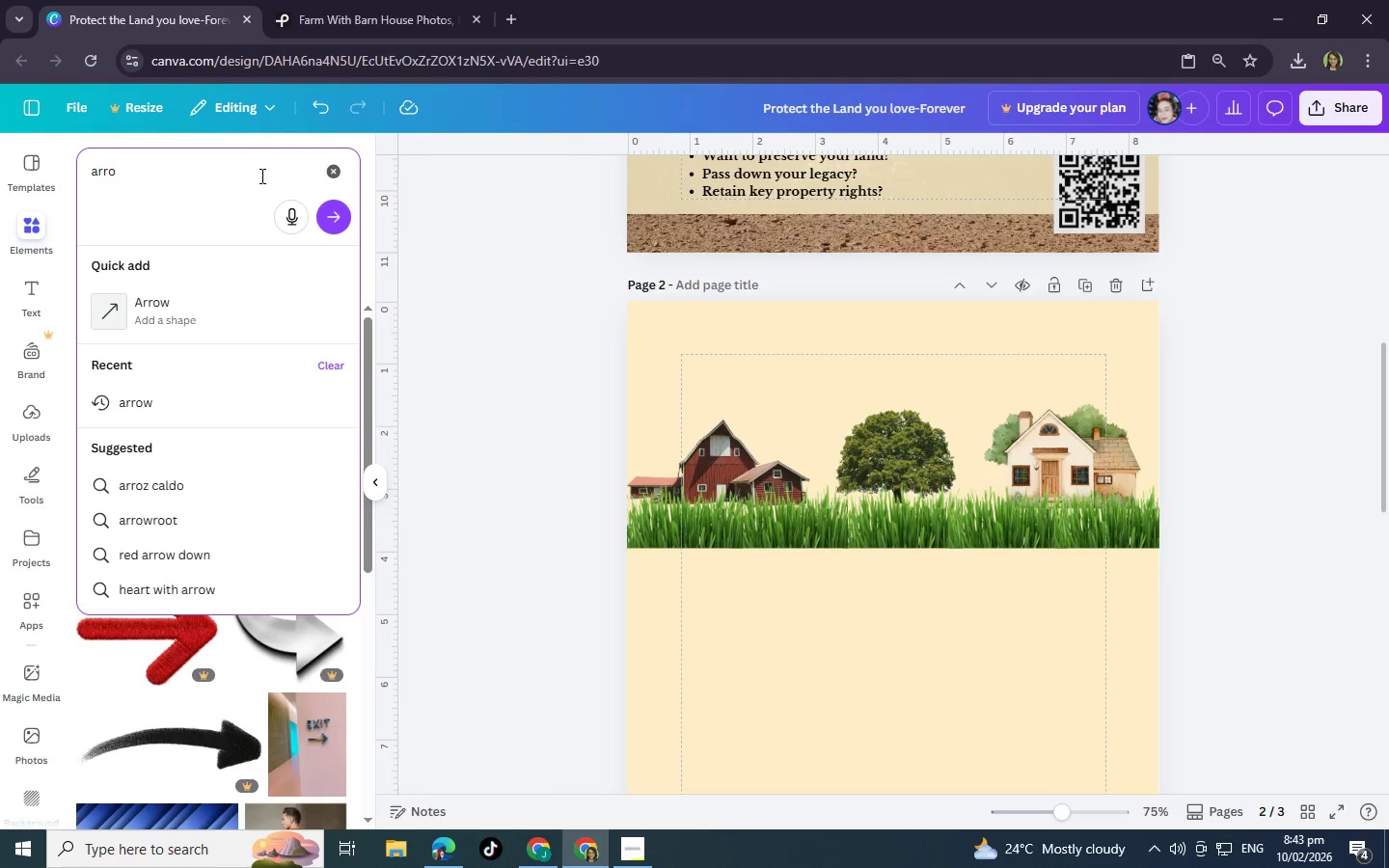 
key(Backspace)
 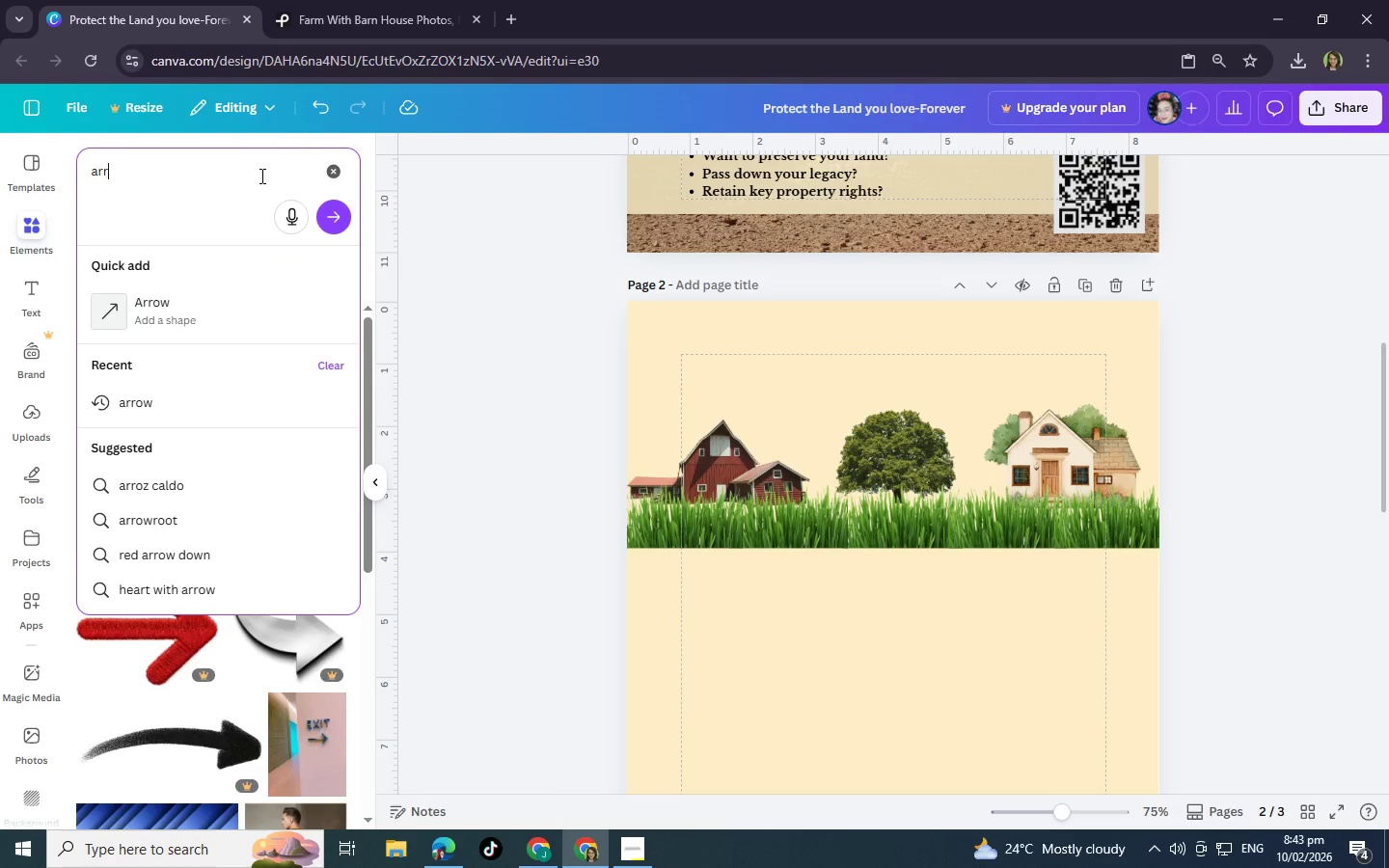 
key(Backspace)
 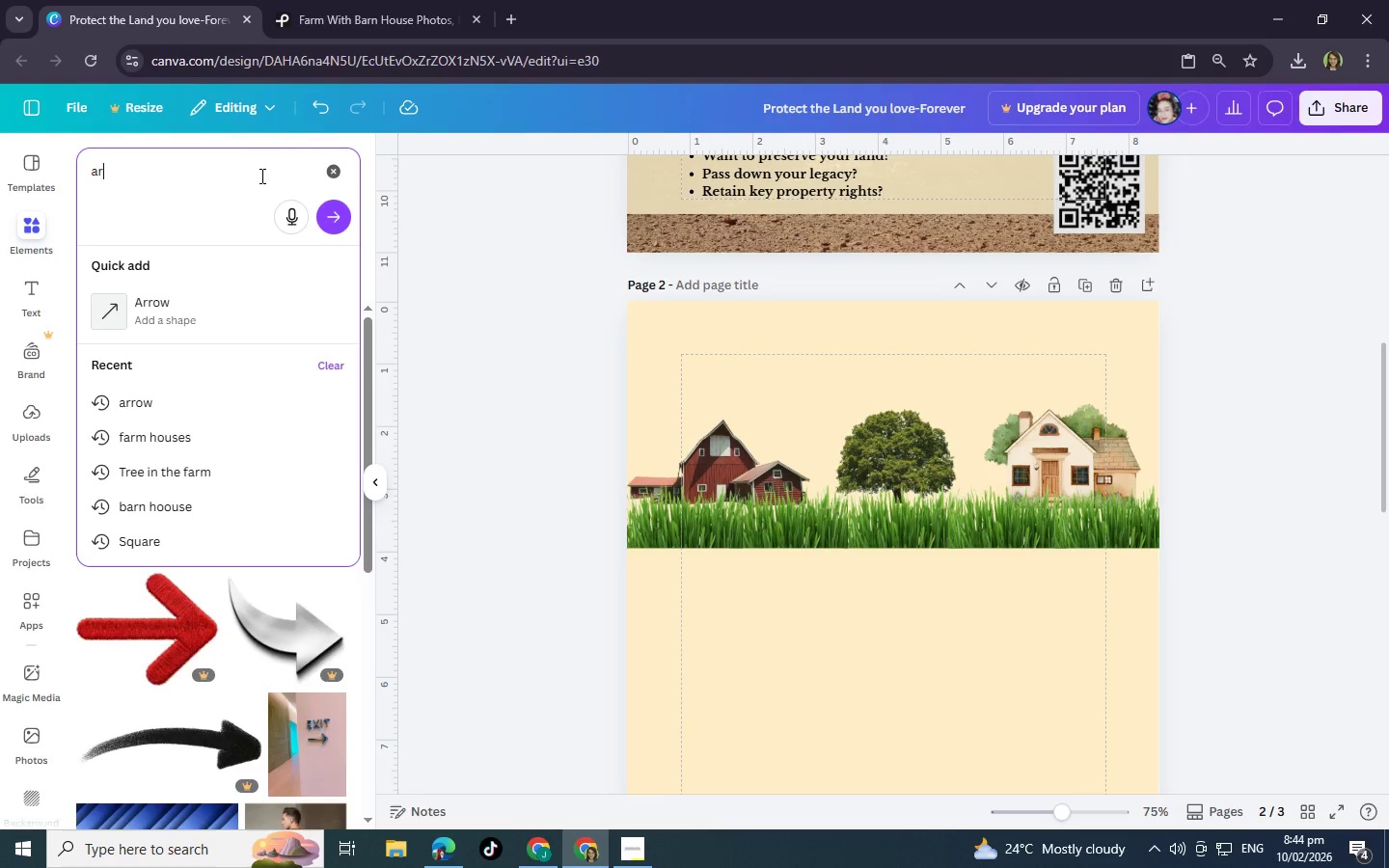 
wait(7.11)
 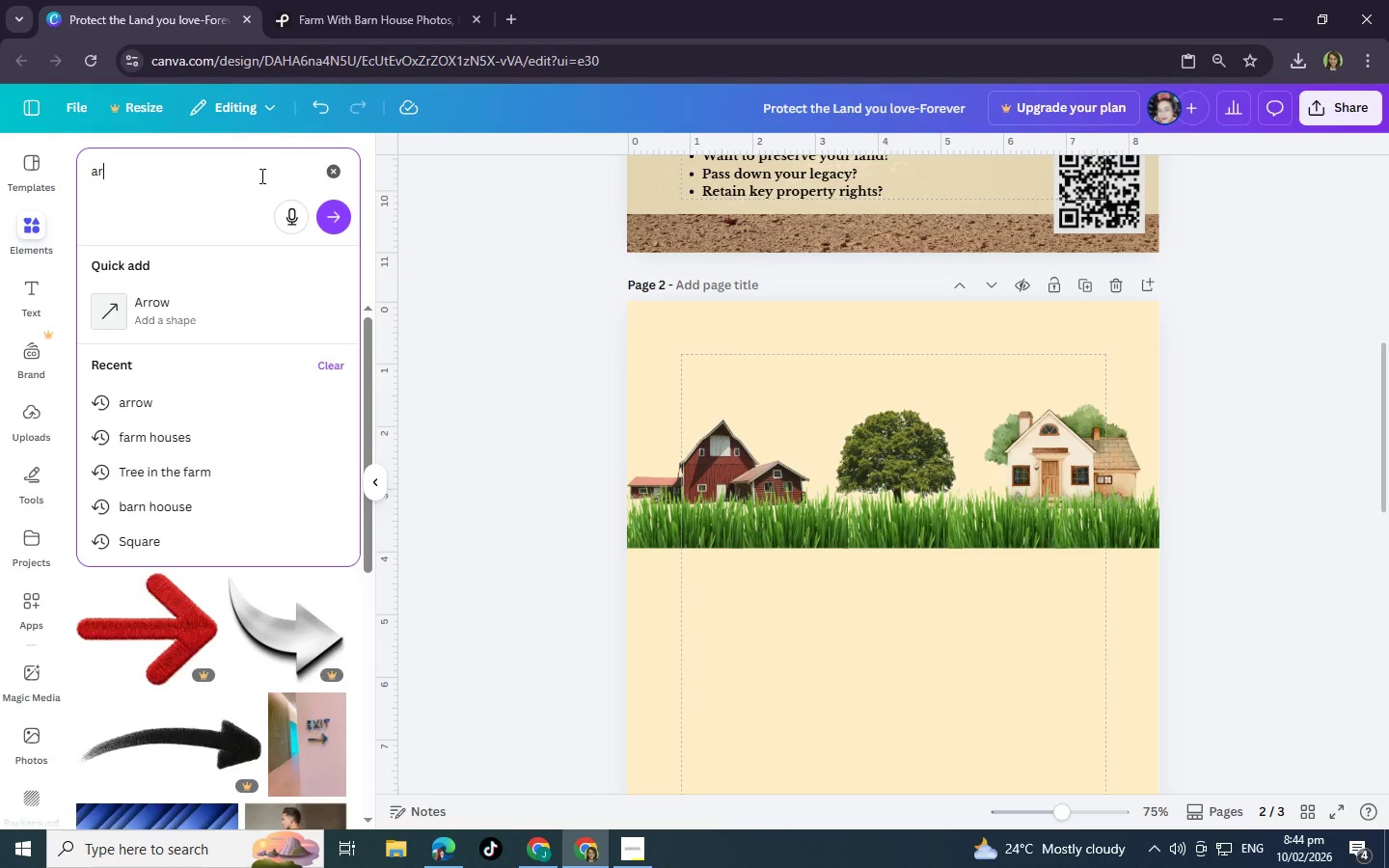 
key(Backspace)
 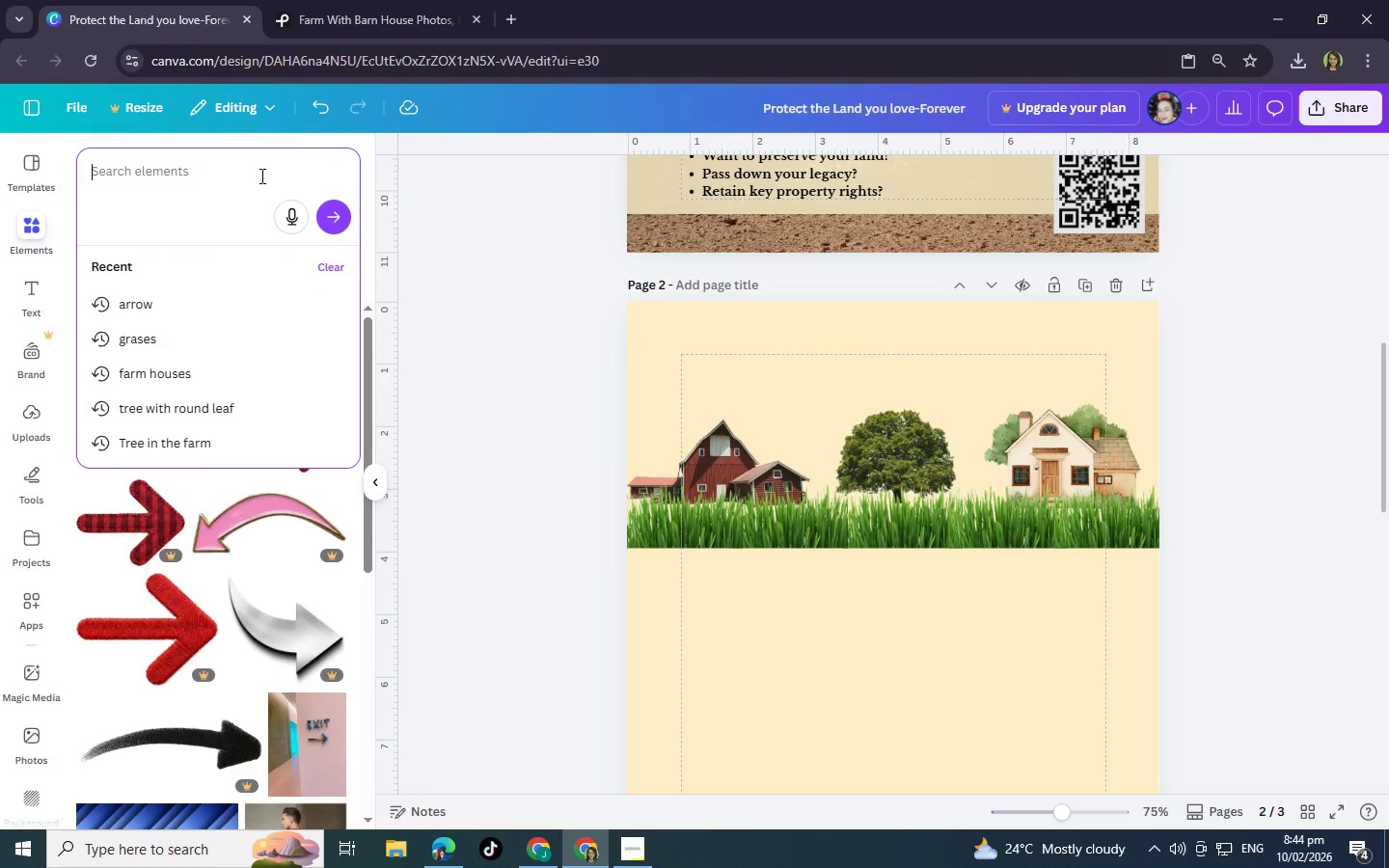 
key(Backspace)
 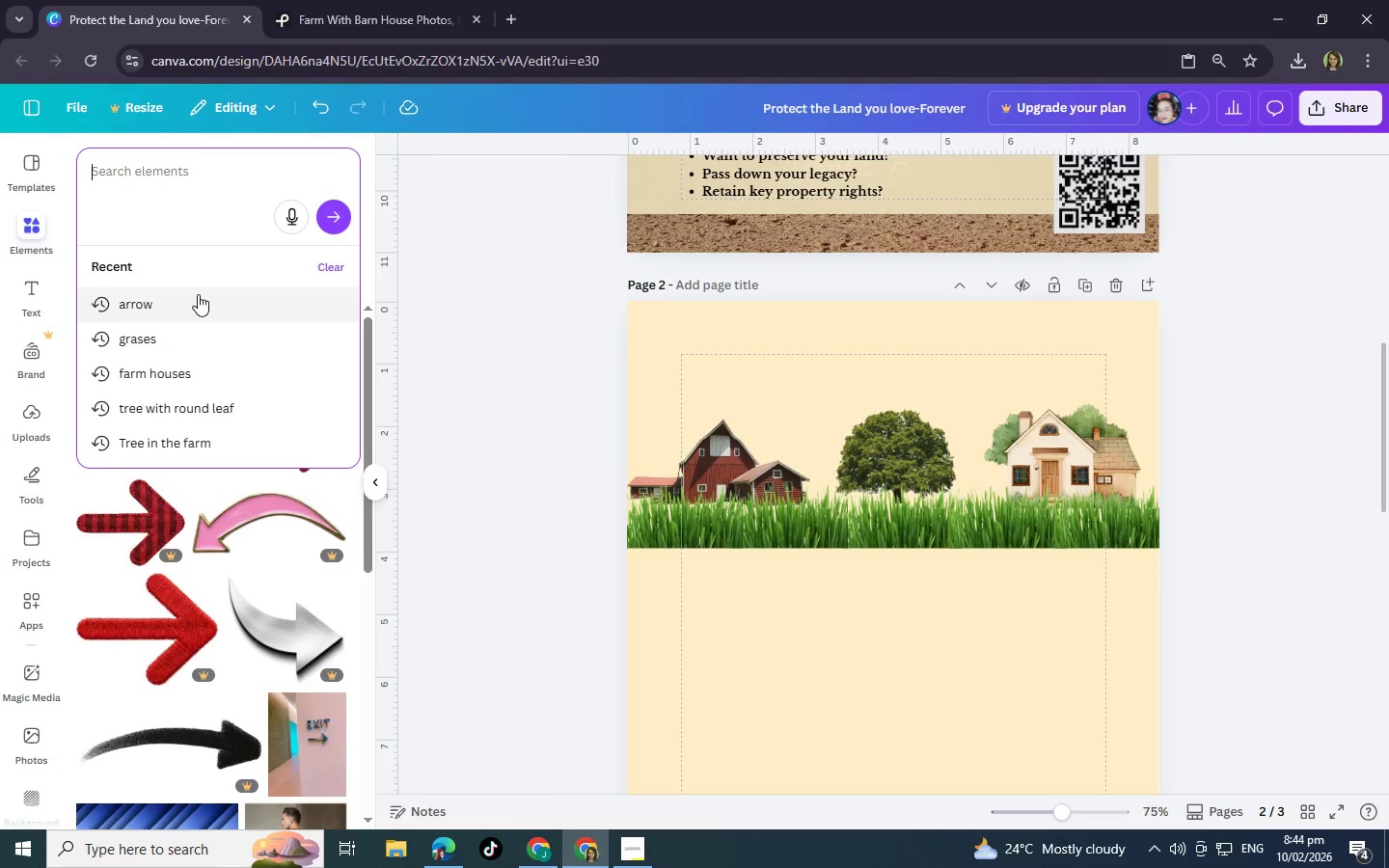 
left_click([454, 546])
 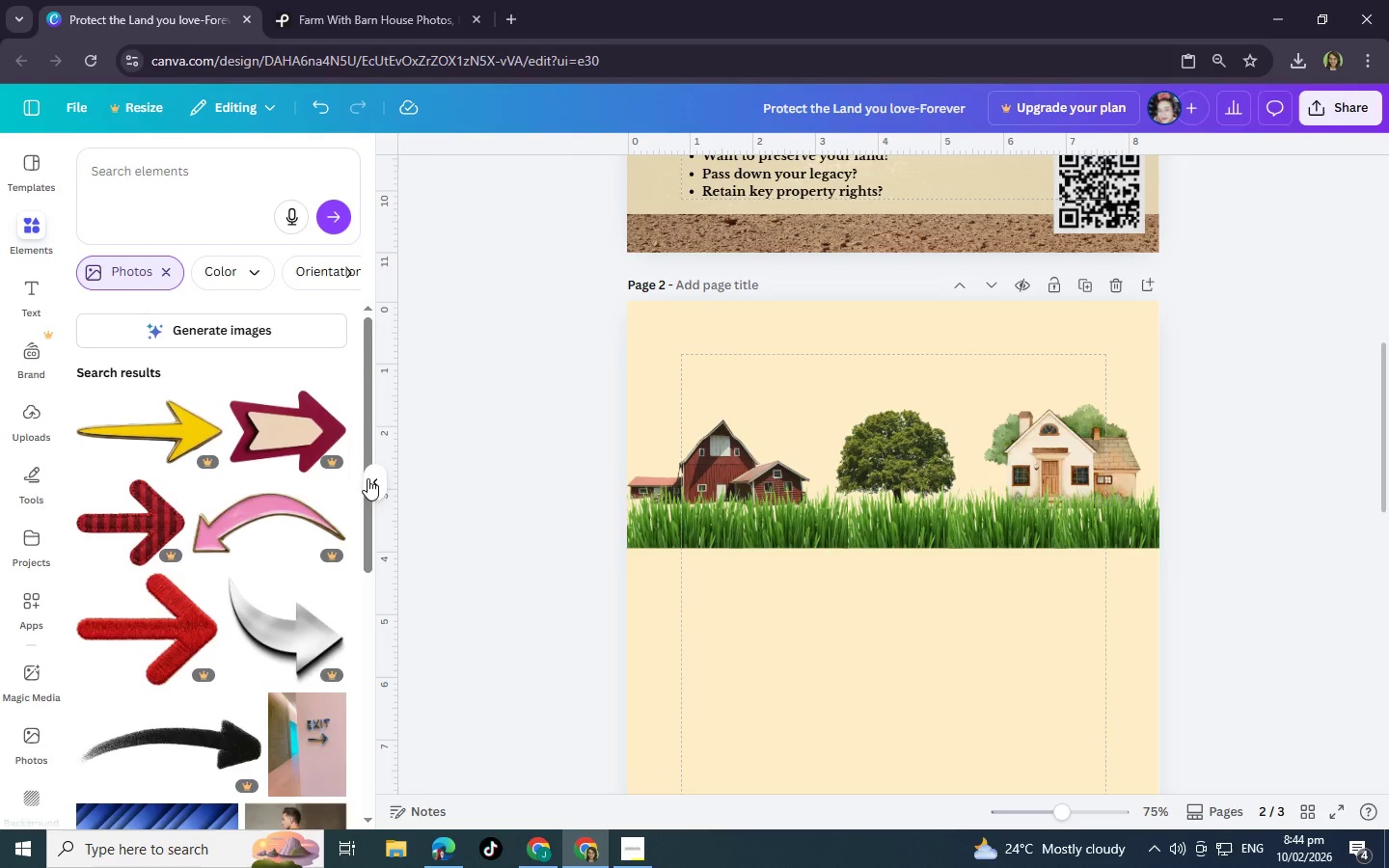 
left_click([183, 171])
 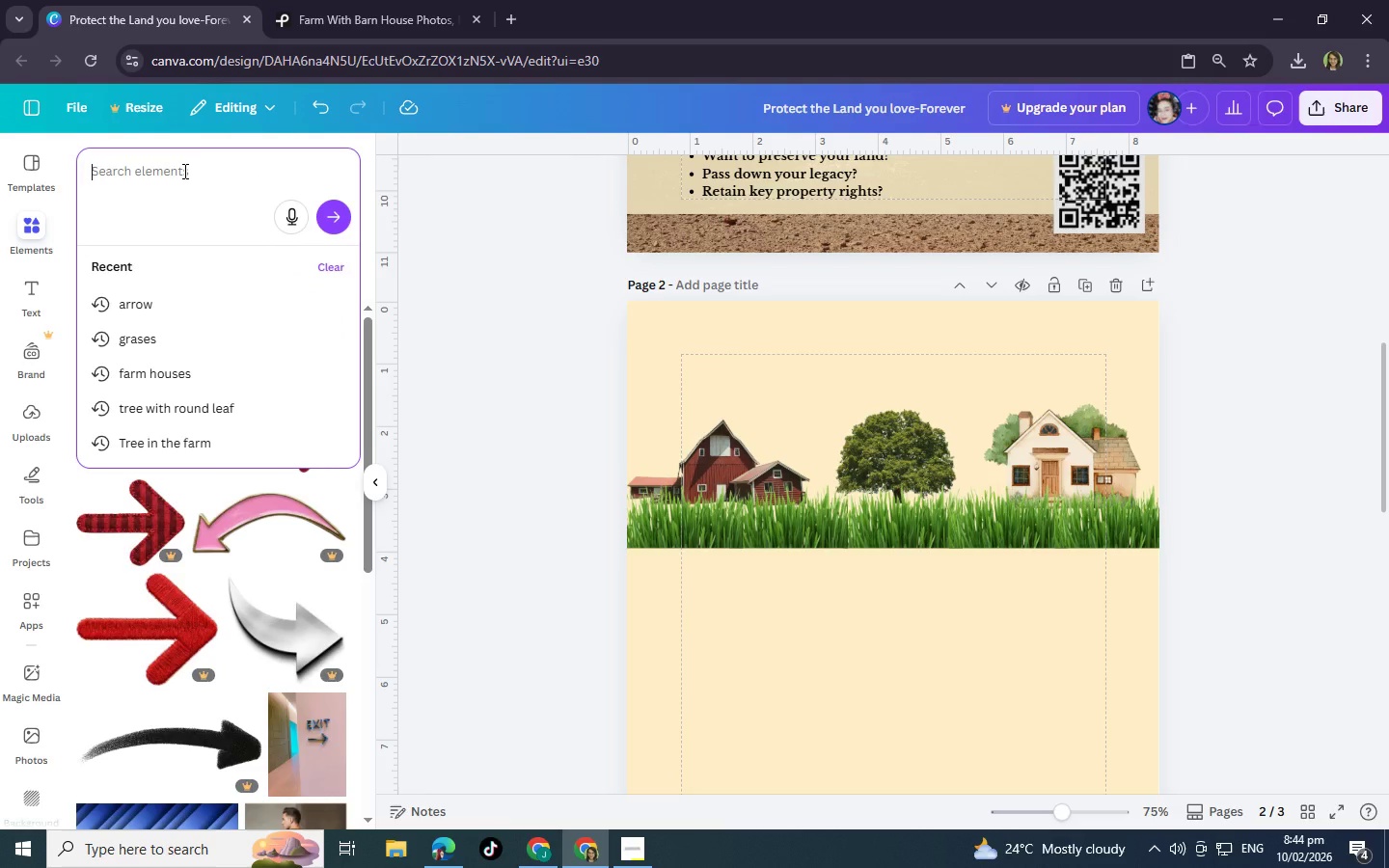 
type(triangle)
 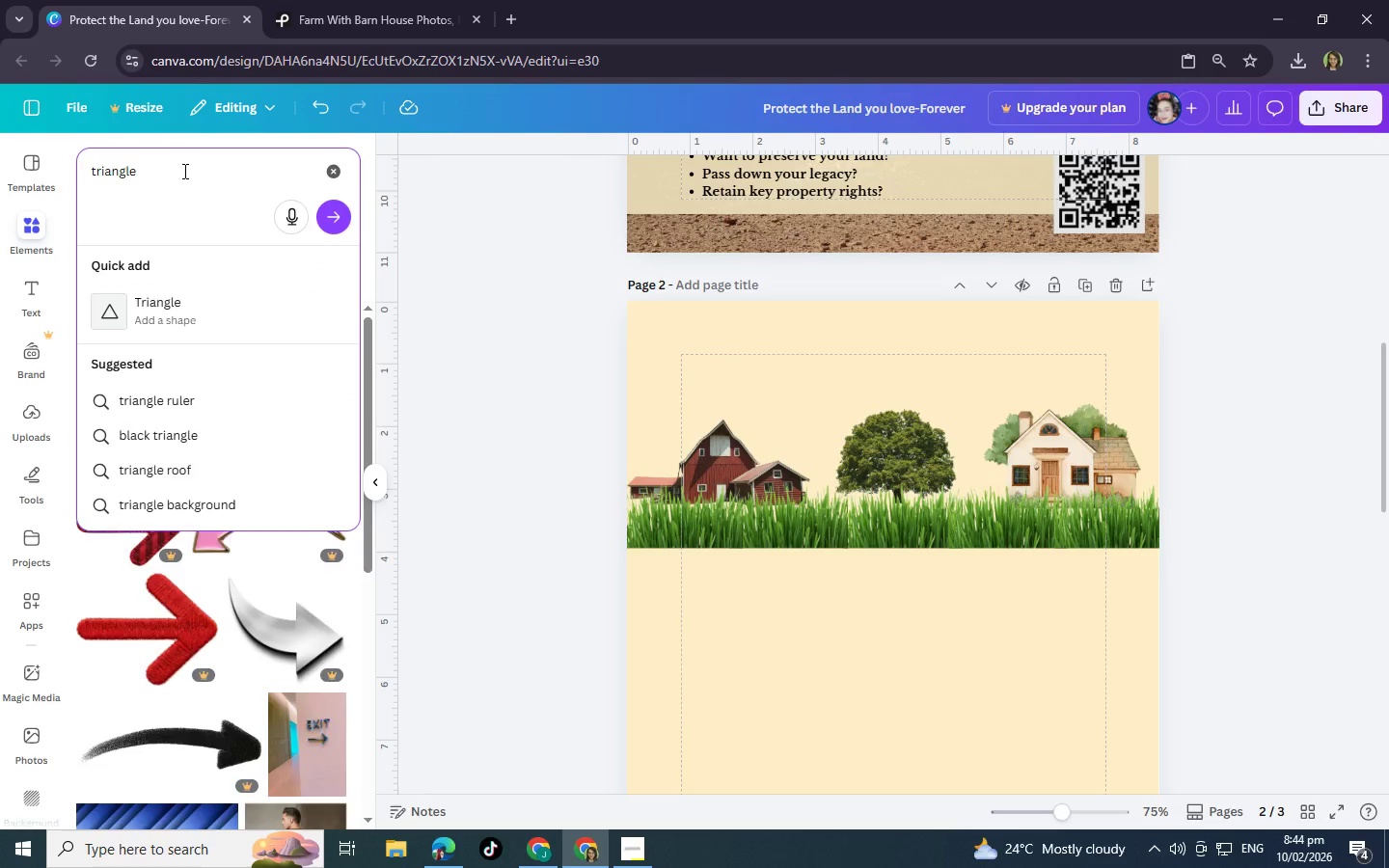 
key(Enter)
 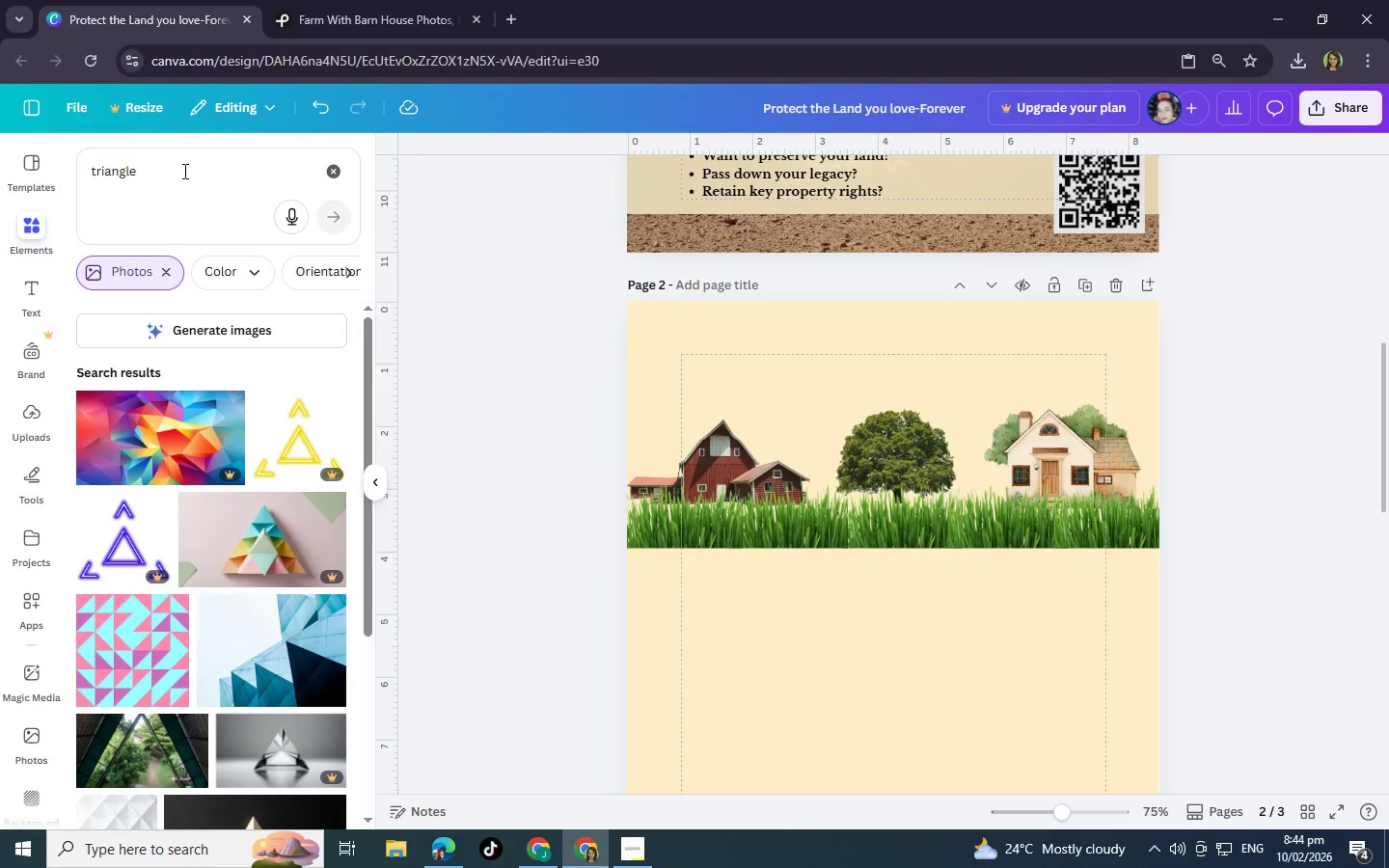 
key(ArrowLeft)
 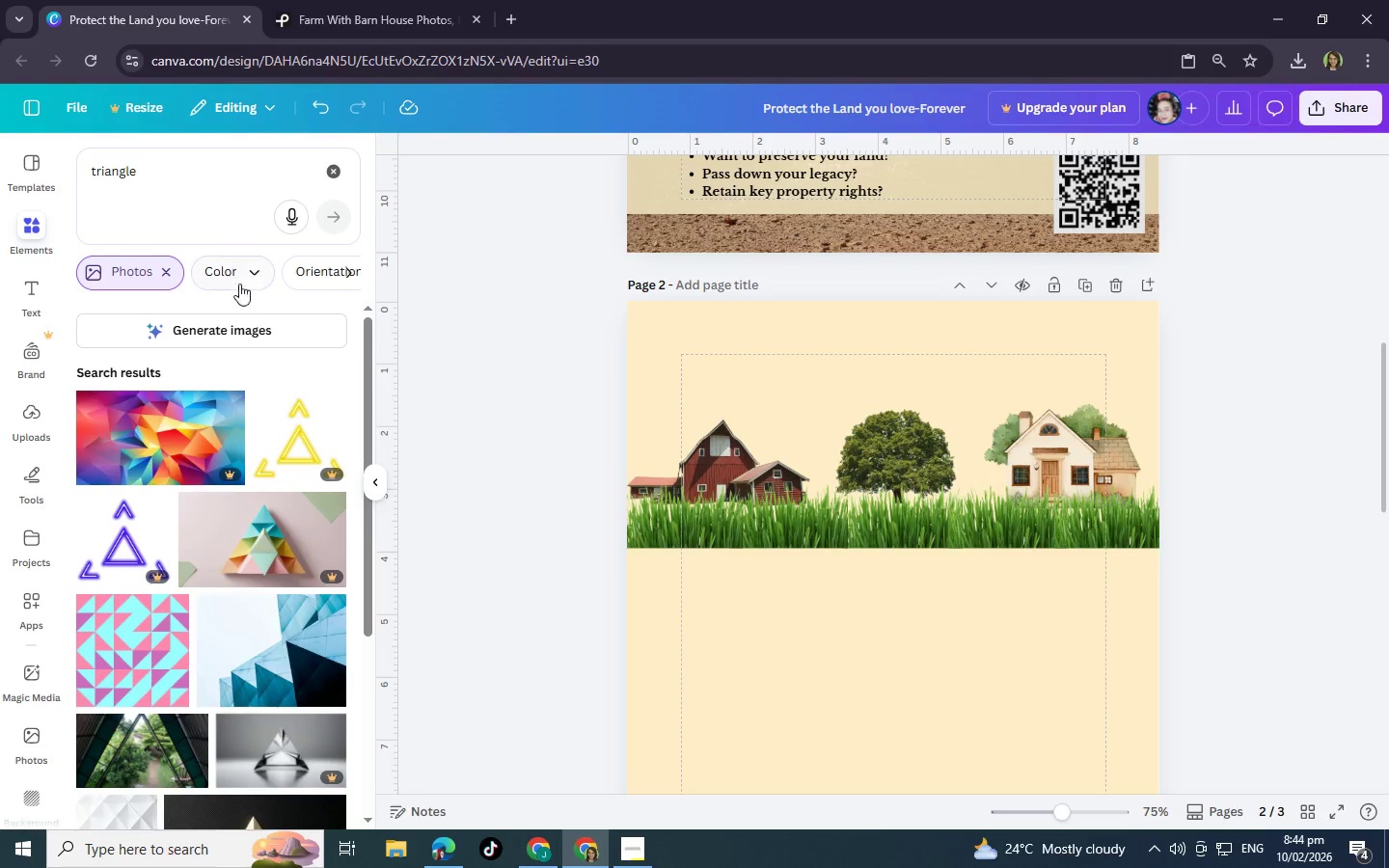 
scroll: coordinate [256, 444], scroll_direction: down, amount: 4.0
 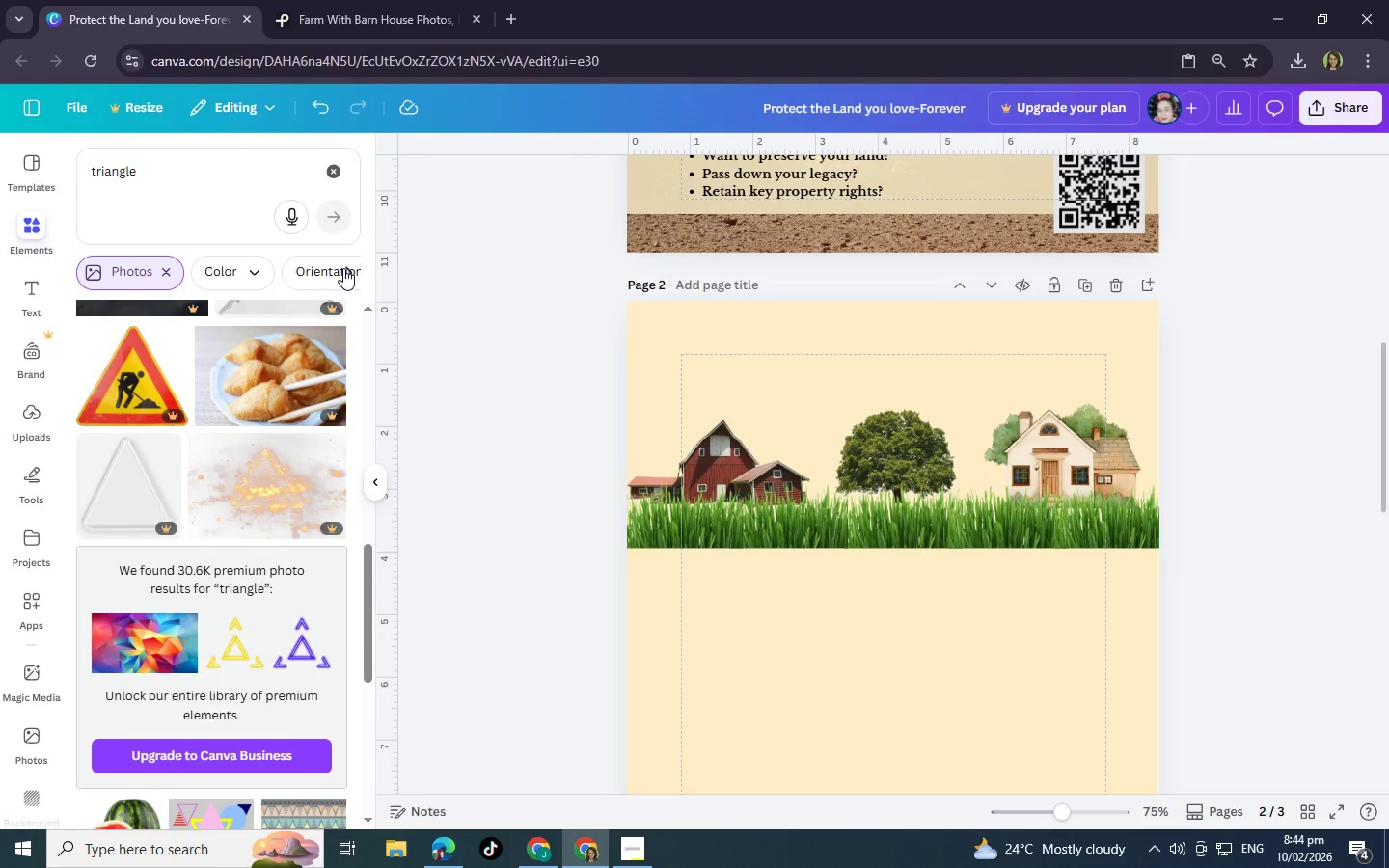 
left_click([346, 269])
 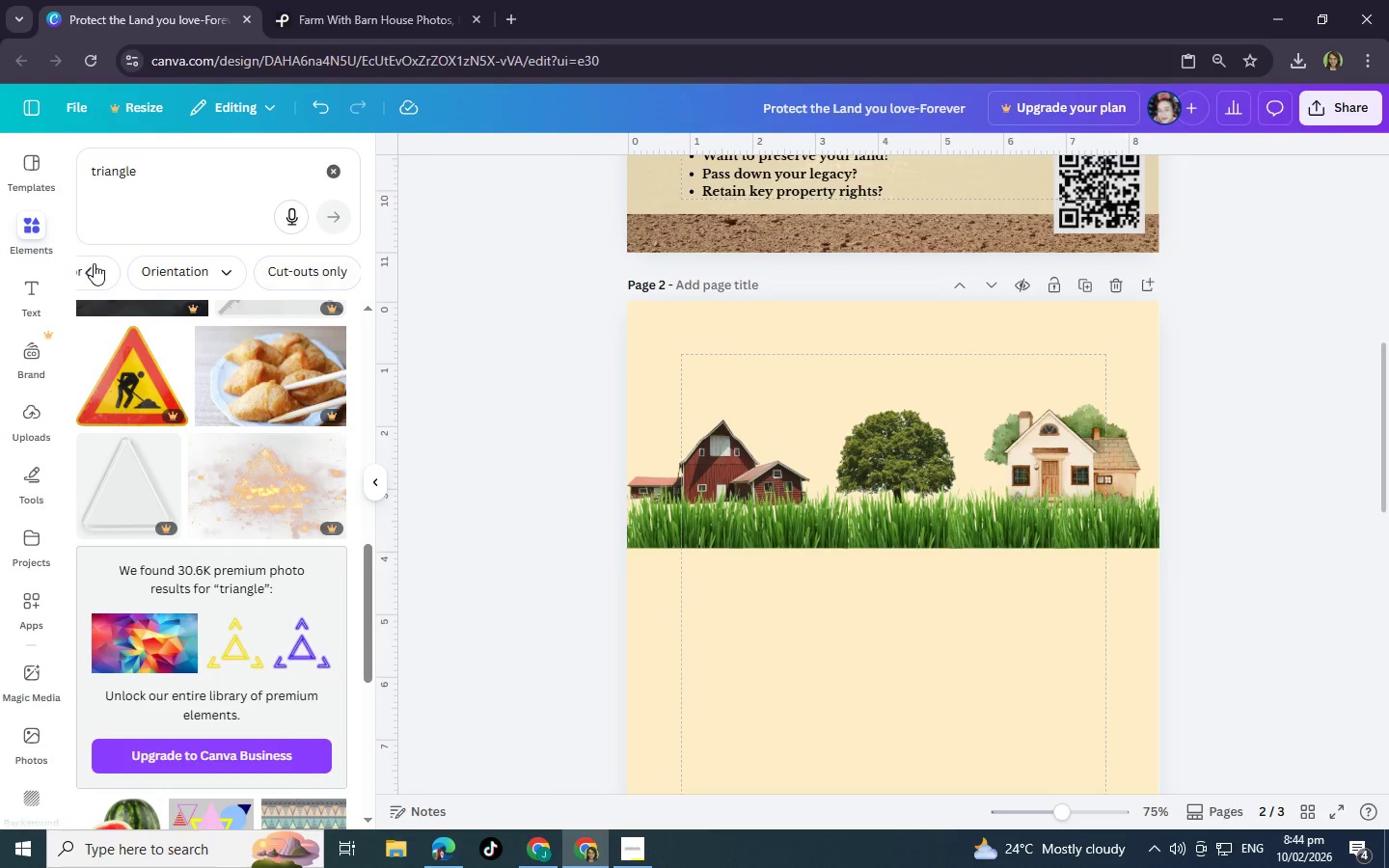 
left_click([92, 273])
 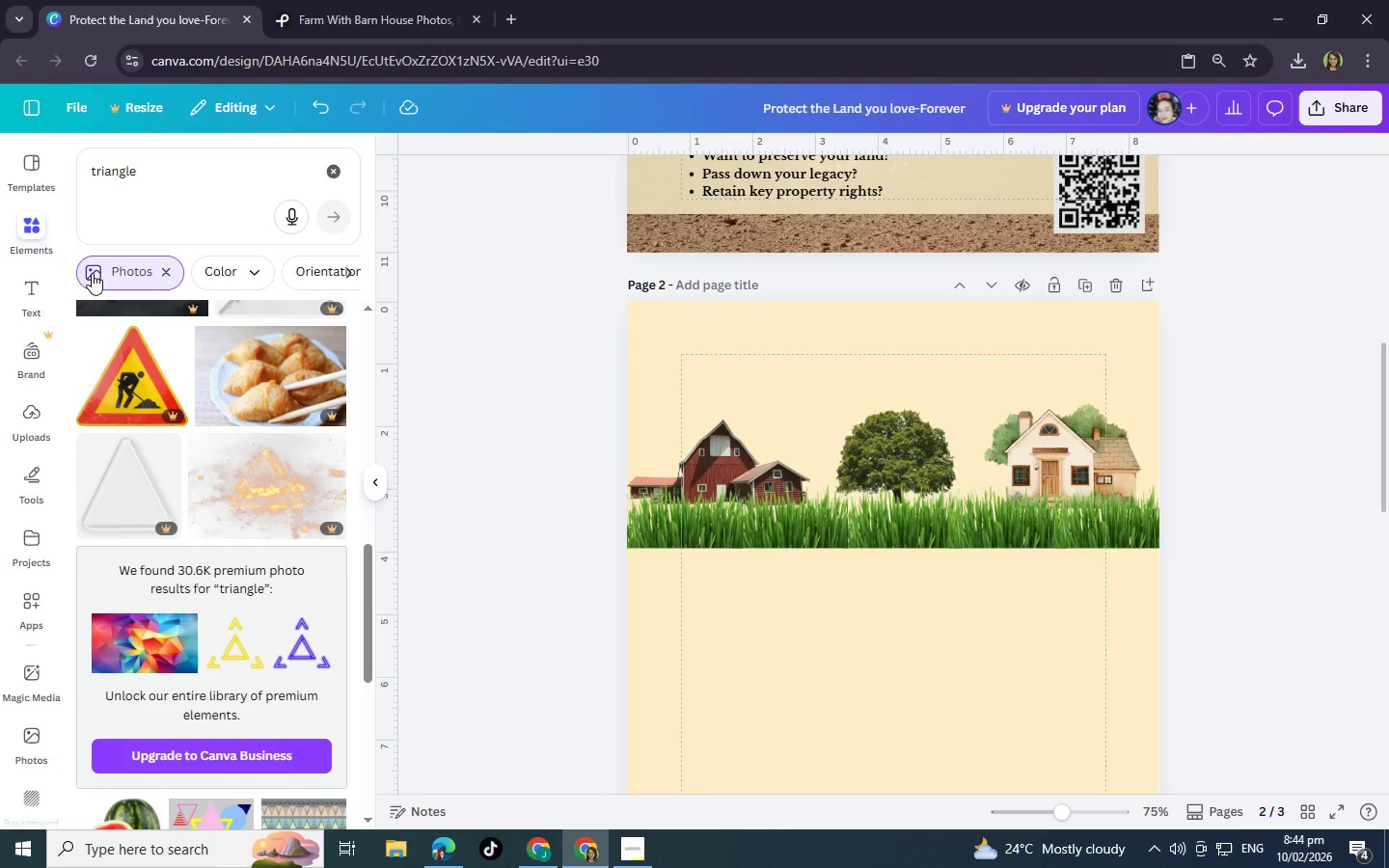 
left_click([92, 273])
 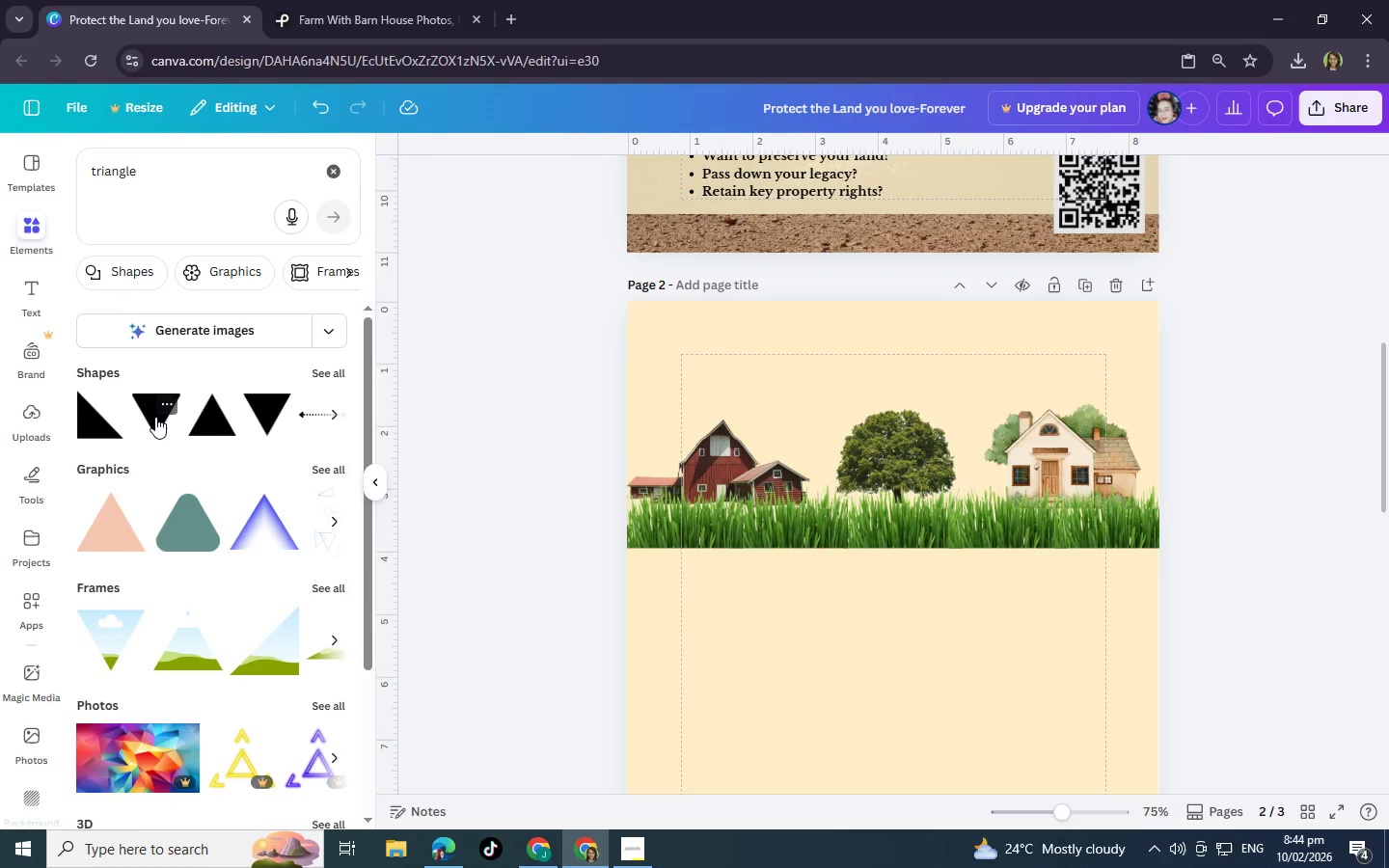 
left_click([201, 531])
 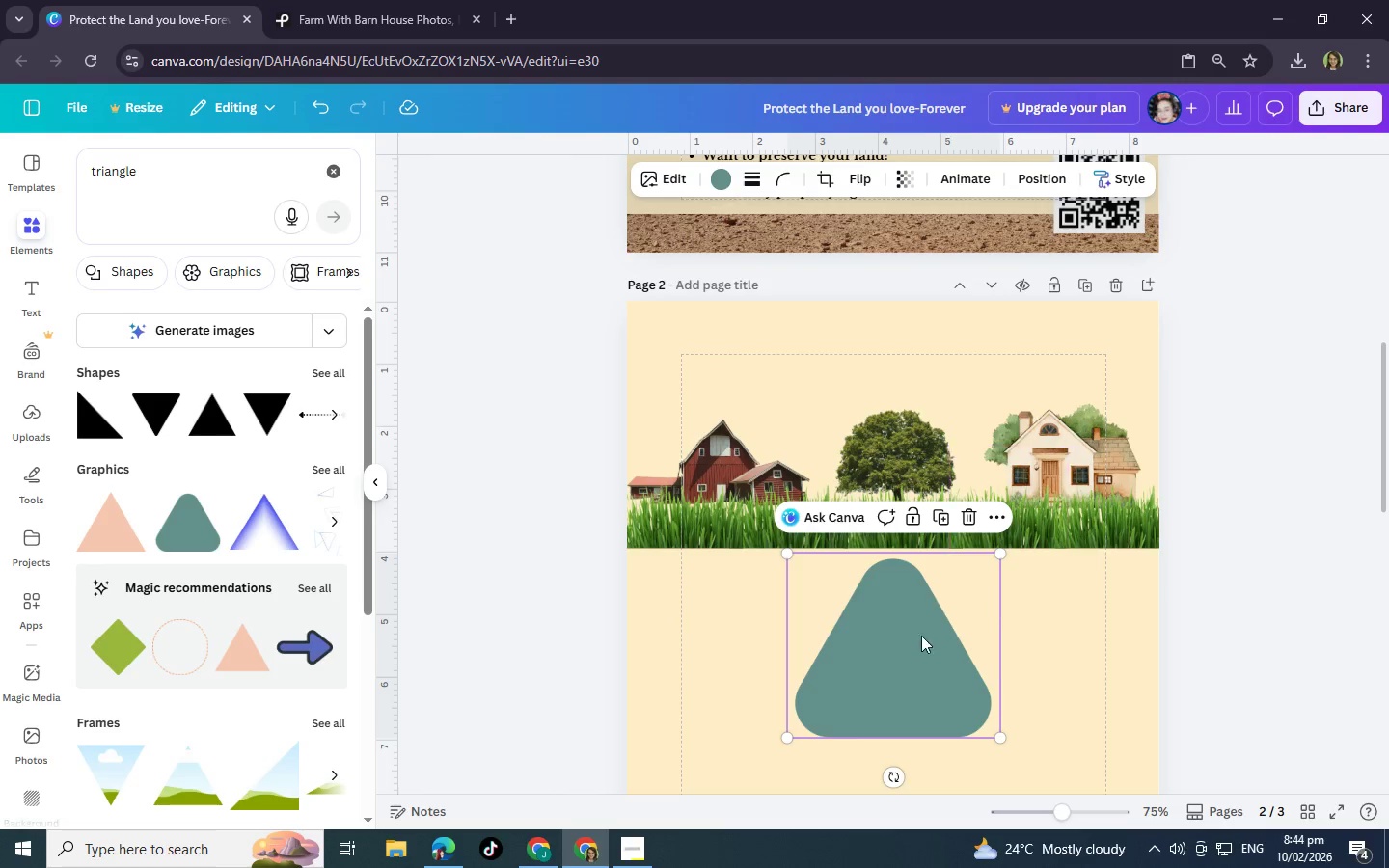 
wait(5.09)
 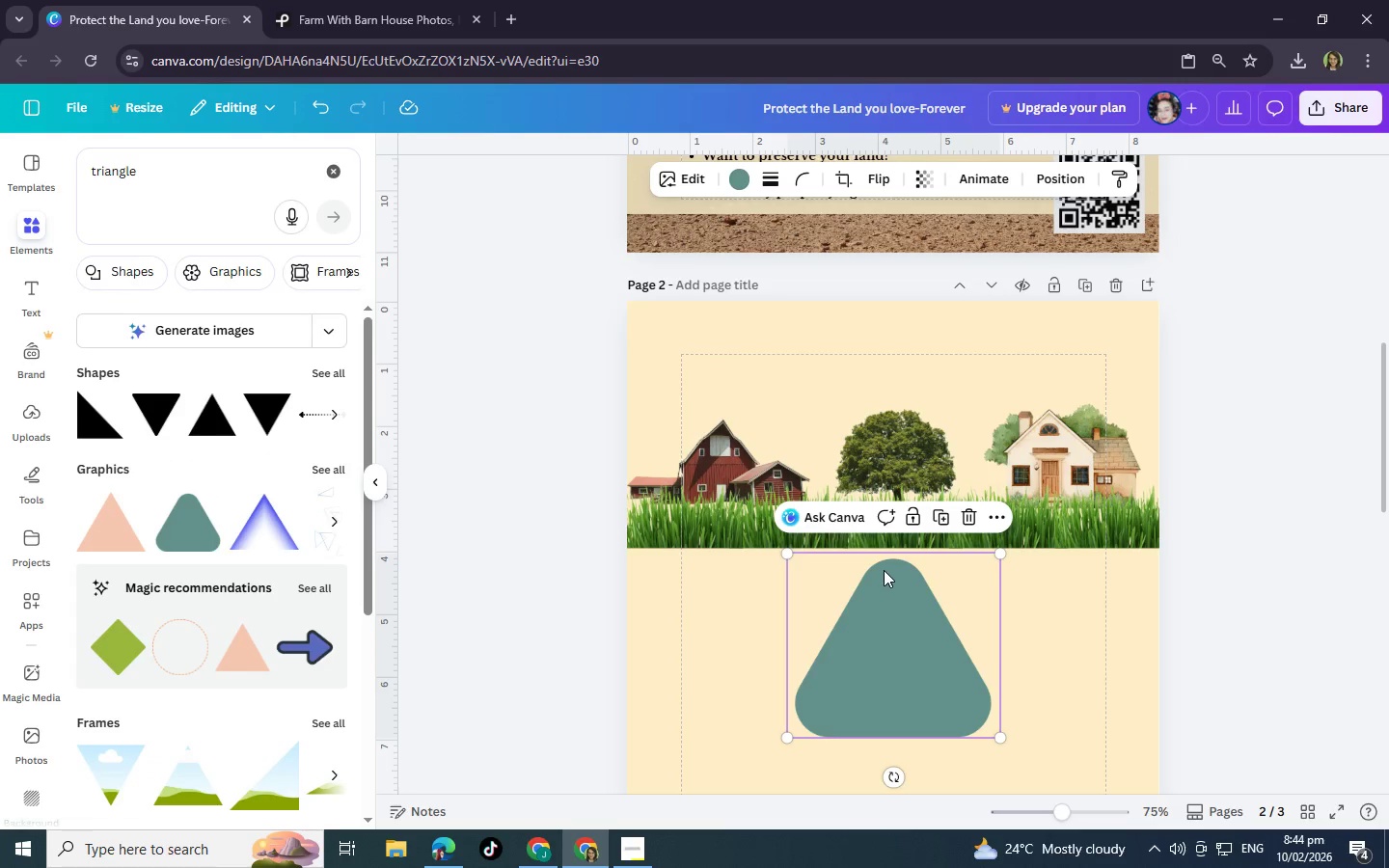 
left_click_drag(start_coordinate=[888, 780], to_coordinate=[732, 643])
 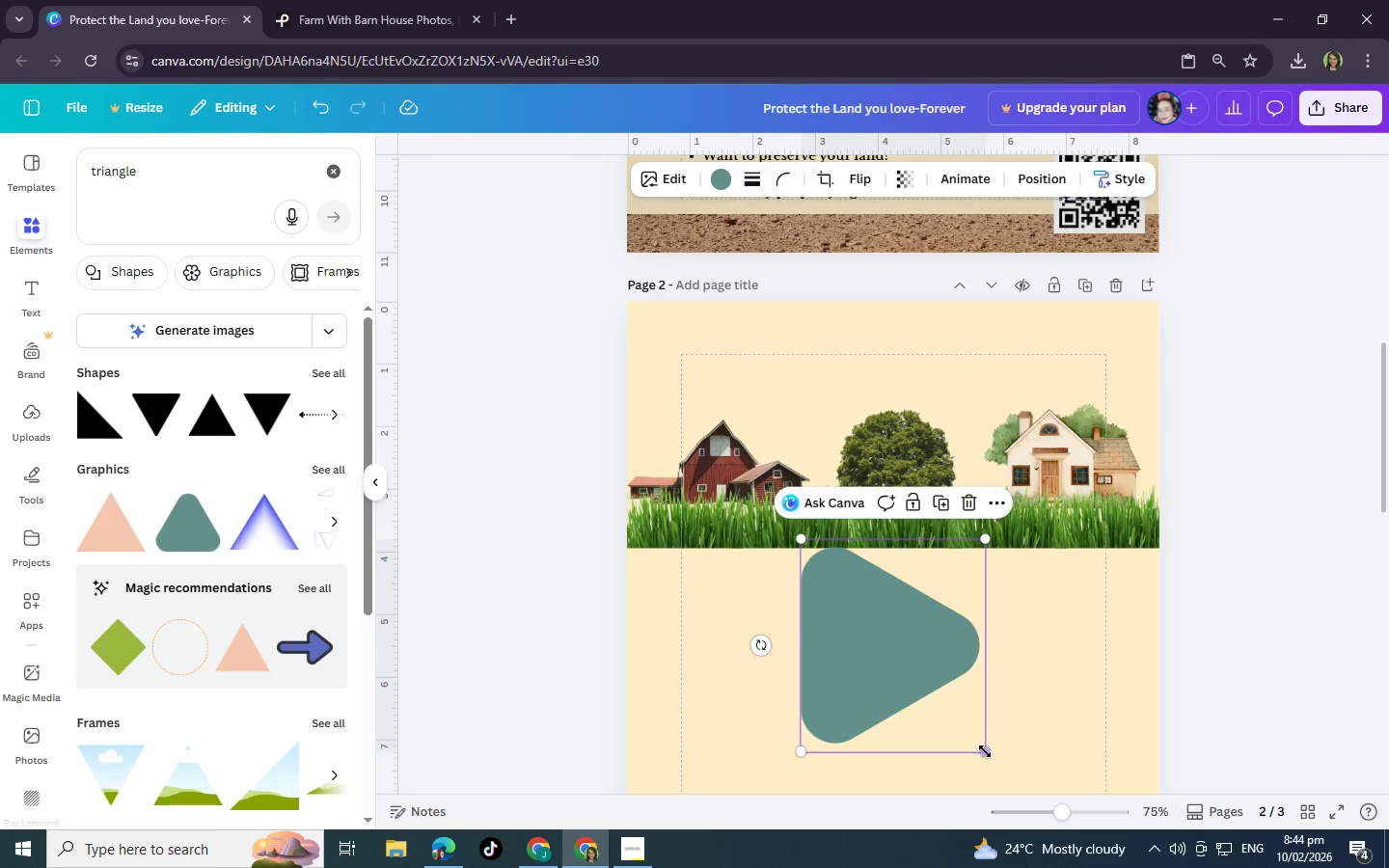 
left_click_drag(start_coordinate=[985, 751], to_coordinate=[911, 603])
 